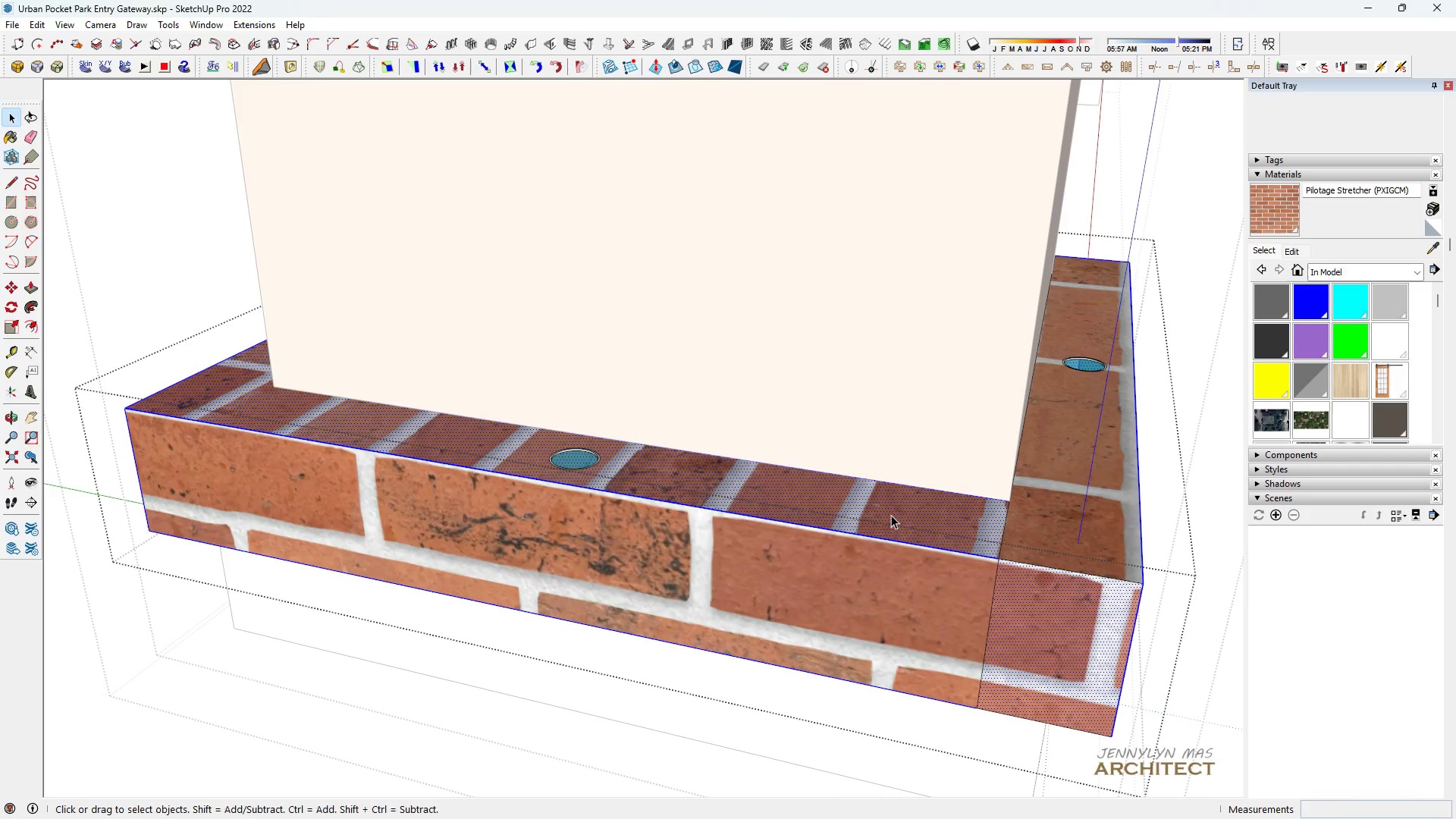 
key(L)
 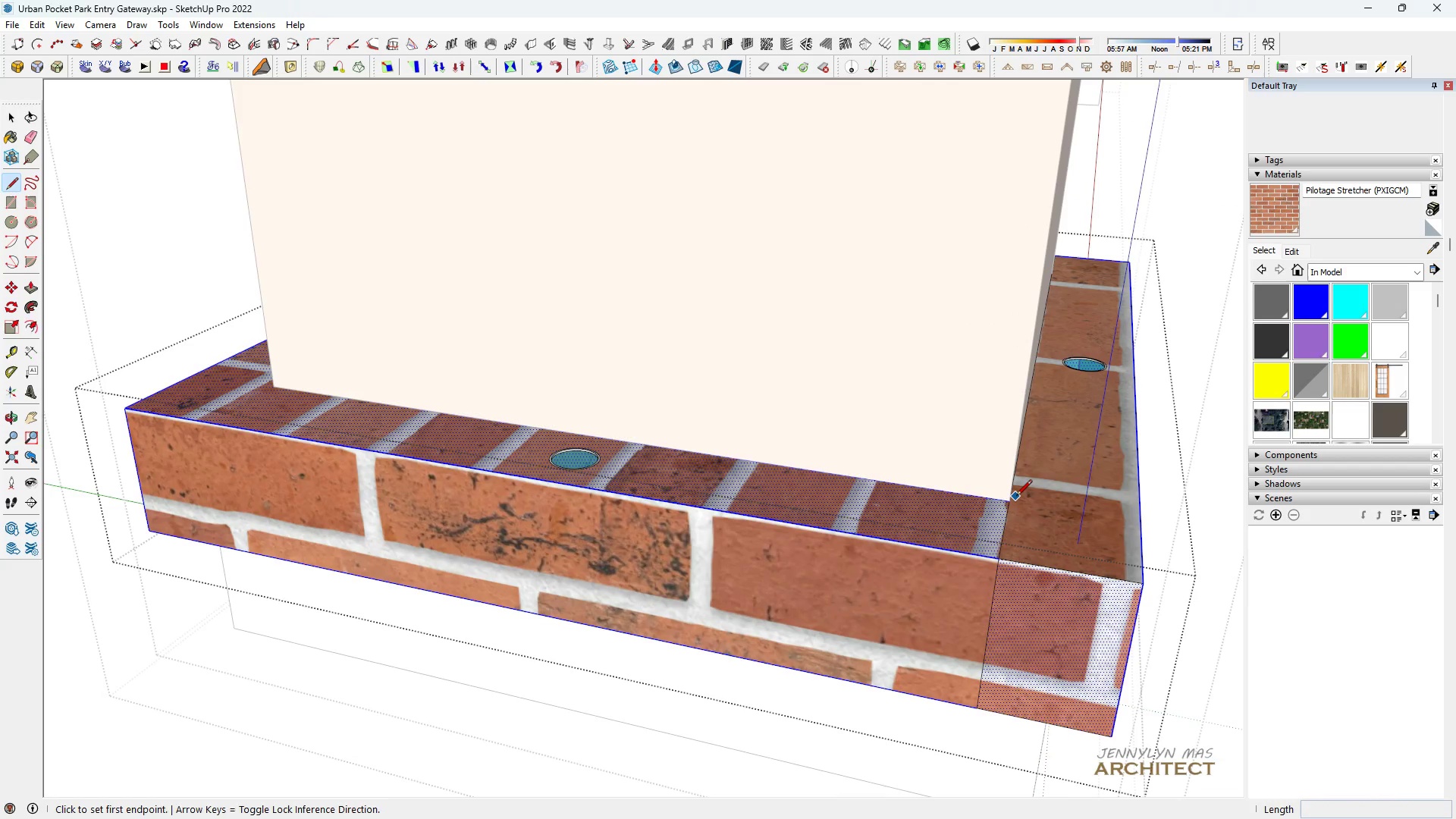 
left_click([1016, 497])
 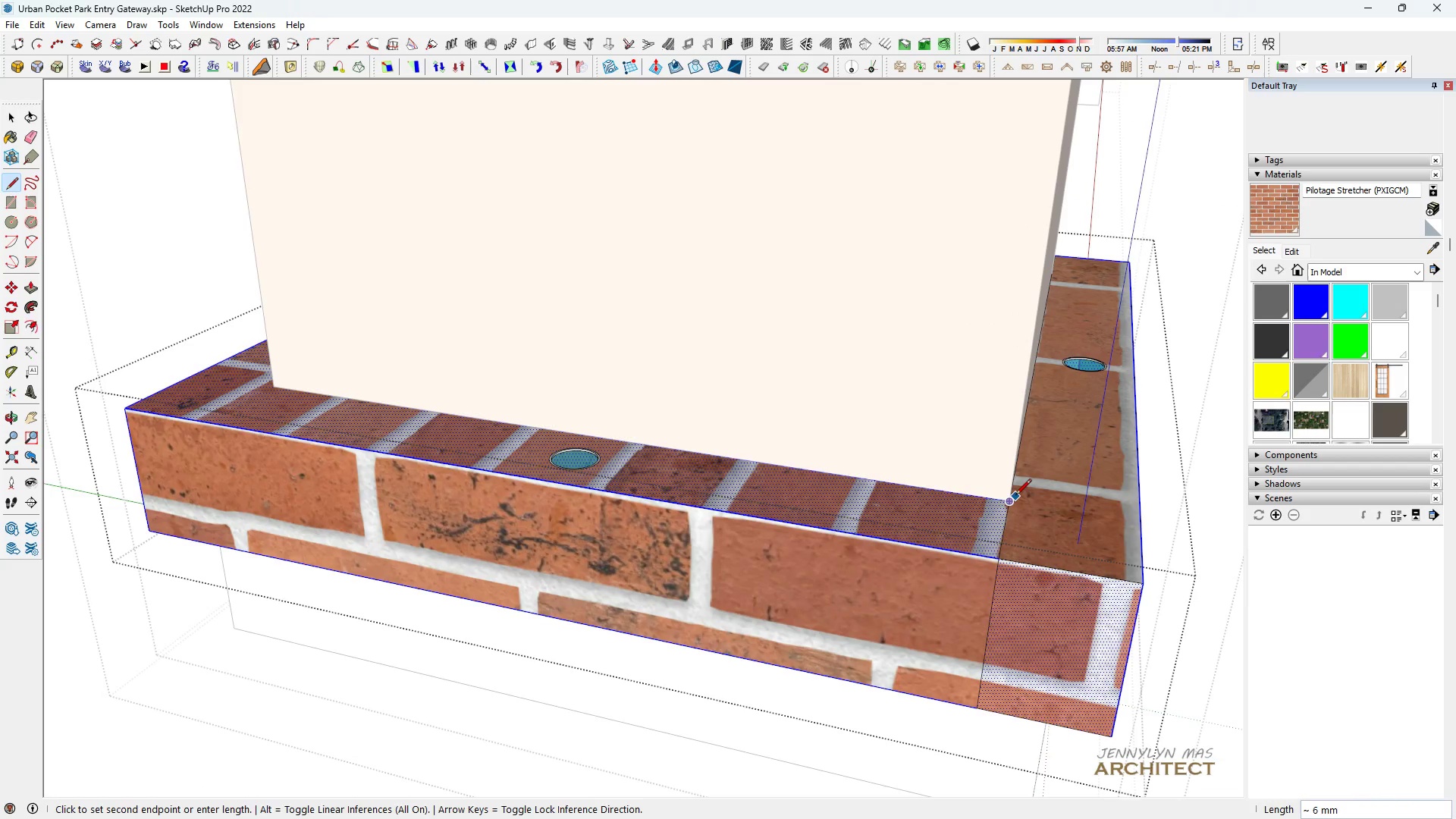 
key(L)
 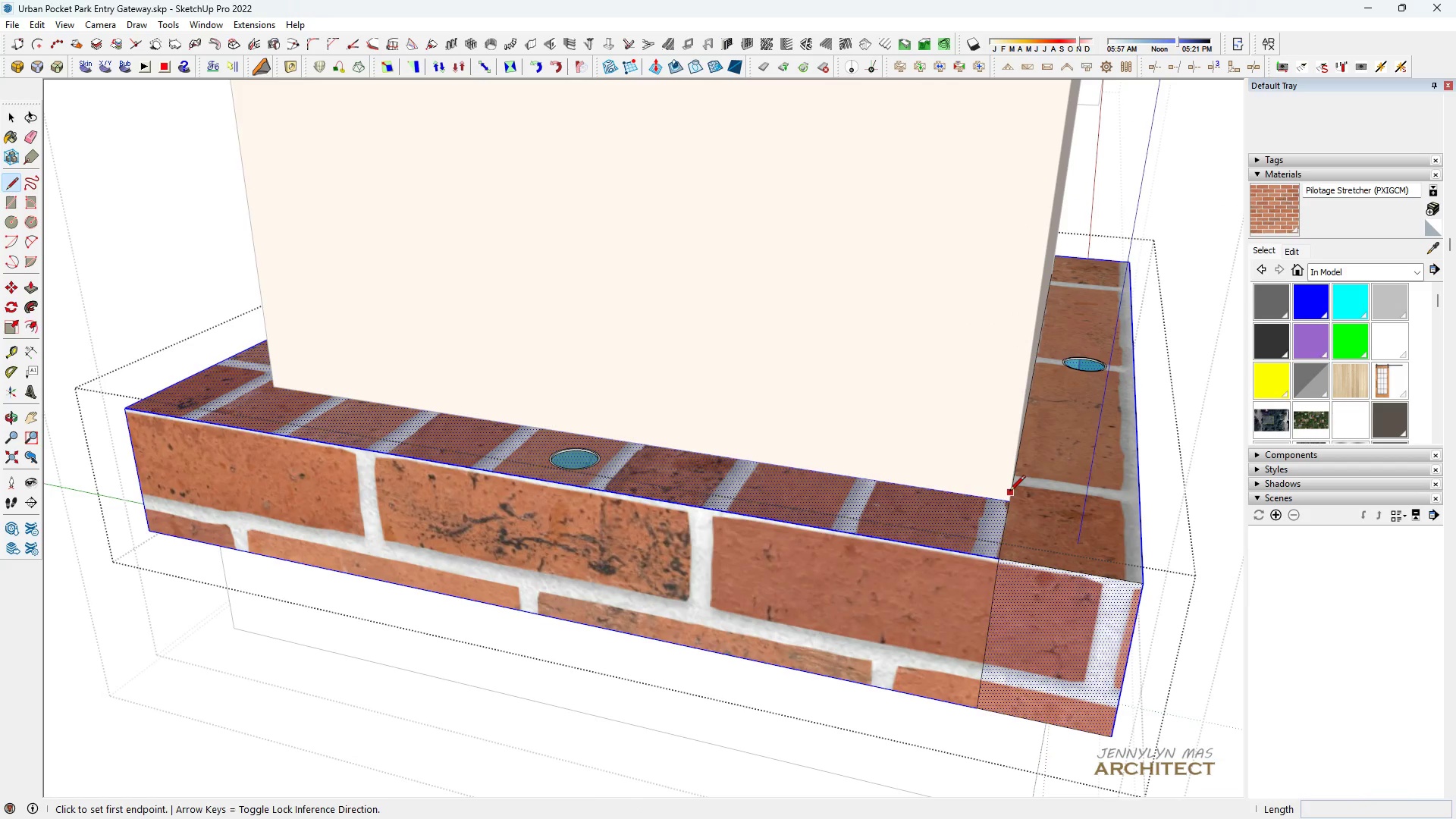 
left_click([1009, 492])
 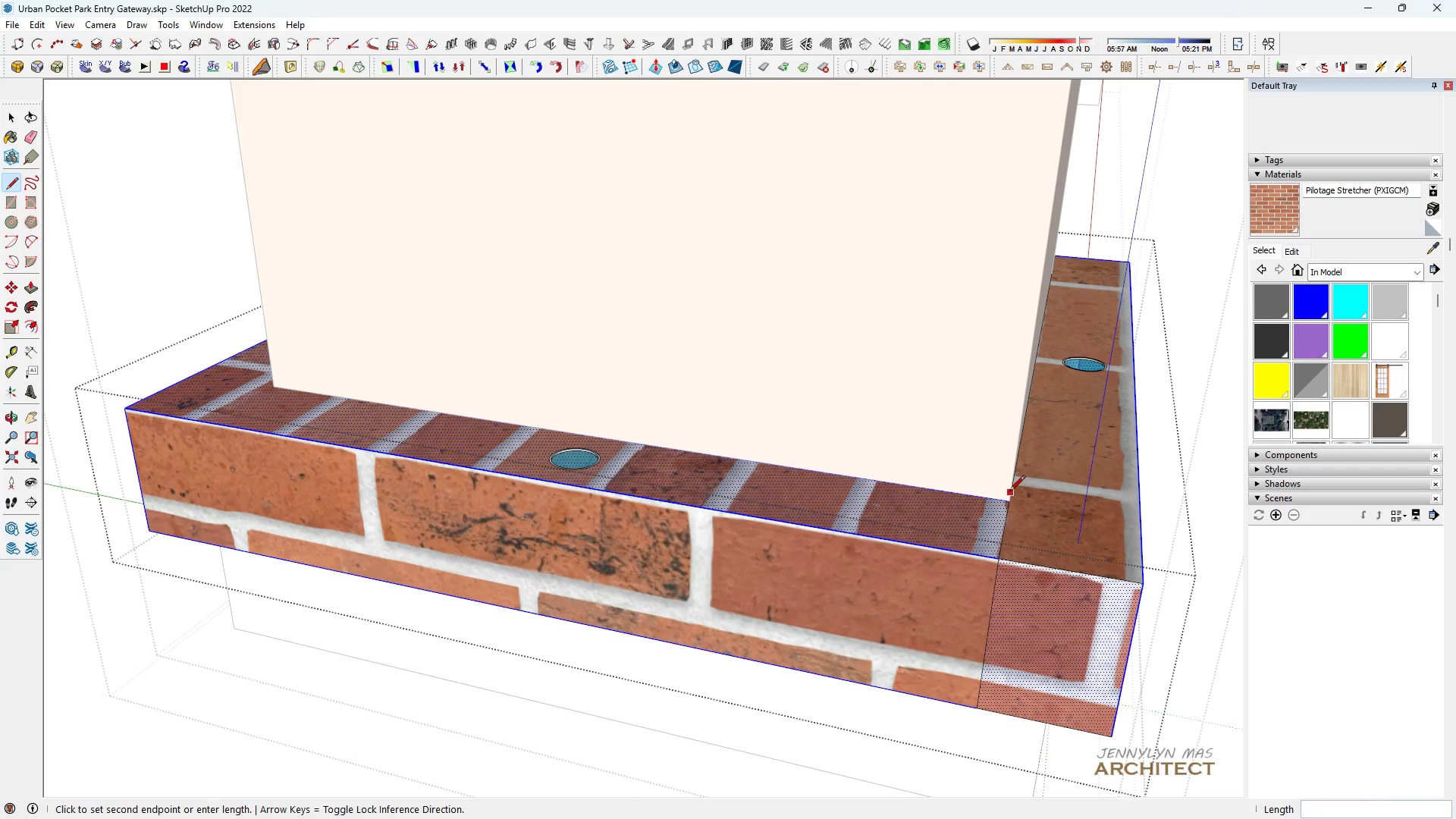 
key(L)
 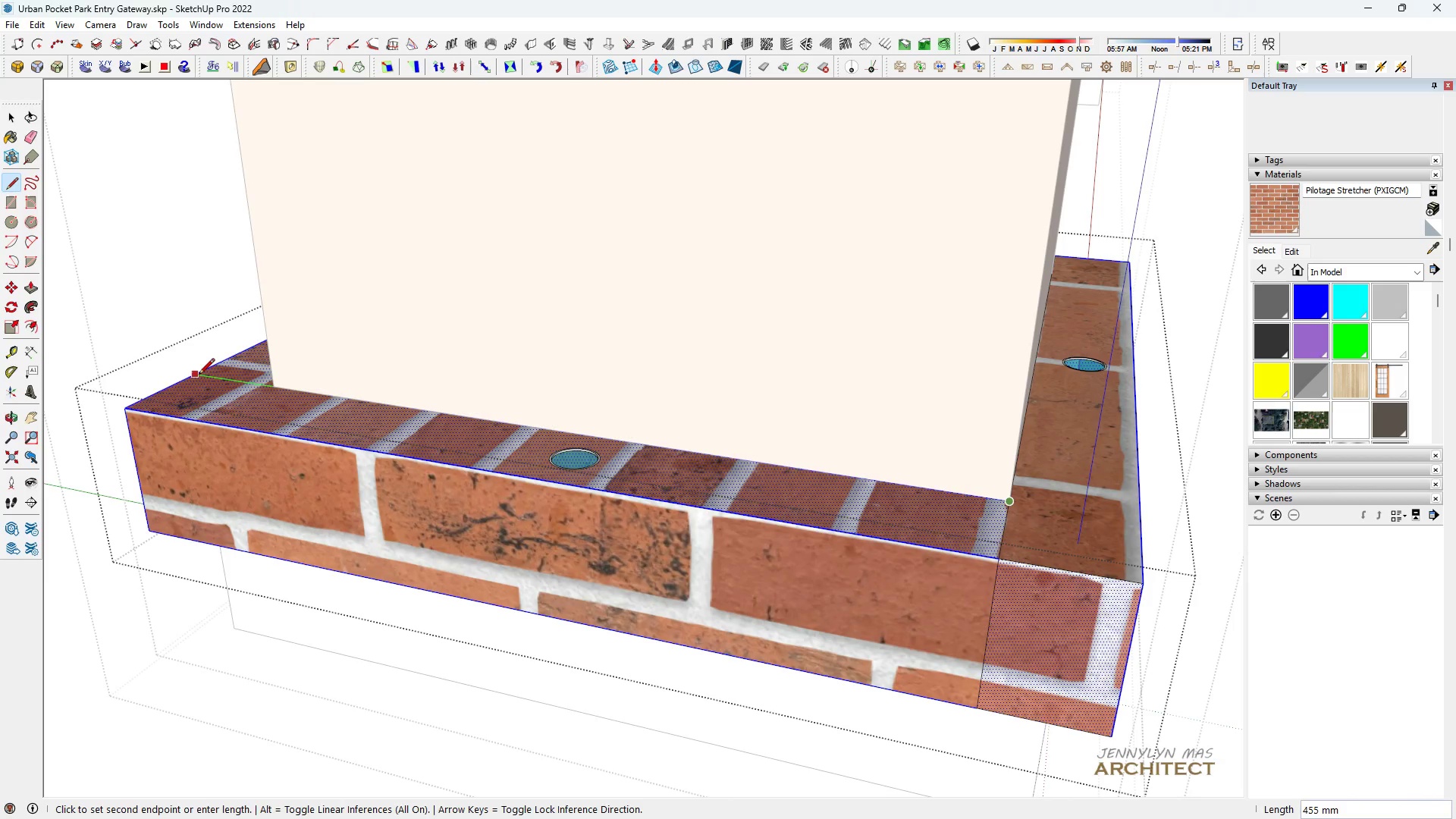 
double_click([191, 378])
 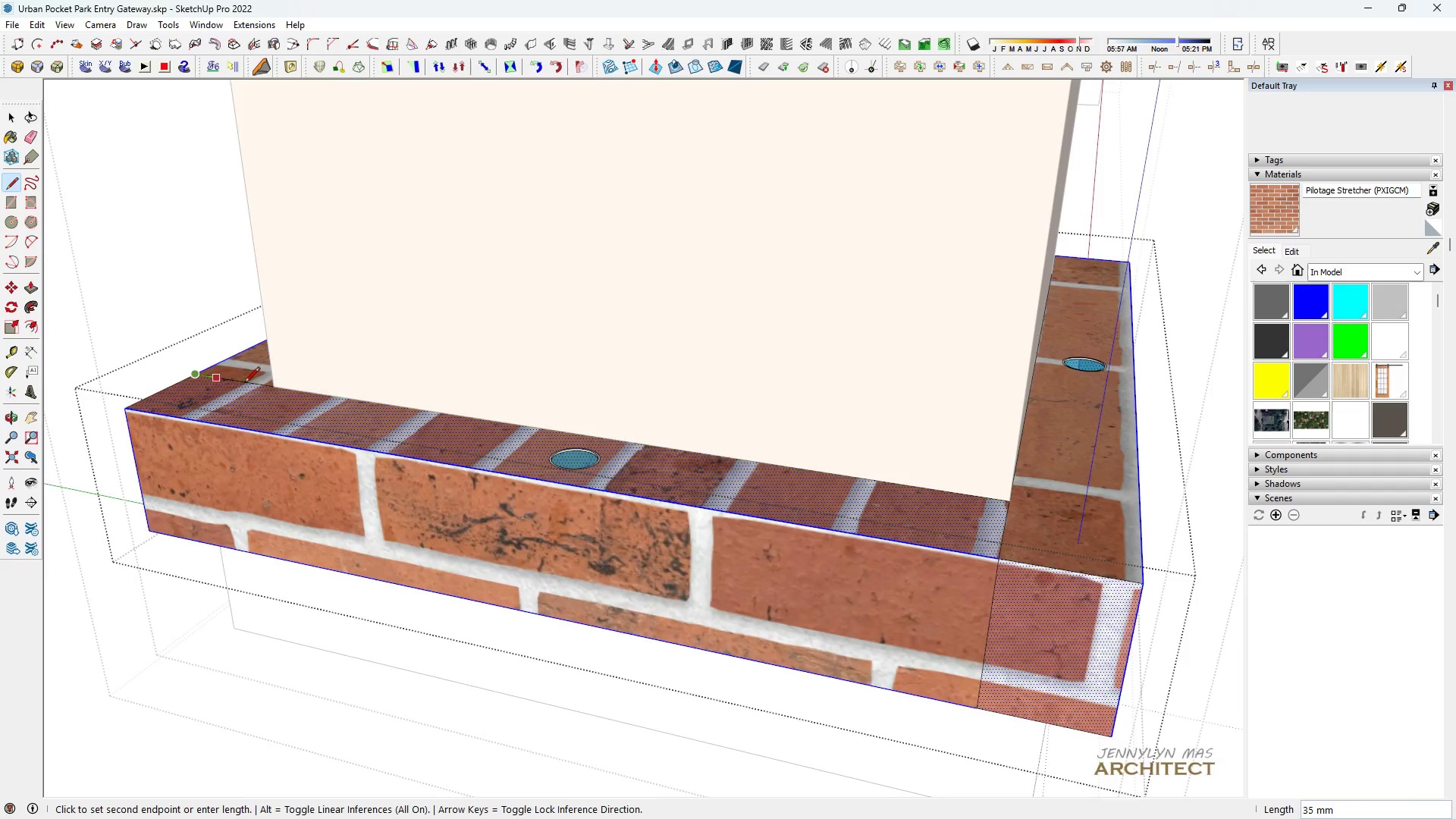 
scroll: coordinate [321, 405], scroll_direction: up, amount: 1.0
 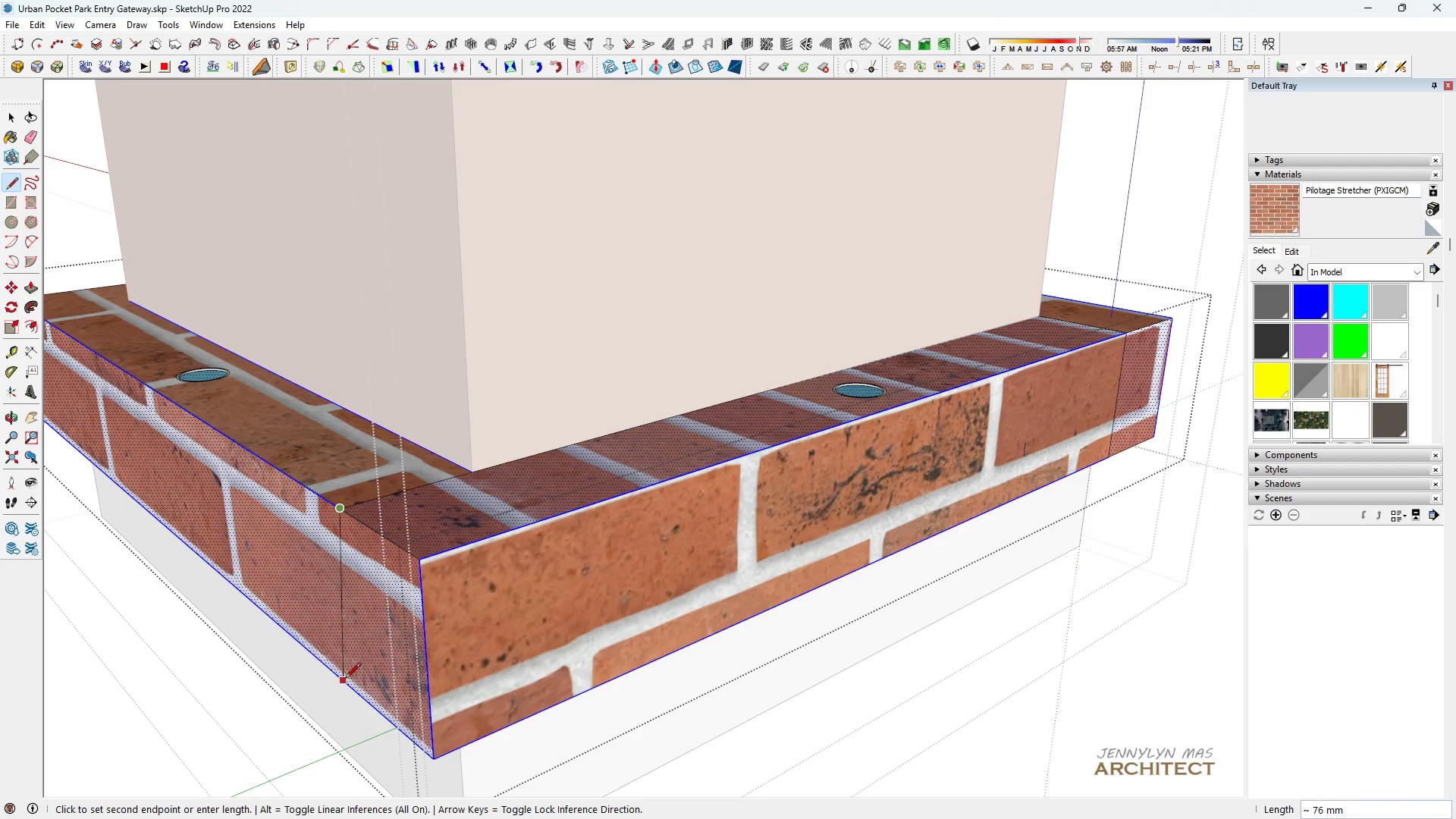 
left_click([358, 692])
 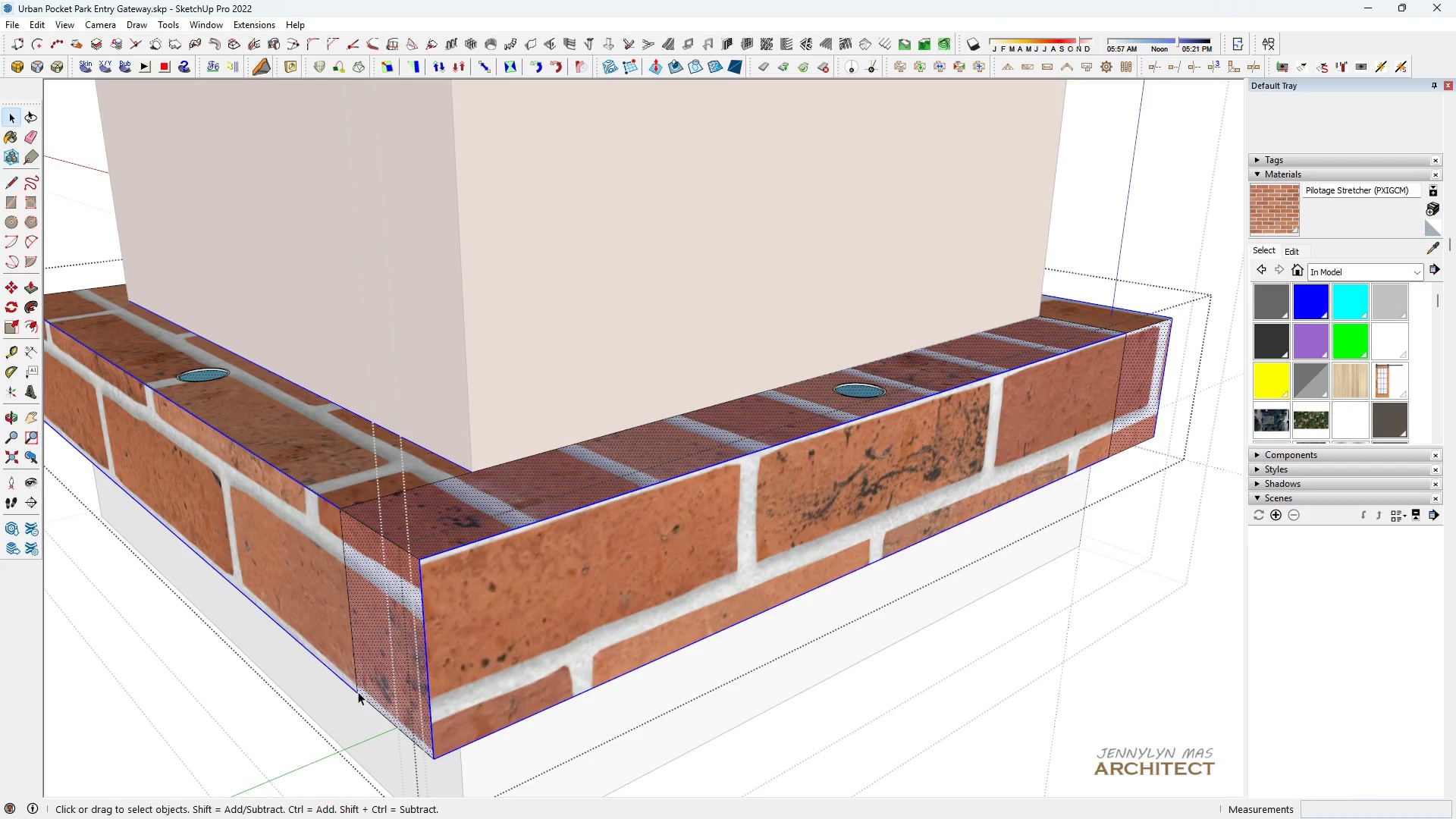 
key(Space)
 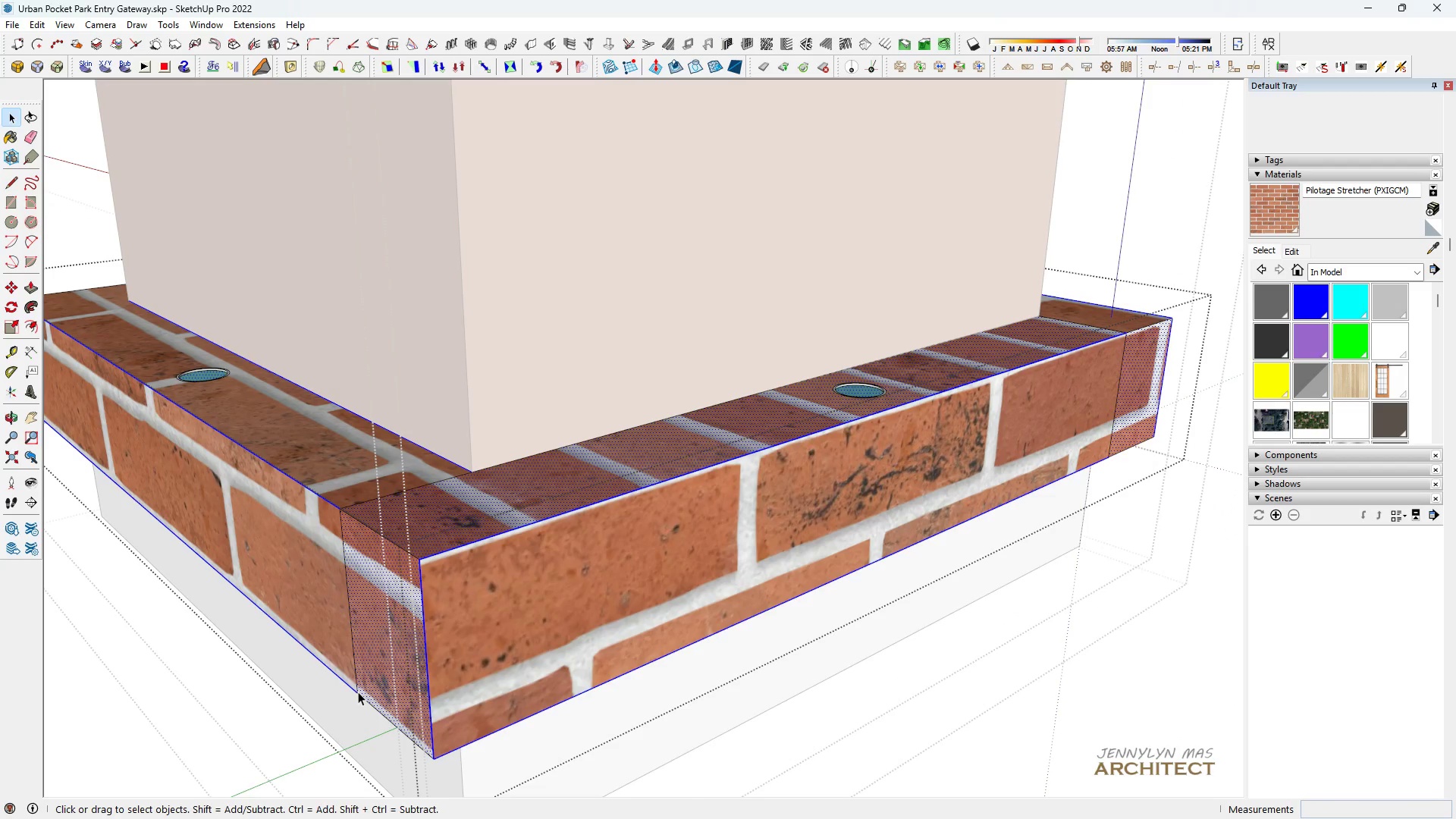 
key(R)
 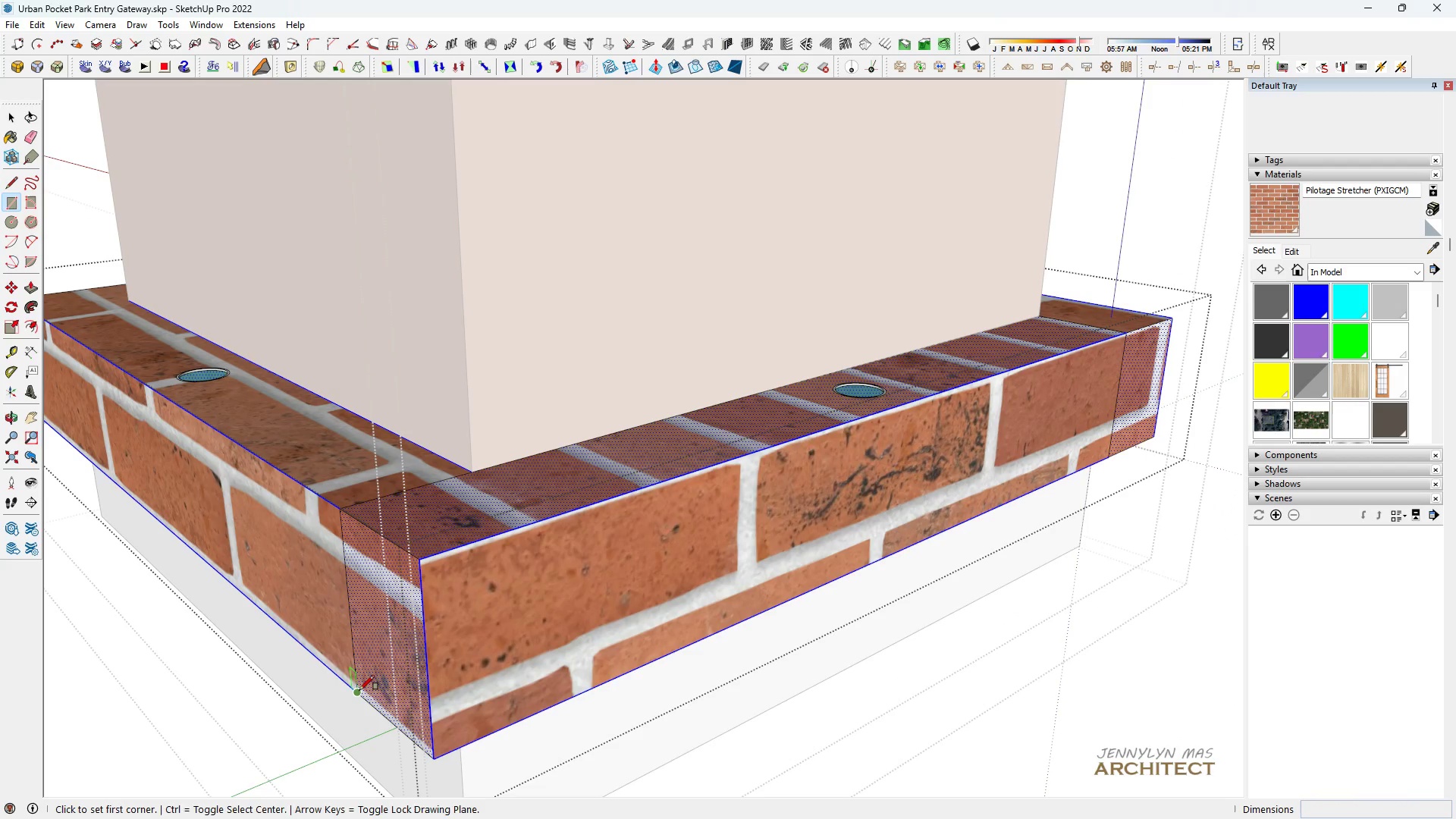 
left_click_drag(start_coordinate=[359, 690], to_coordinate=[378, 677])
 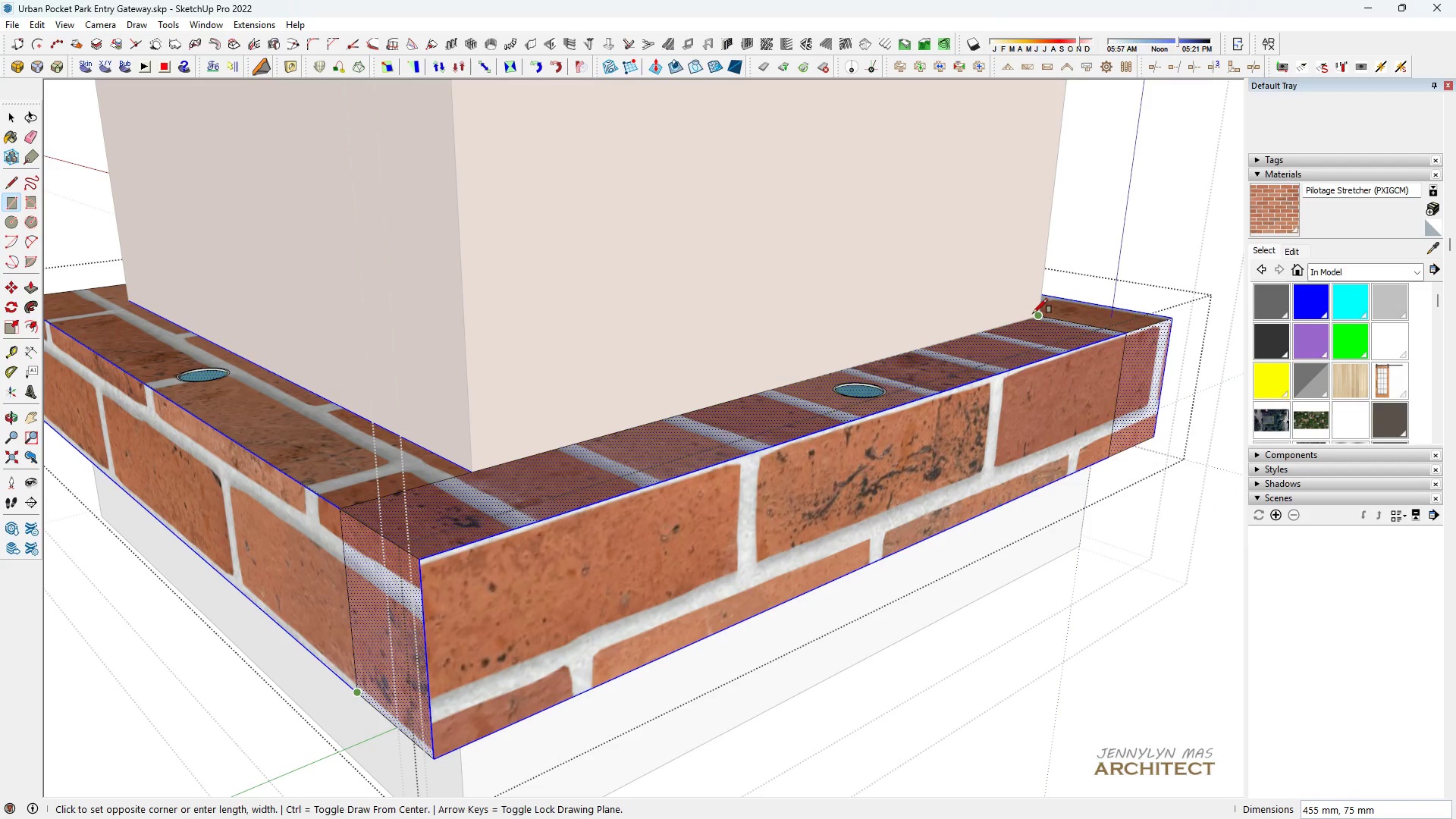 
left_click([1035, 314])
 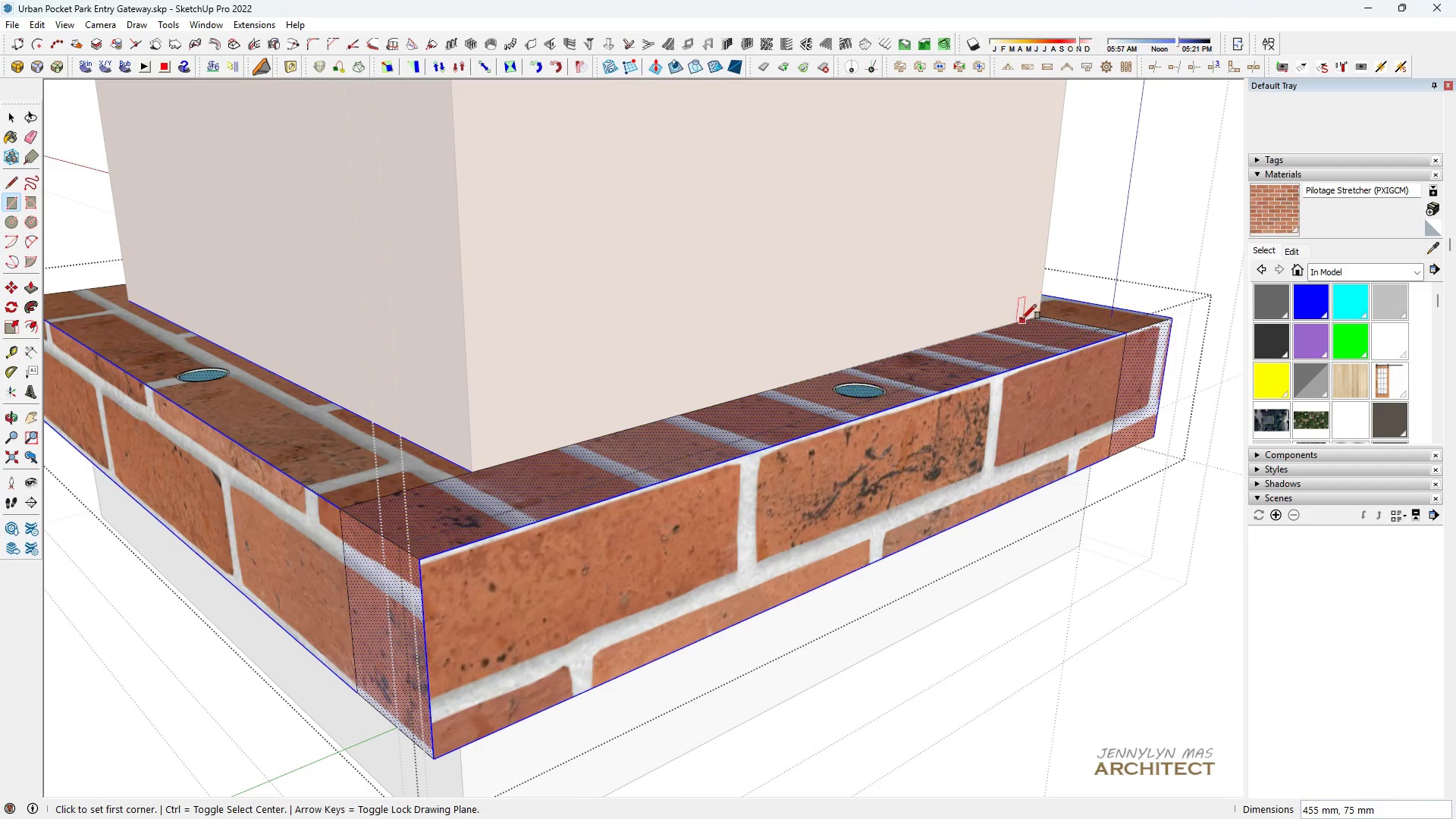 
scroll: coordinate [964, 368], scroll_direction: down, amount: 4.0
 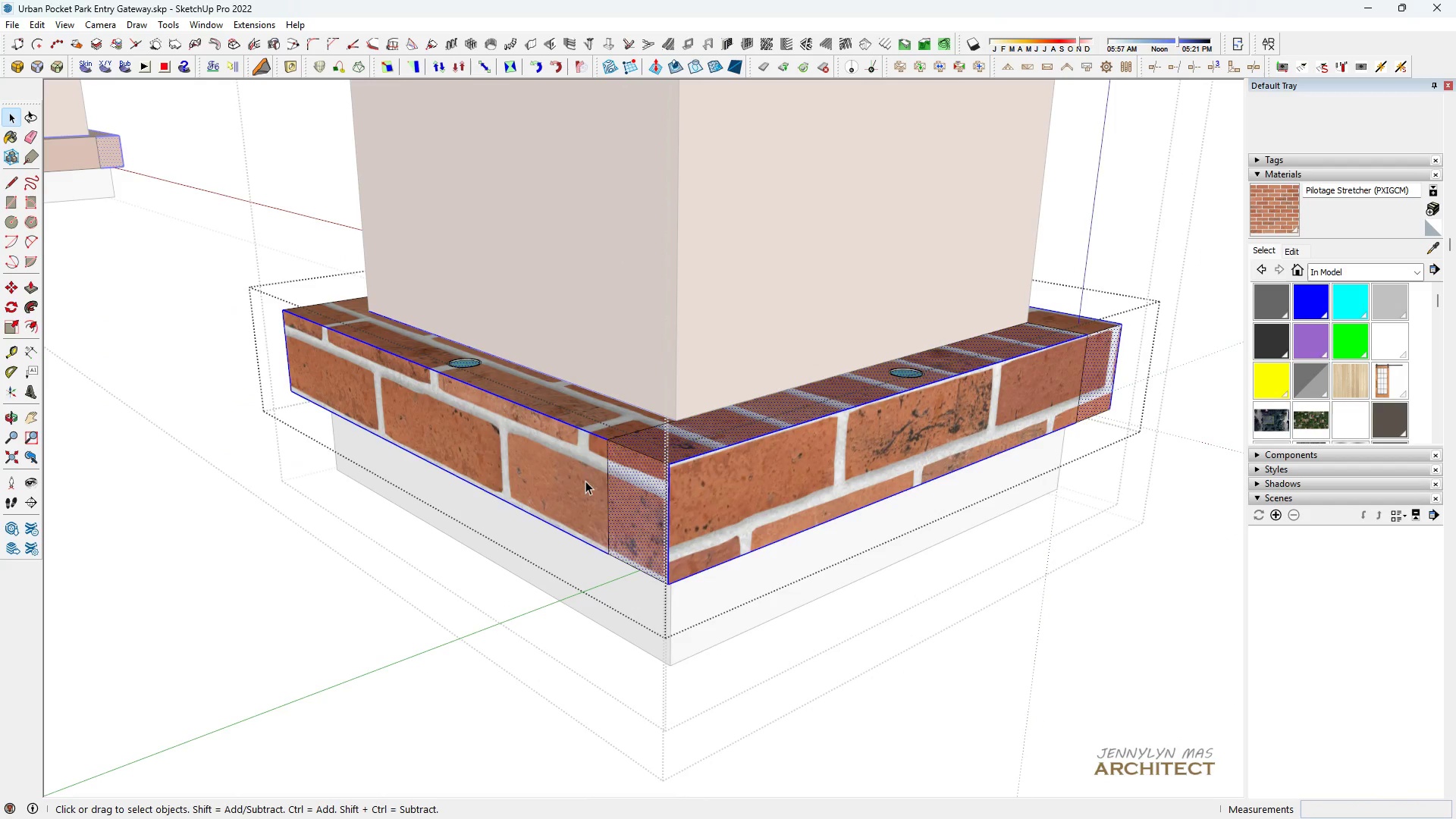 
key(Space)
 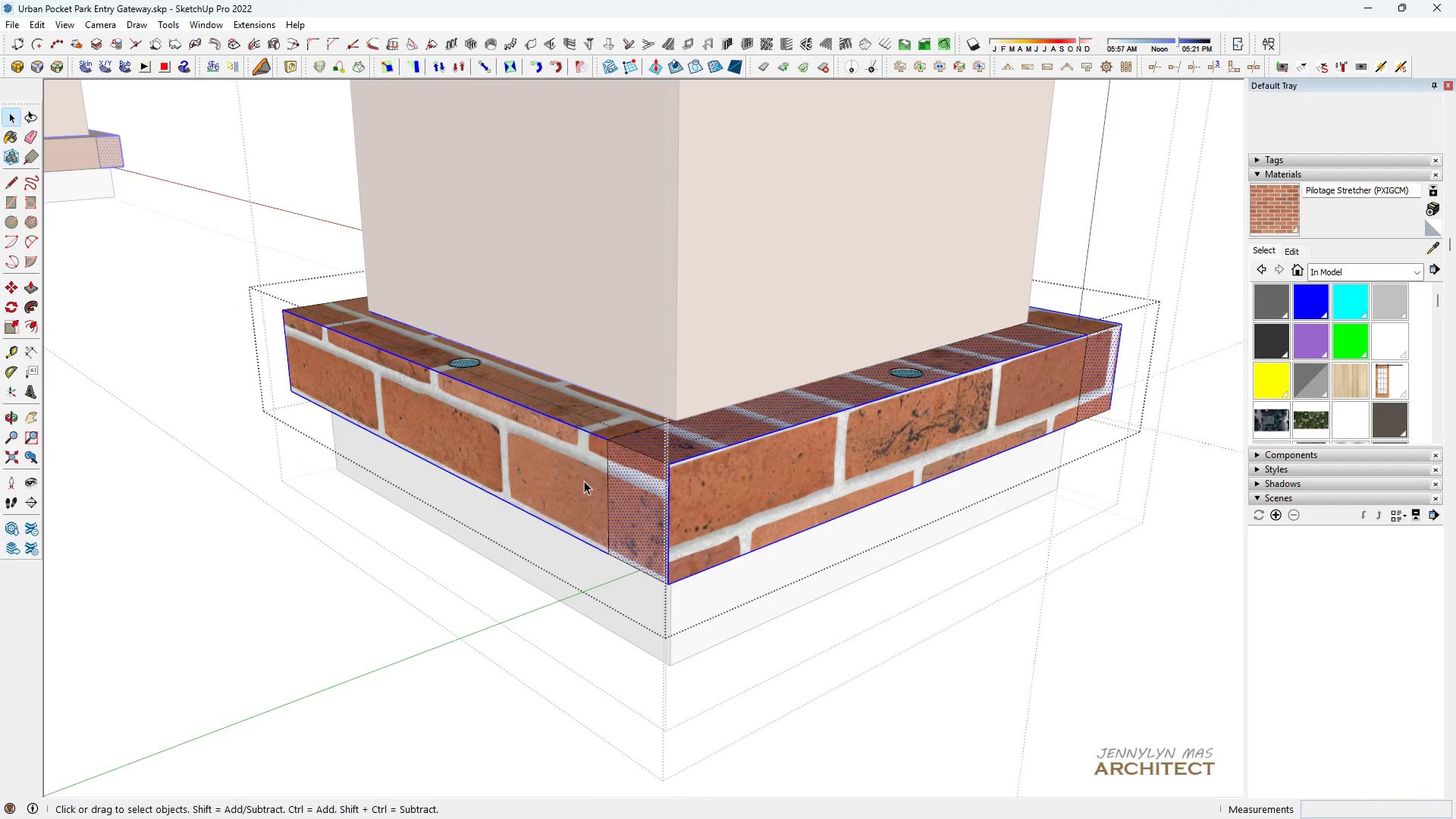 
double_click([583, 480])
 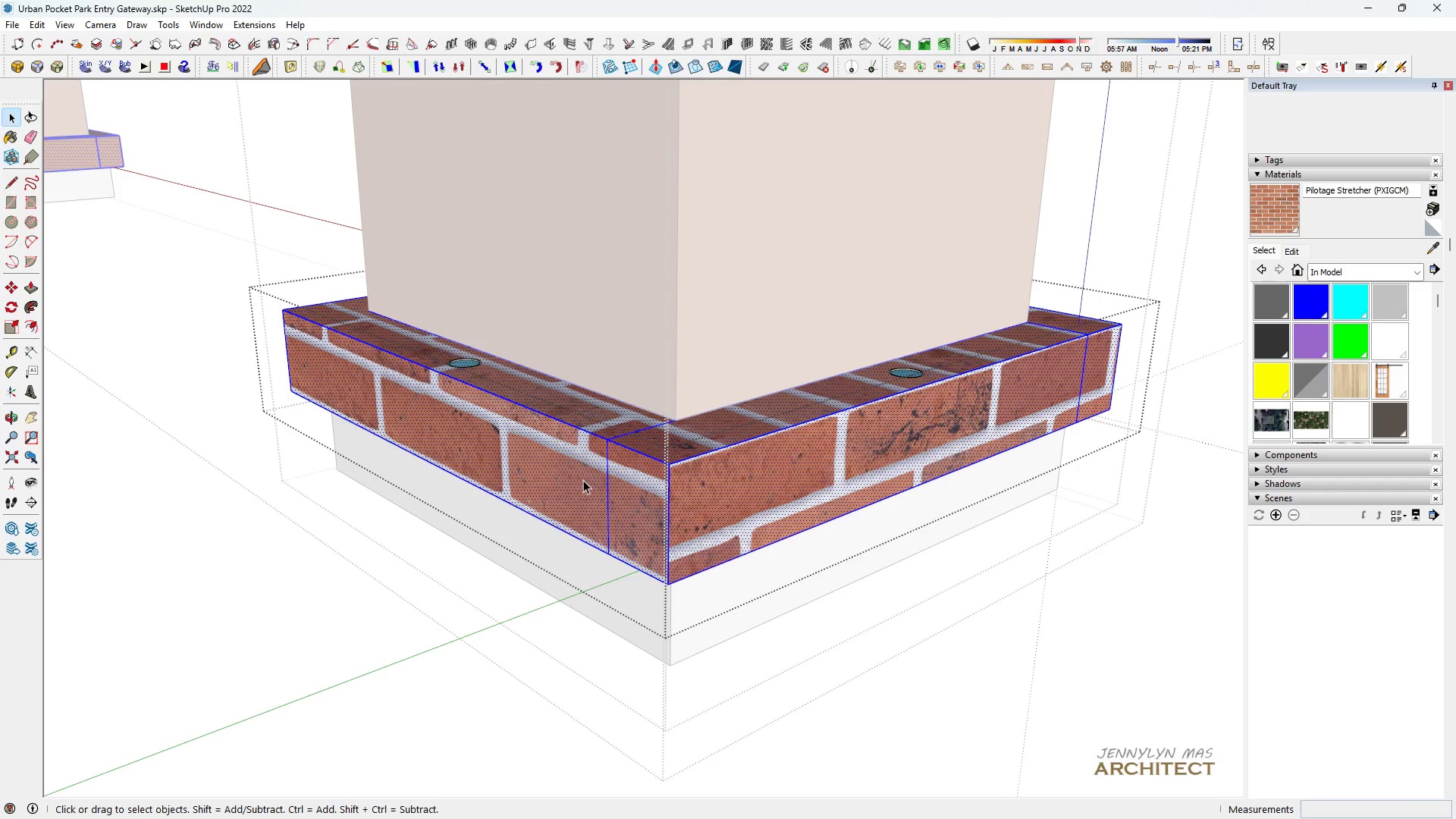 
triple_click([583, 480])
 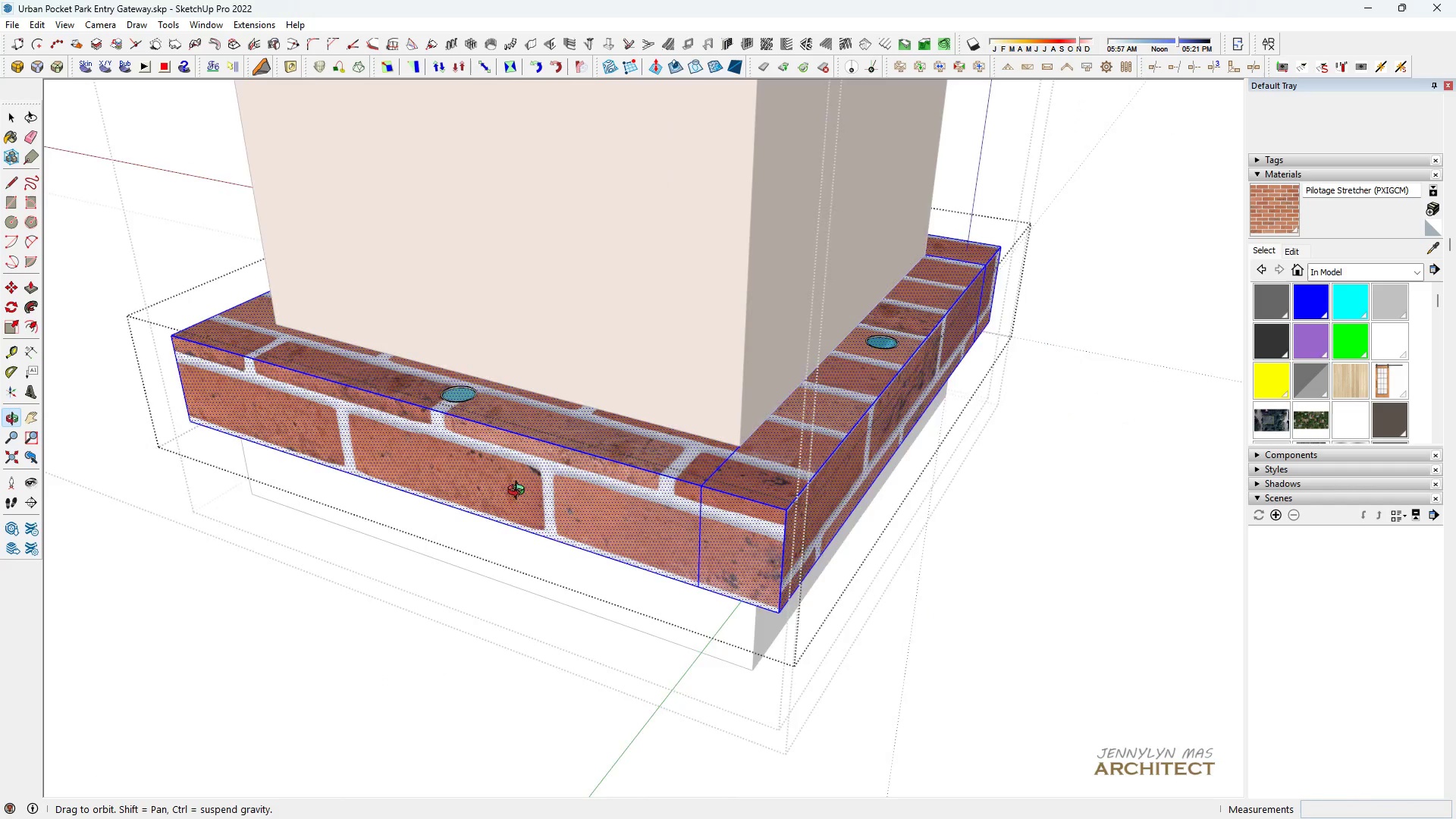 
scroll: coordinate [717, 558], scroll_direction: down, amount: 5.0
 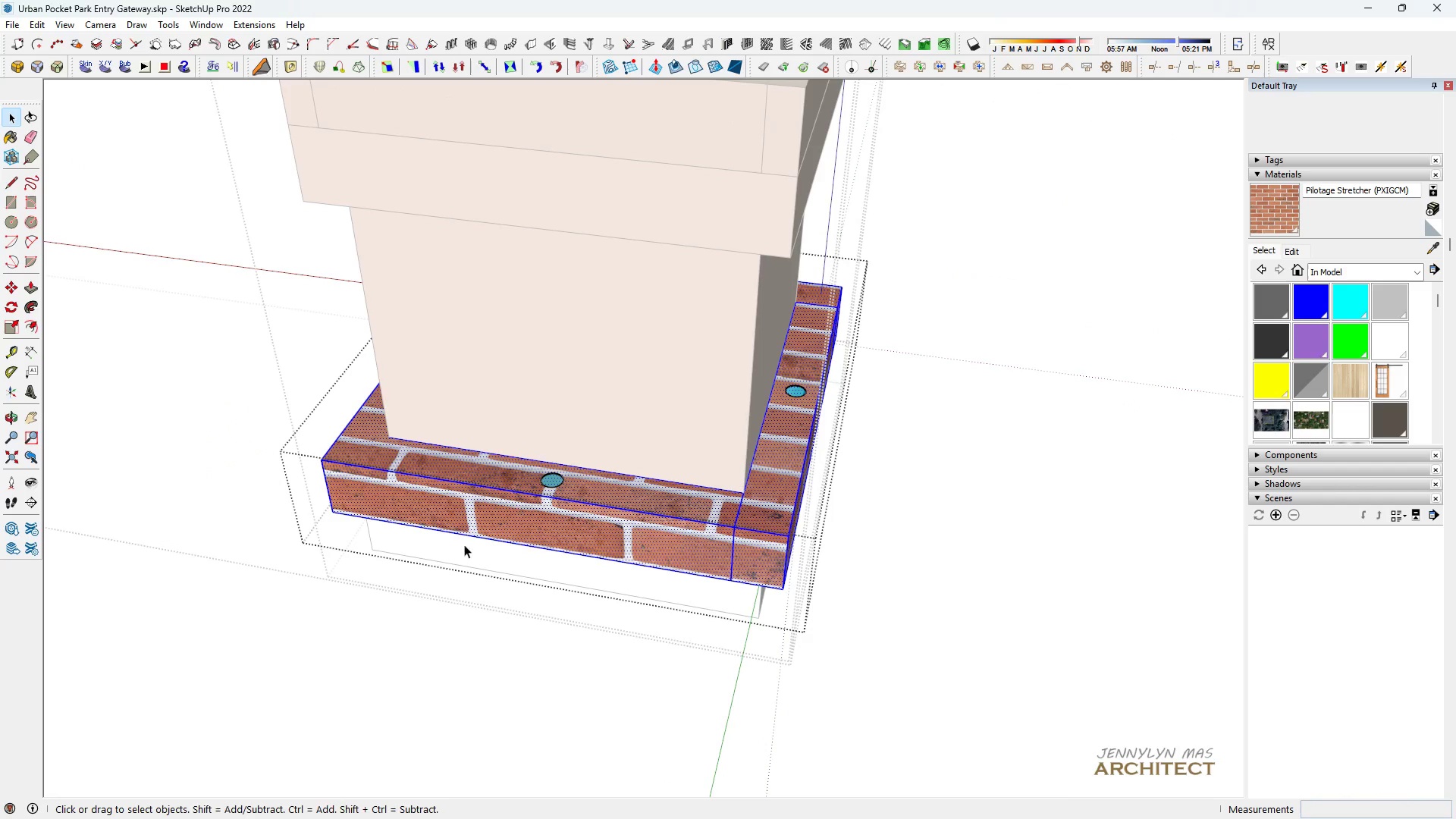 
key(H)
 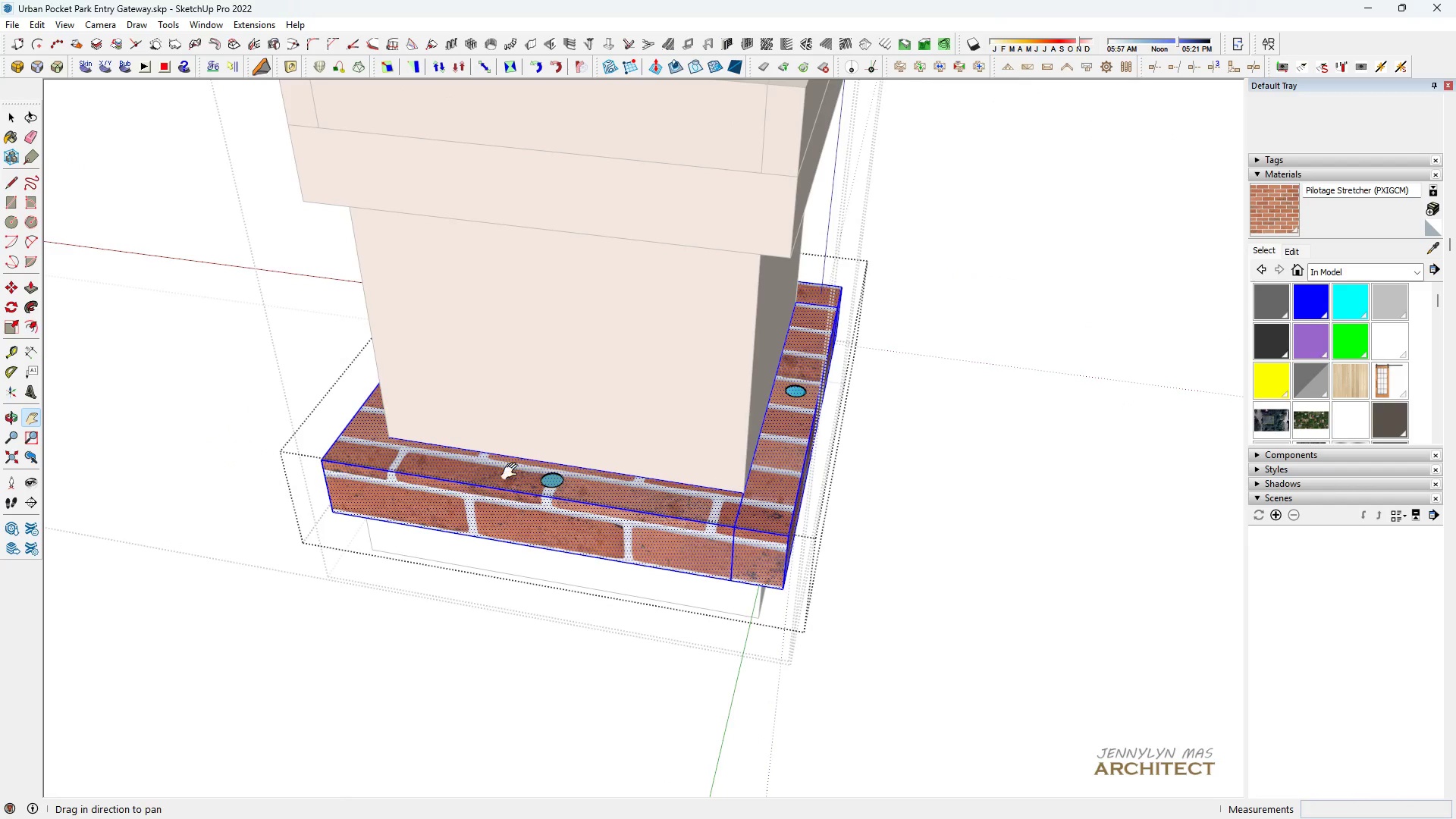 
left_click_drag(start_coordinate=[504, 475], to_coordinate=[559, 463])
 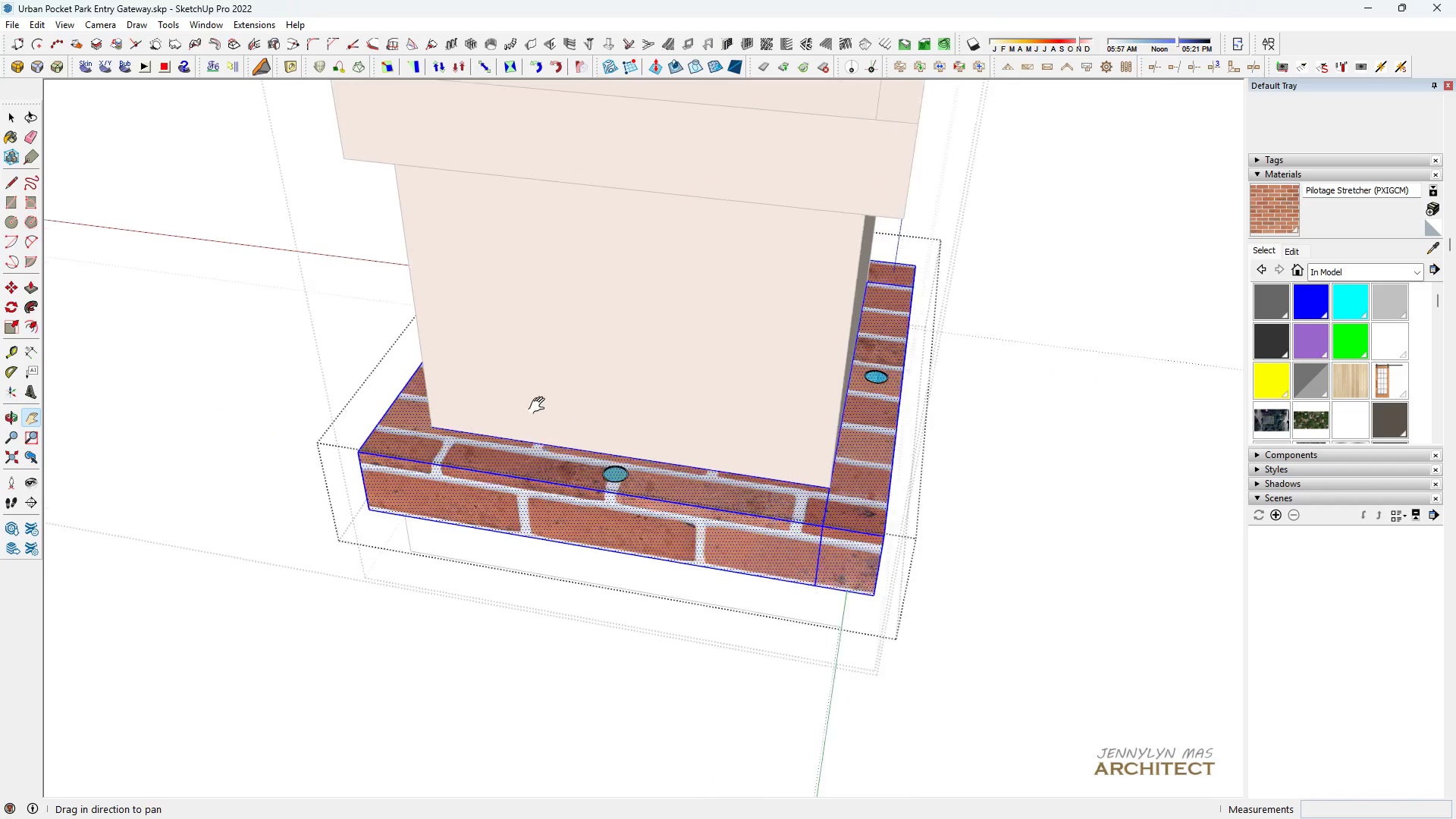 
scroll: coordinate [535, 406], scroll_direction: up, amount: 4.0
 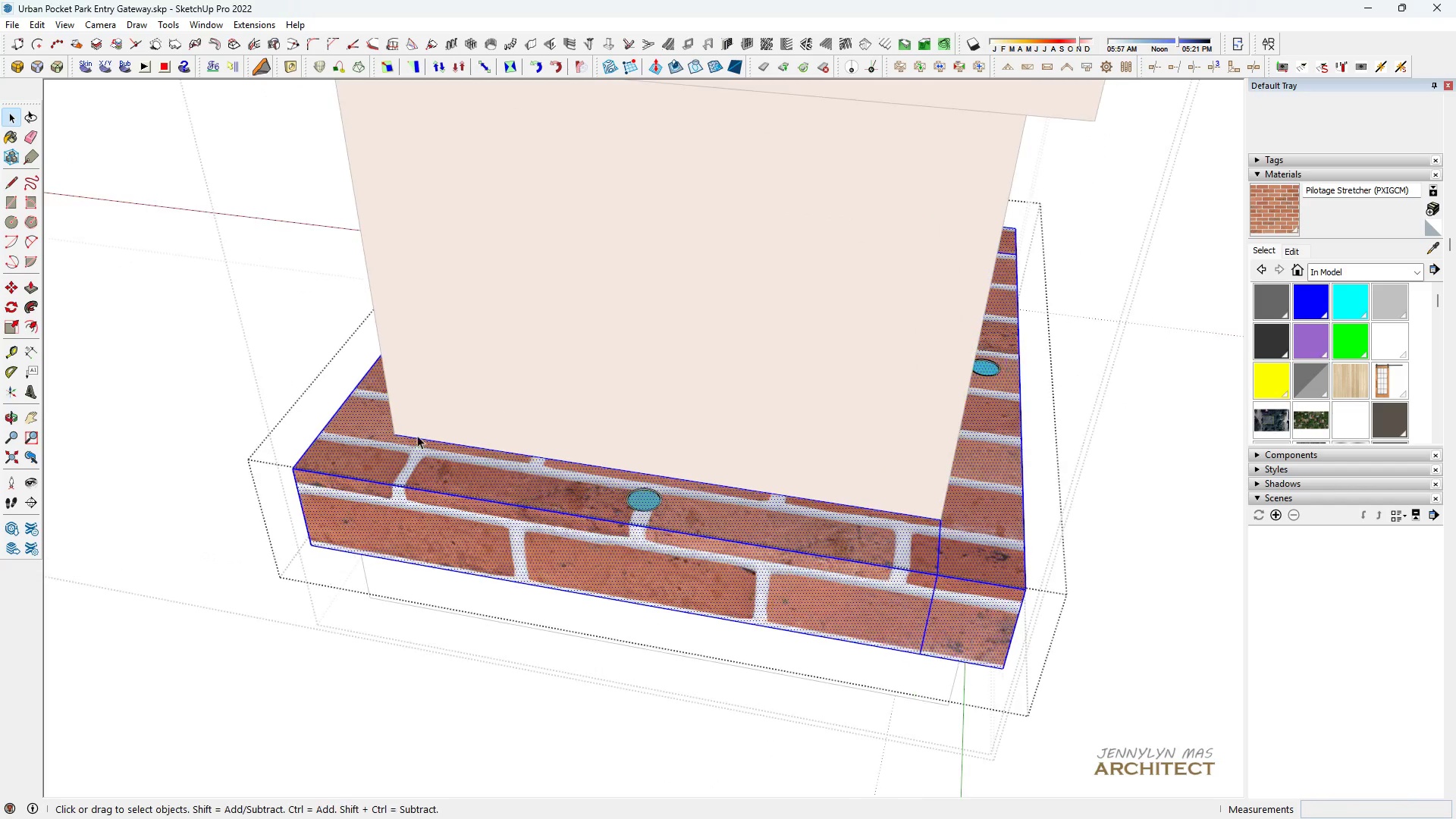 
key(Space)
 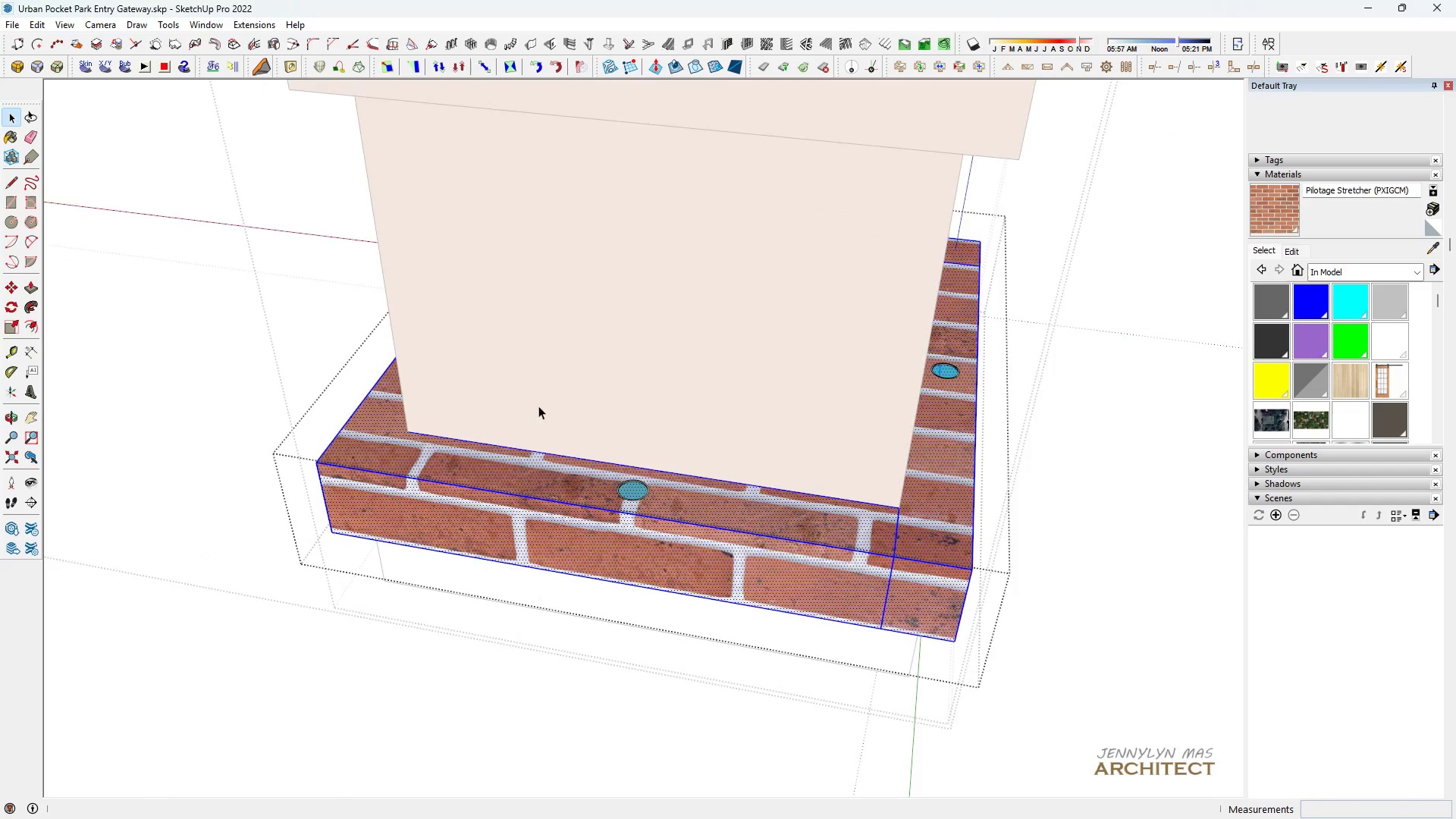 
key(Space)
 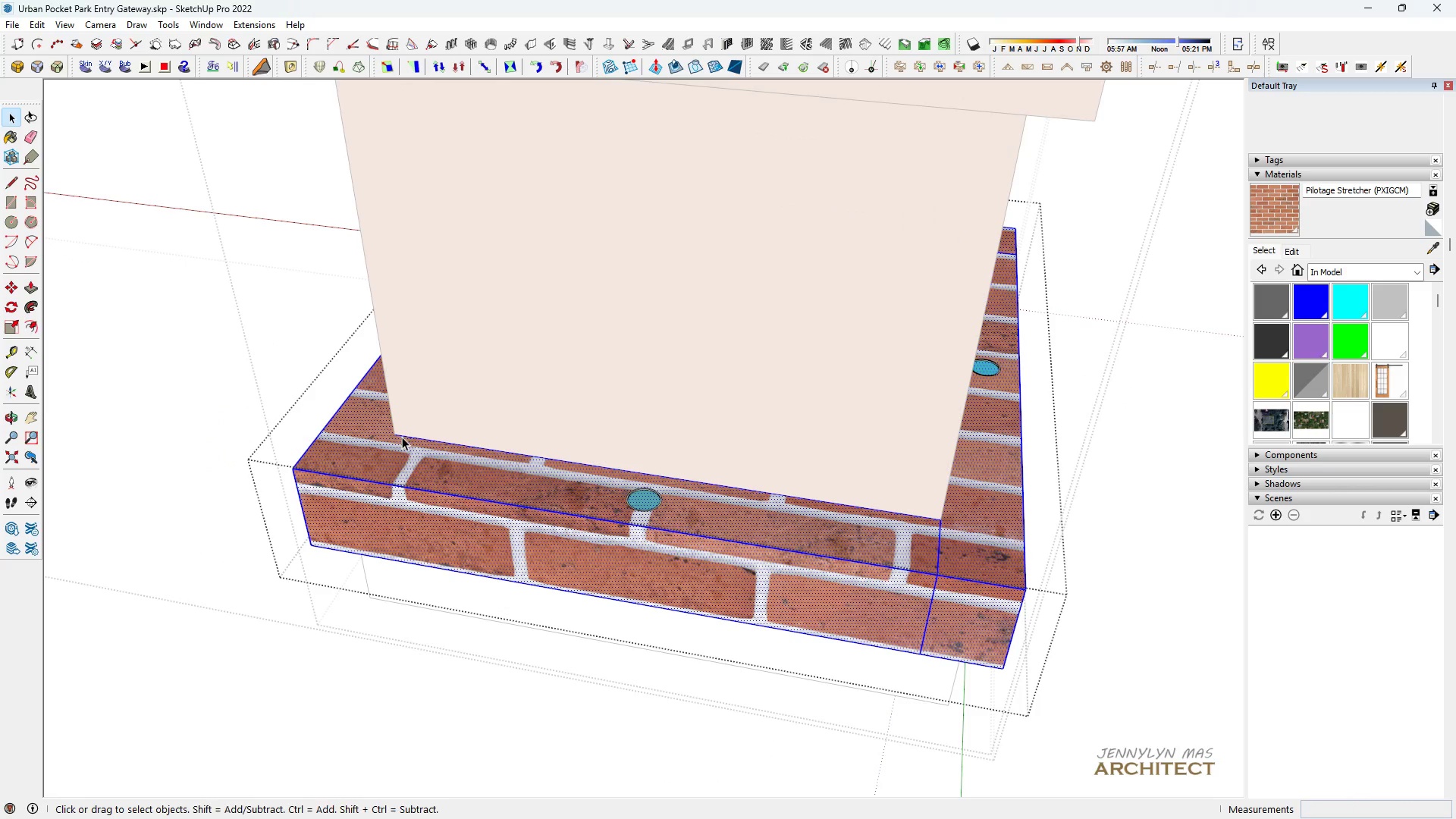 
key(L)
 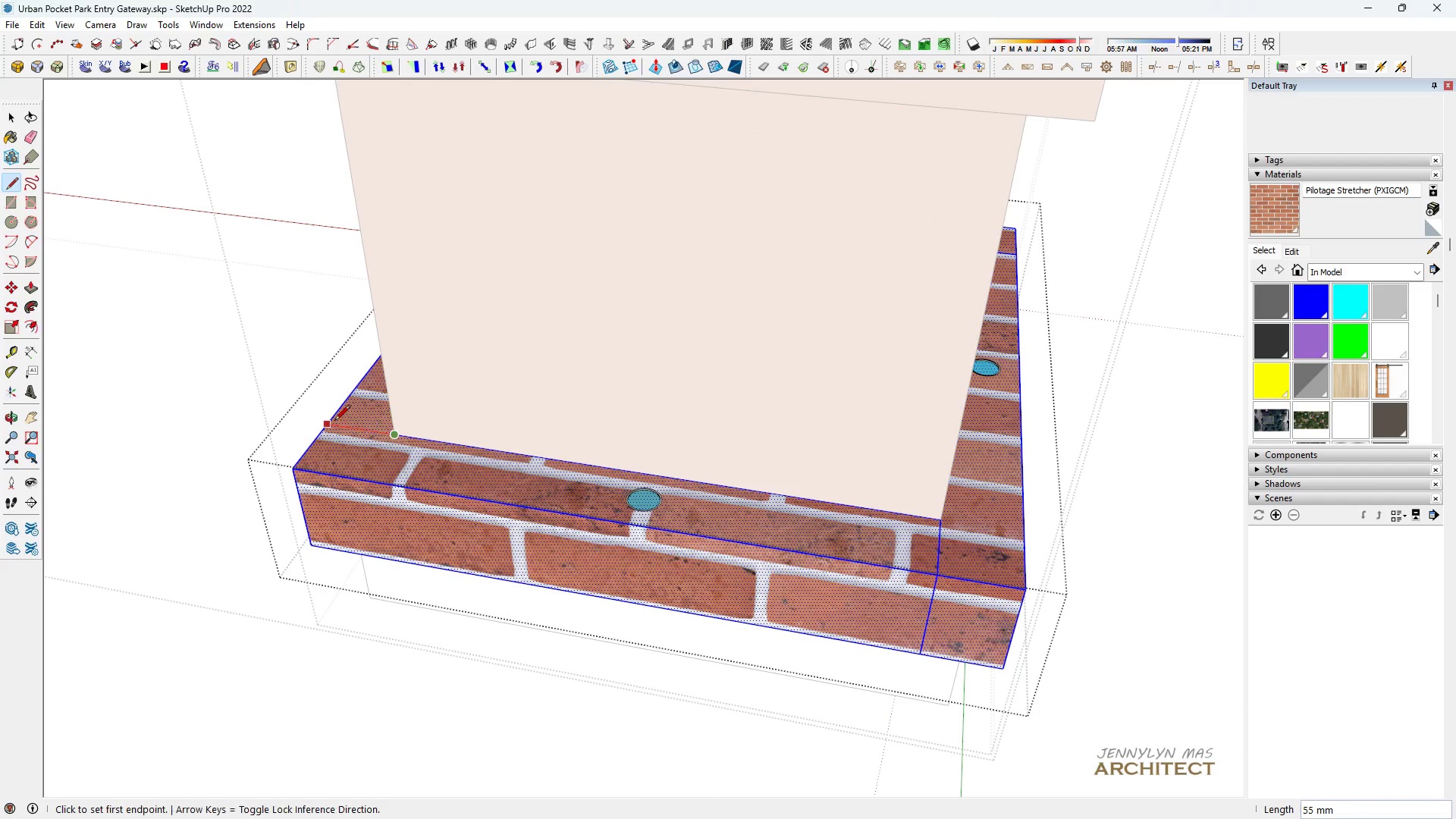 
double_click([334, 422])
 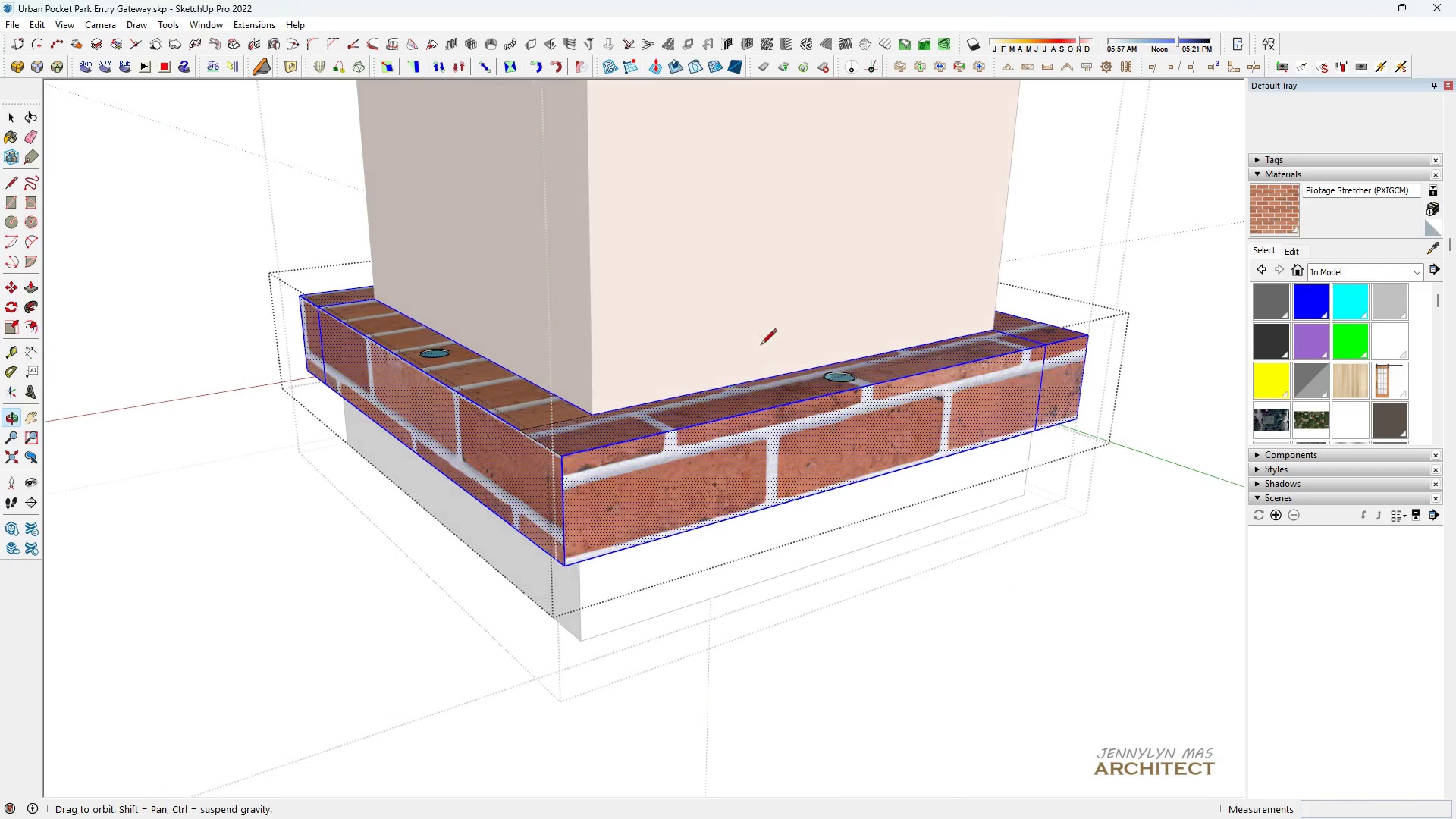 
scroll: coordinate [533, 484], scroll_direction: up, amount: 3.0
 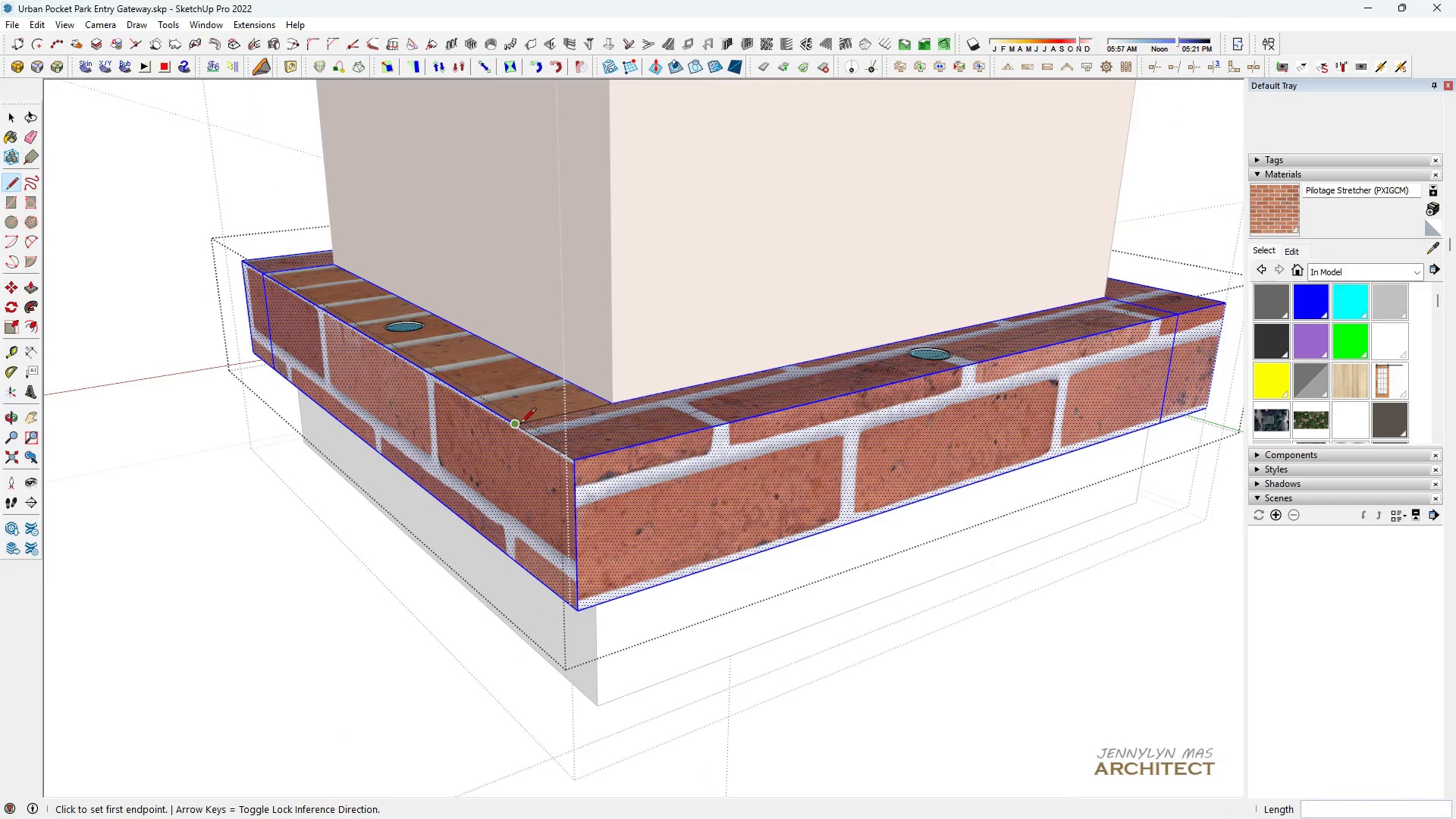 
left_click([519, 425])
 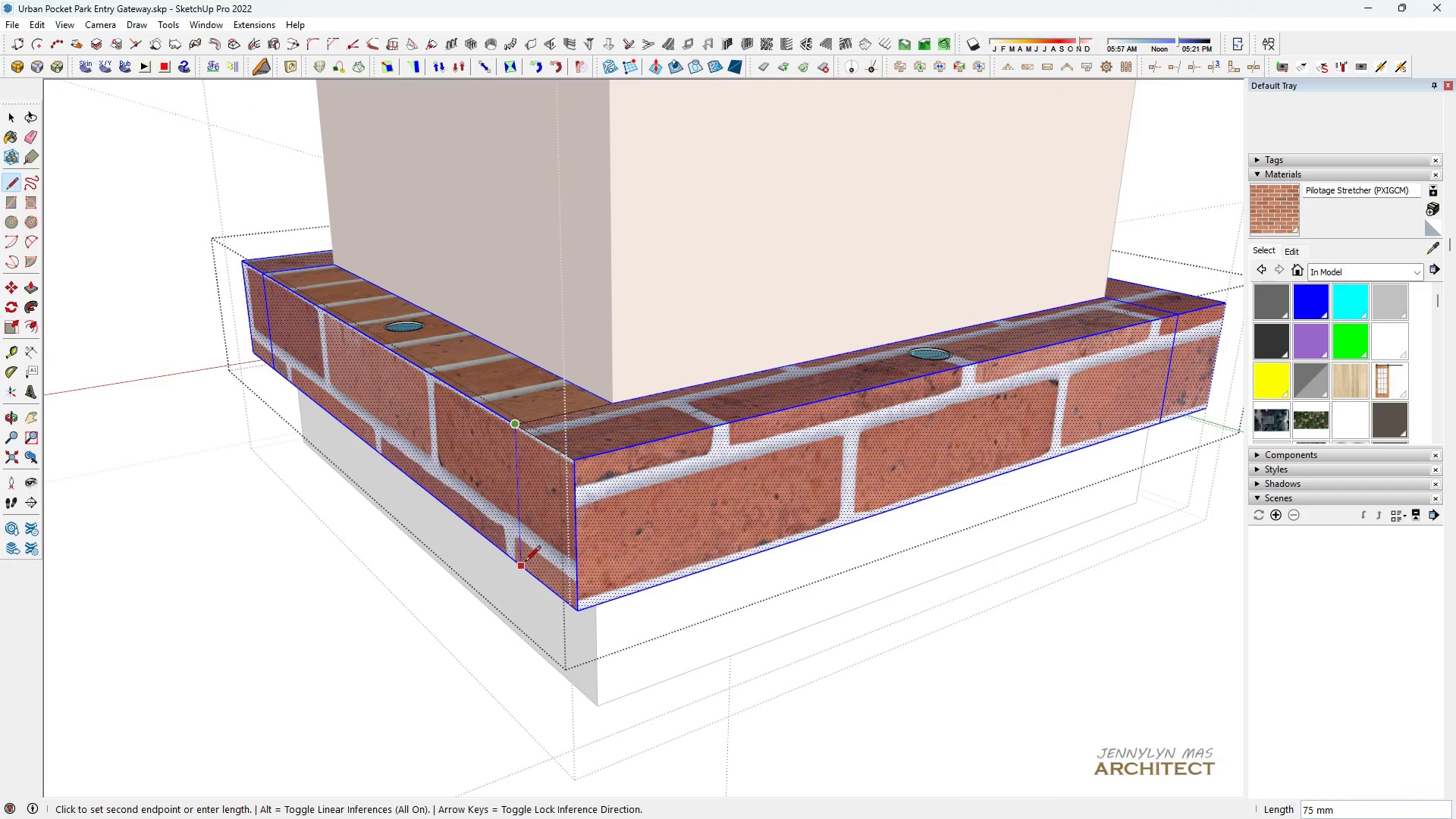 
left_click([525, 563])
 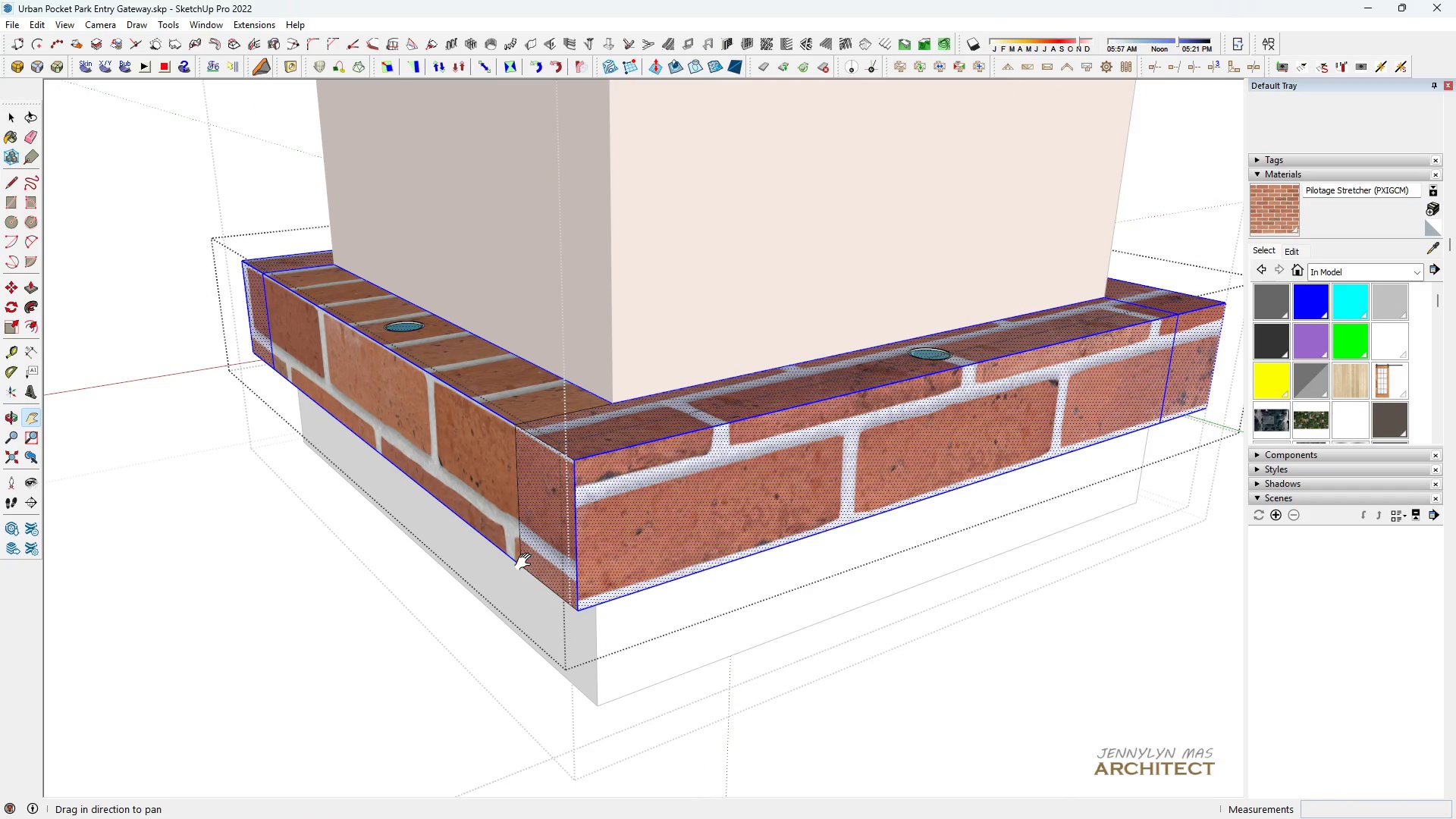 
type(HRR )
 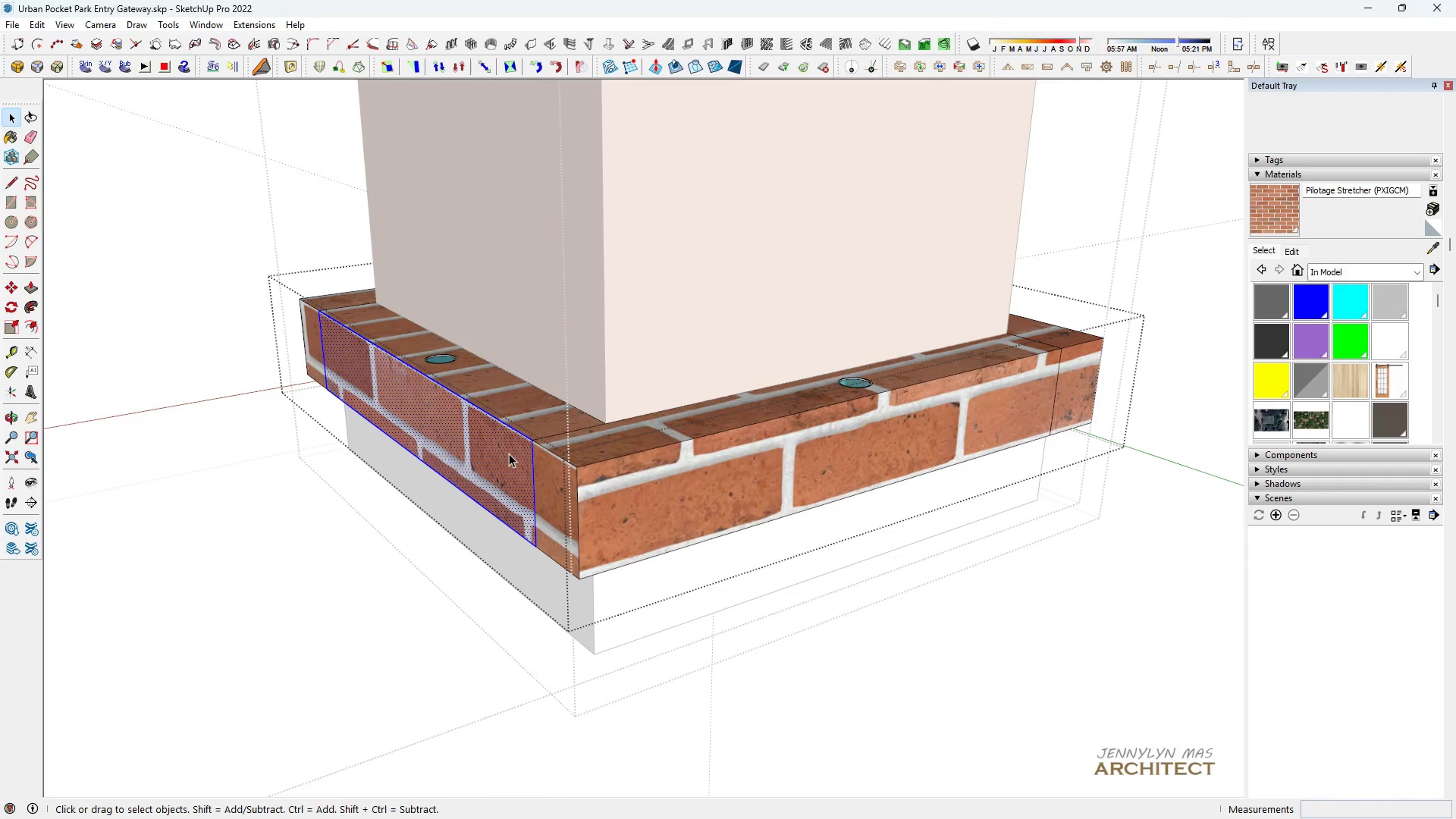 
left_click_drag(start_coordinate=[577, 494], to_coordinate=[548, 511])
 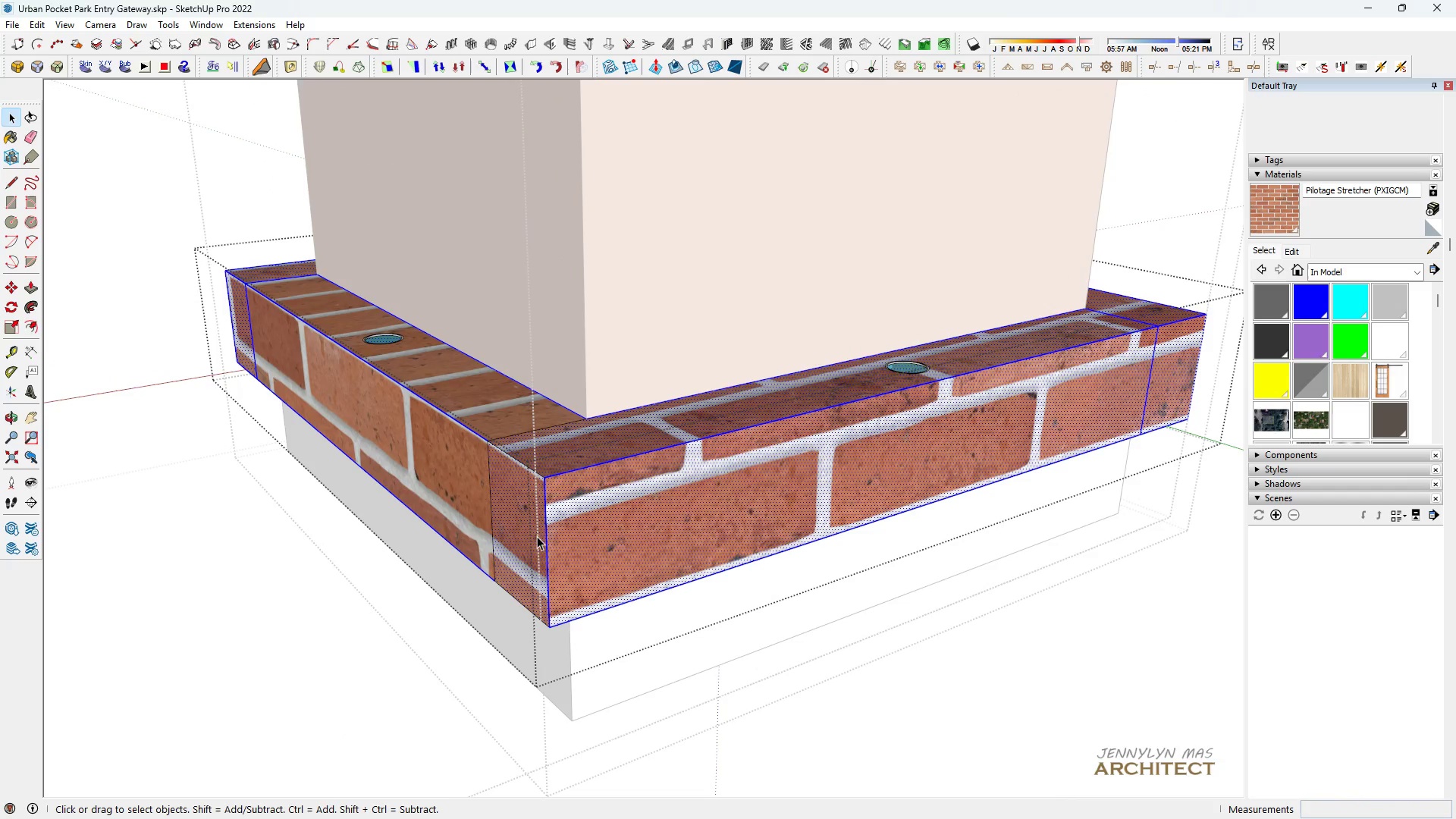 
left_click_drag(start_coordinate=[494, 583], to_coordinate=[563, 546])
 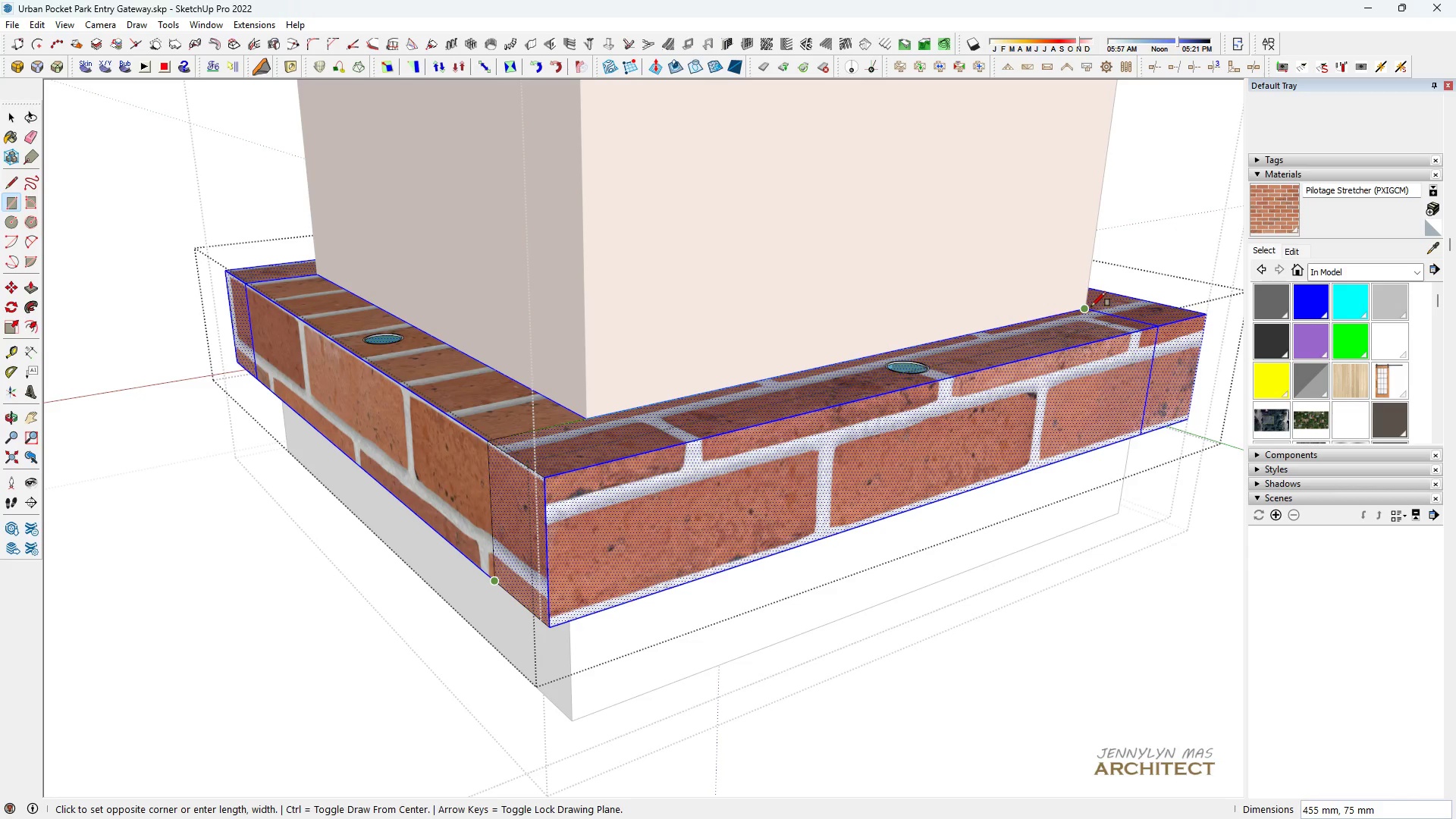 
scroll: coordinate [657, 450], scroll_direction: down, amount: 3.0
 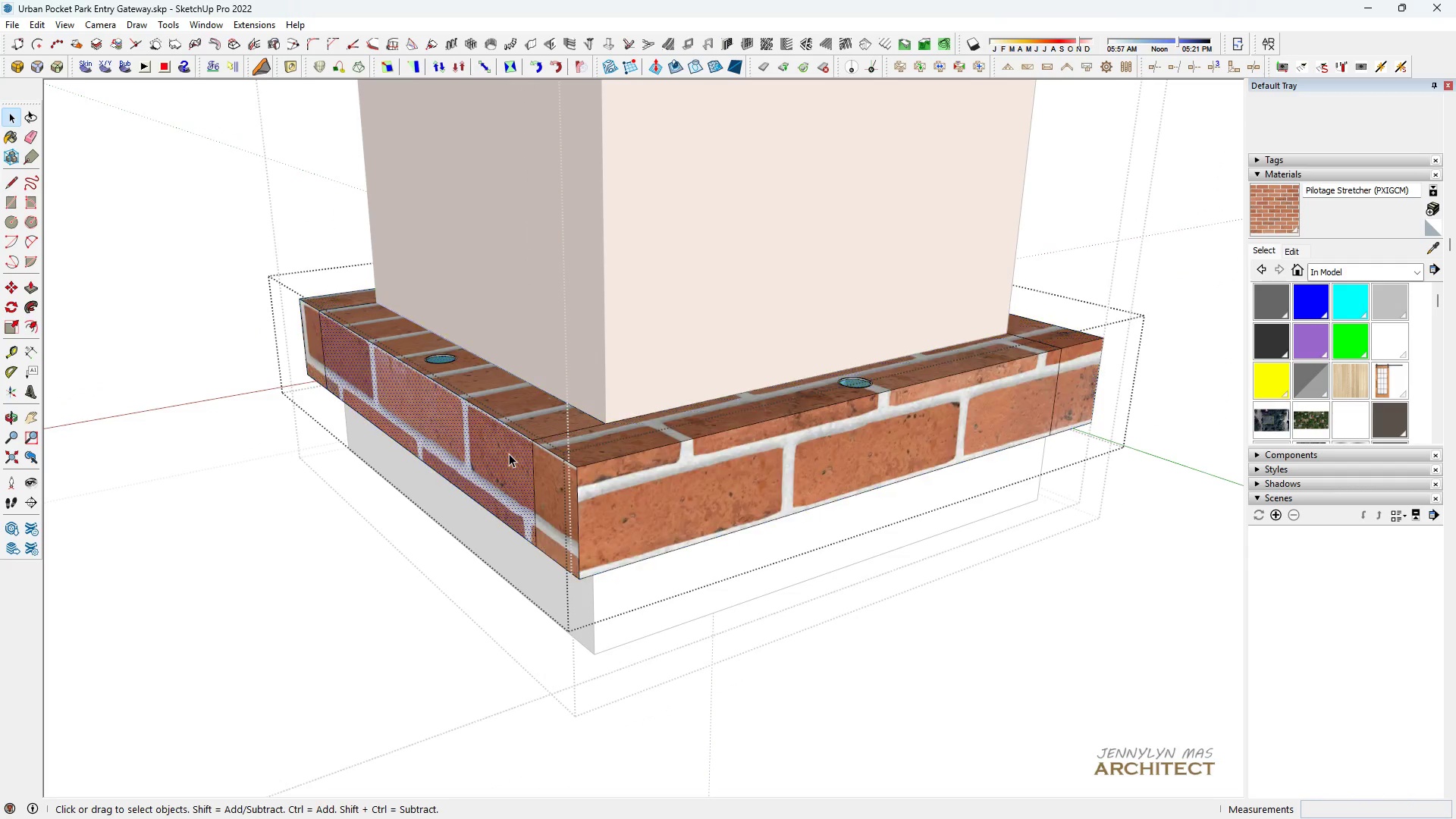 
double_click([509, 453])
 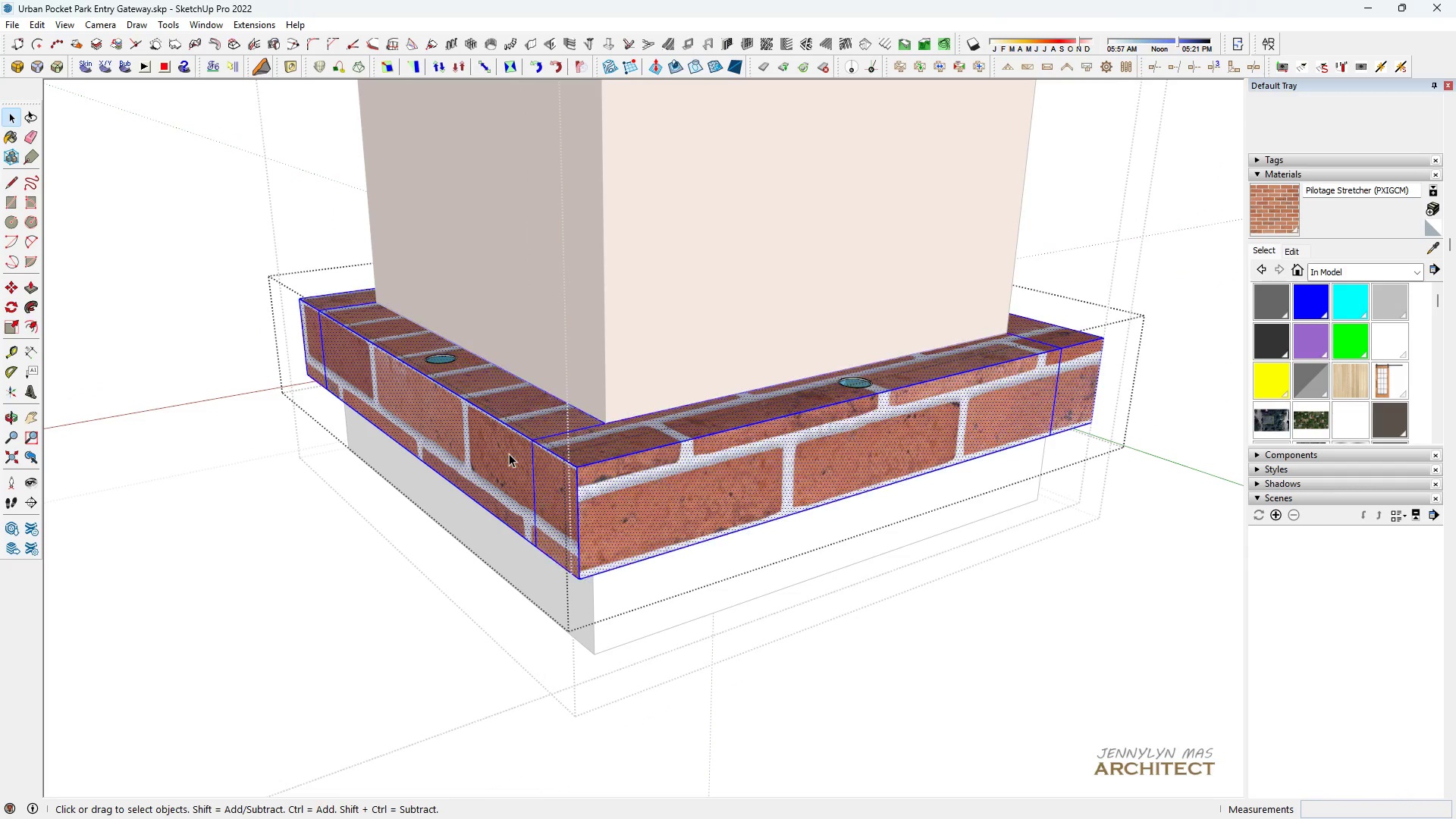 
triple_click([509, 453])
 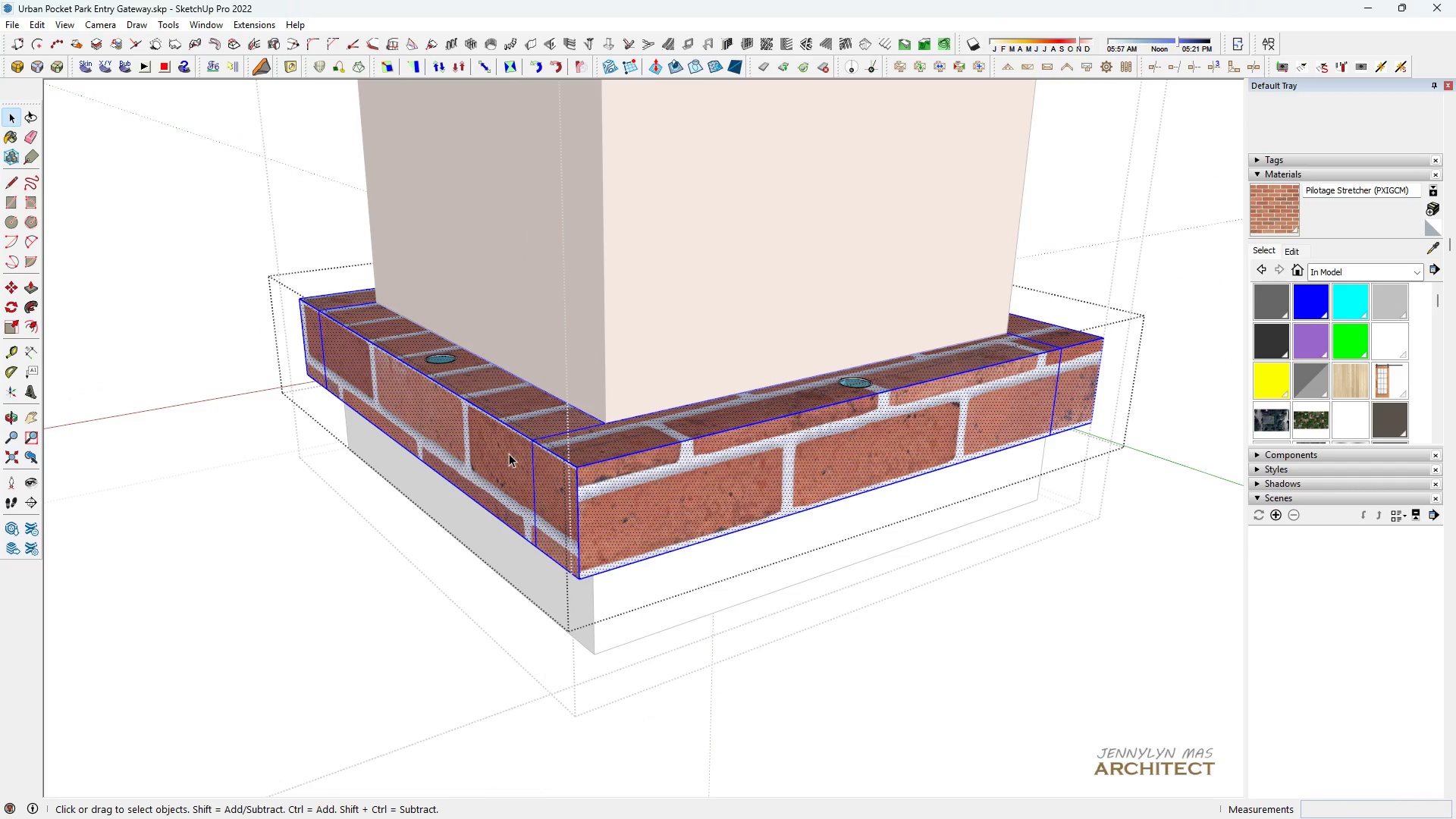 
triple_click([509, 453])
 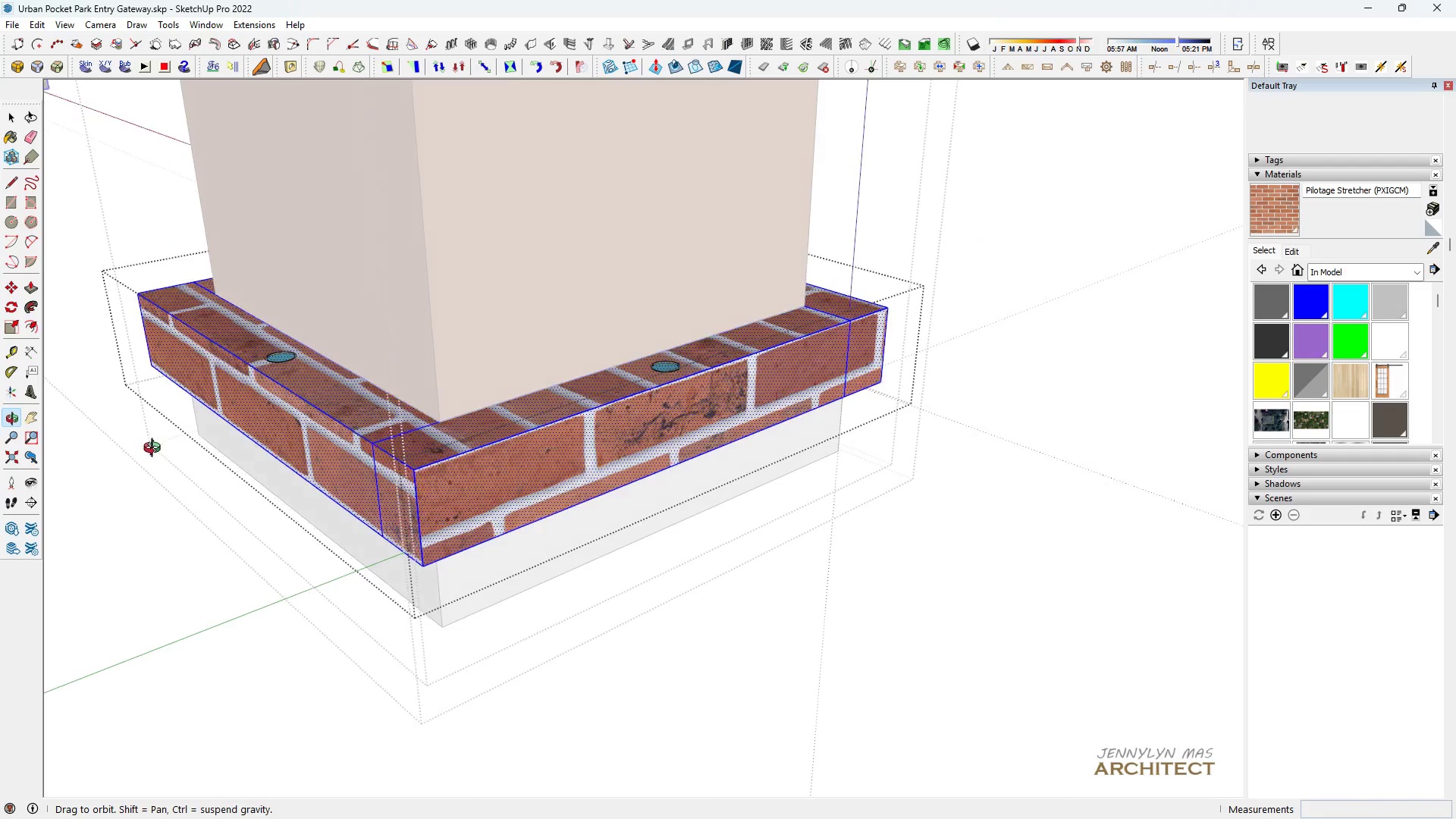 
scroll: coordinate [367, 439], scroll_direction: down, amount: 7.0
 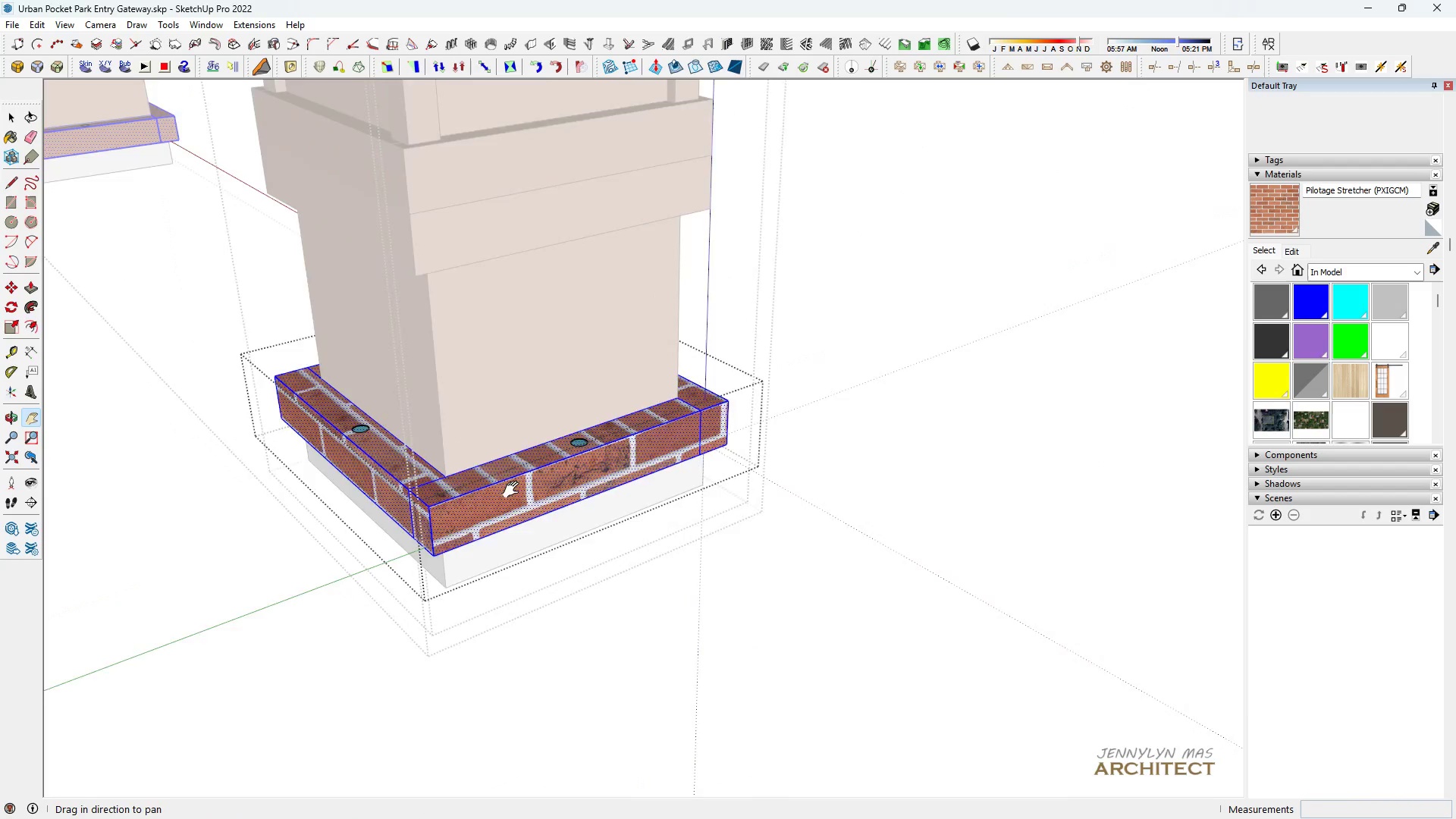 
type( HHHHH )
 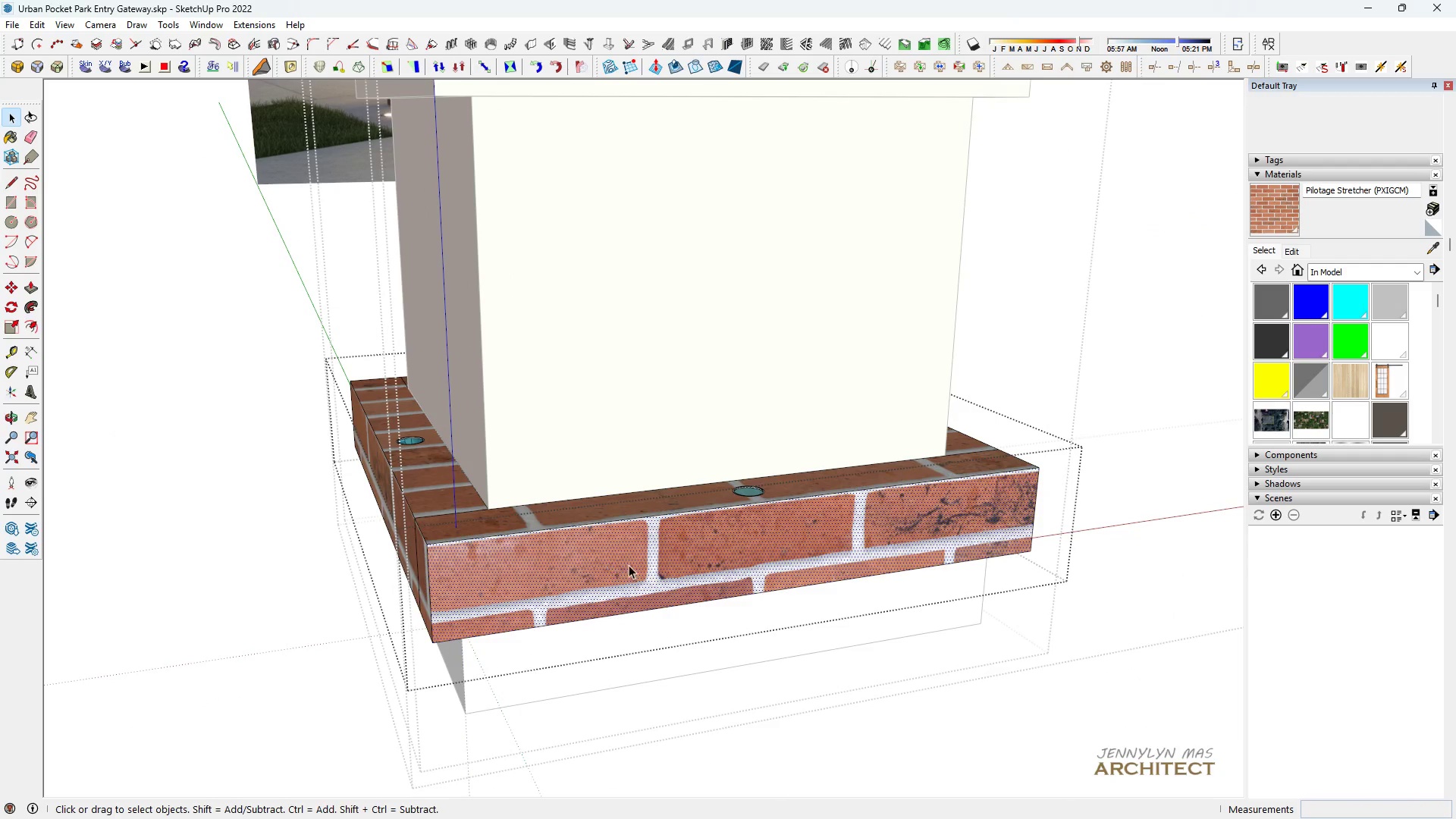 
left_click_drag(start_coordinate=[388, 437], to_coordinate=[580, 513])
 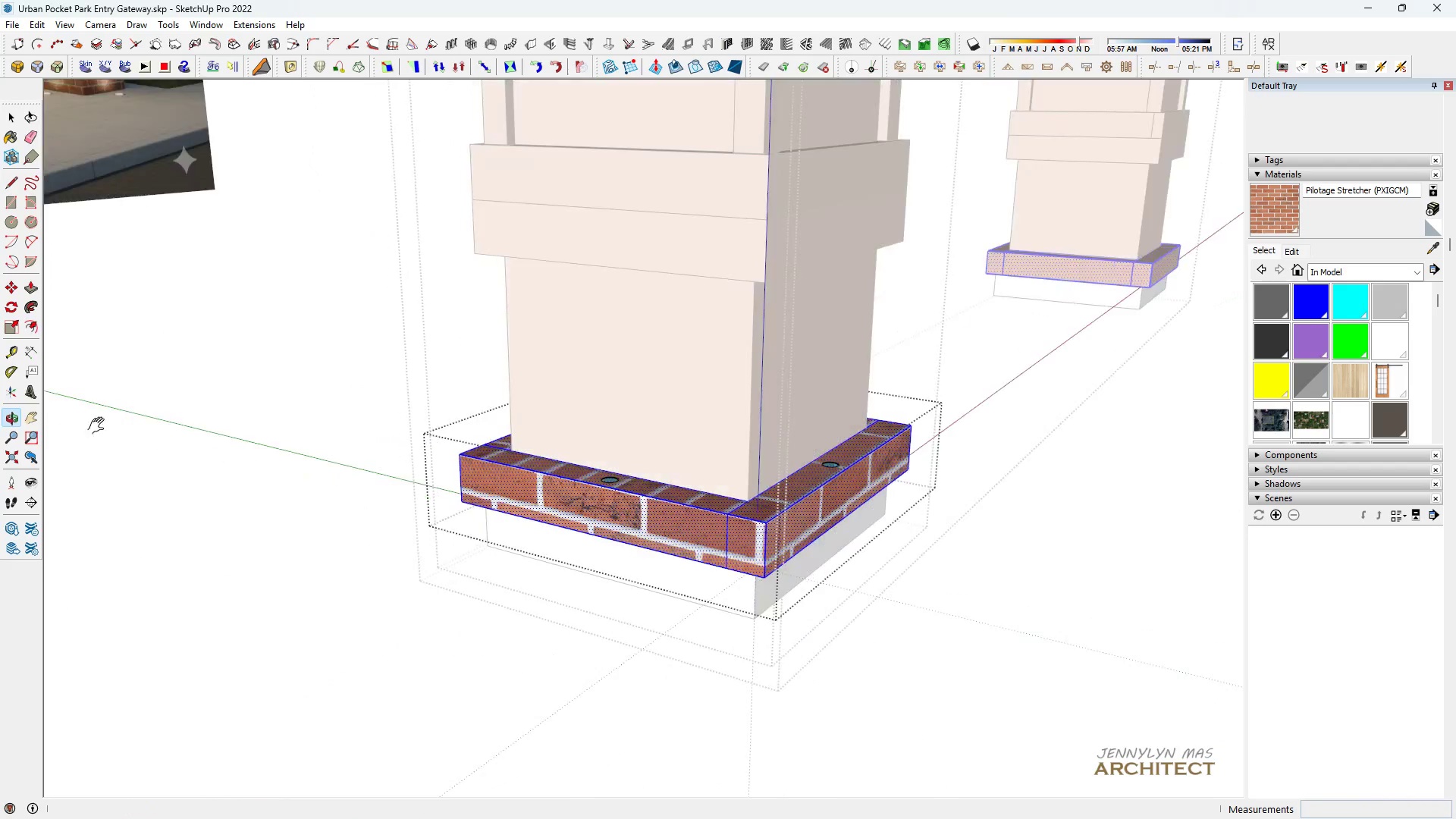 
scroll: coordinate [816, 497], scroll_direction: up, amount: 5.0
 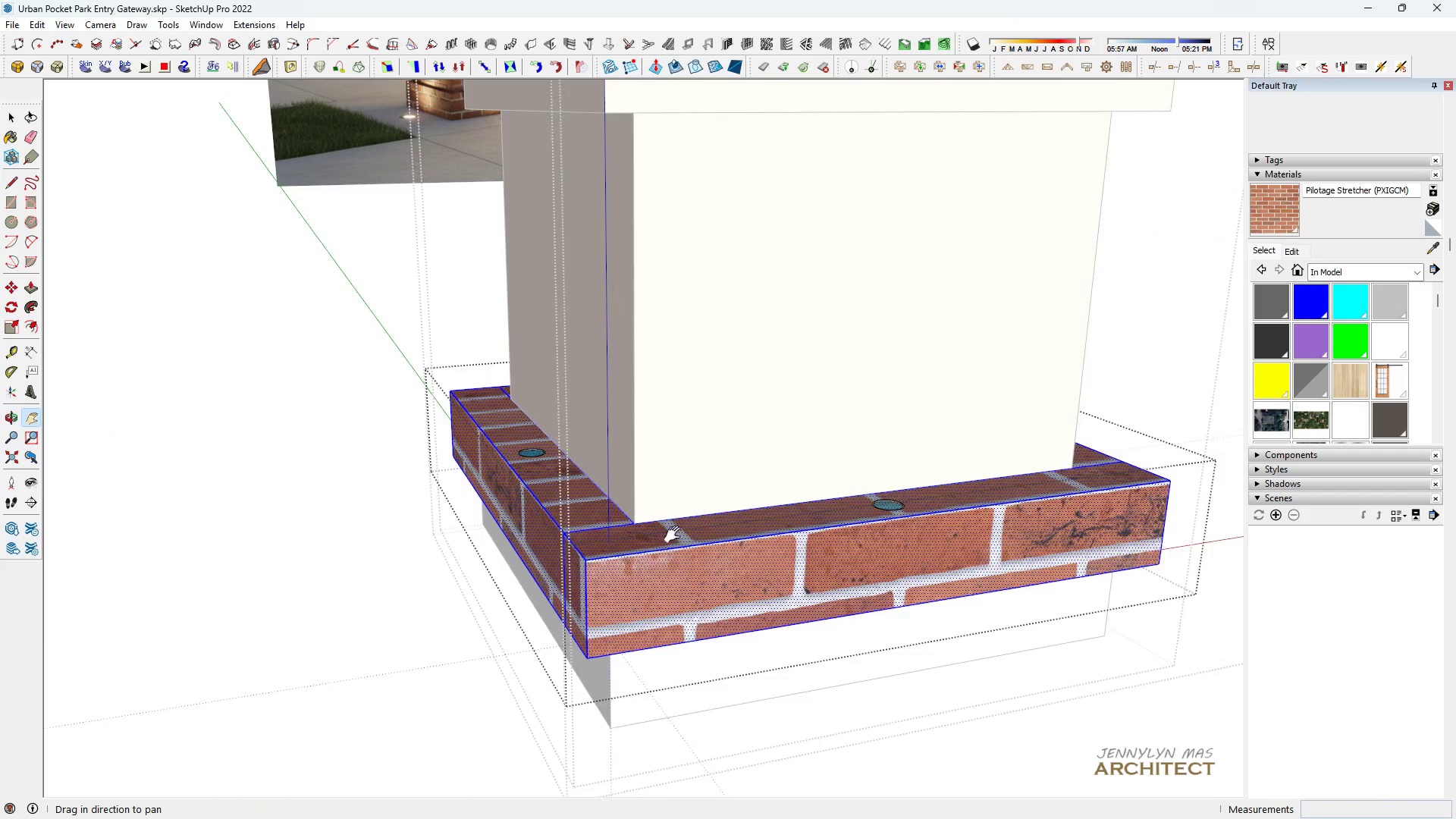 
left_click_drag(start_coordinate=[664, 542], to_coordinate=[512, 527])
 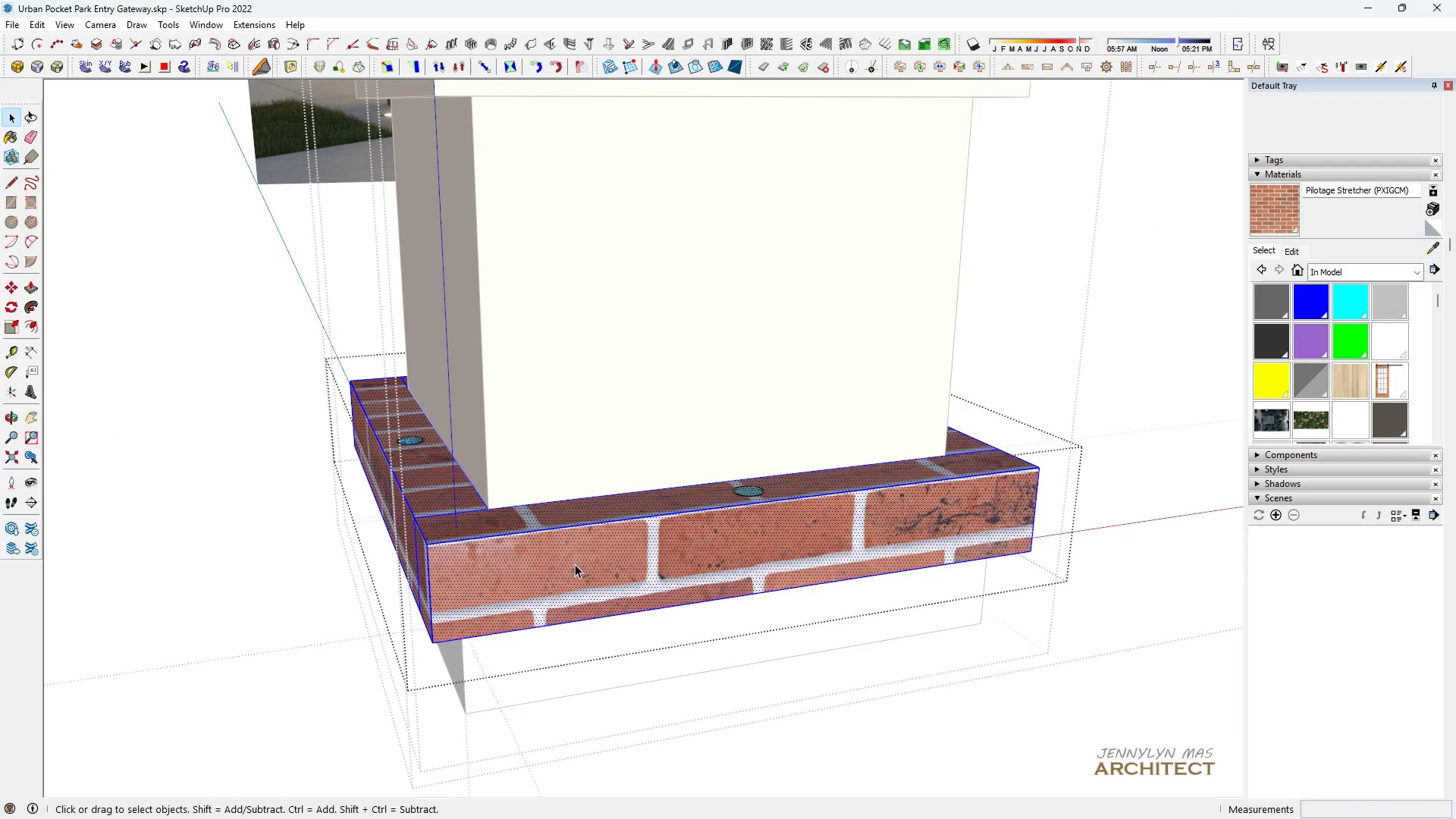 
double_click([575, 564])
 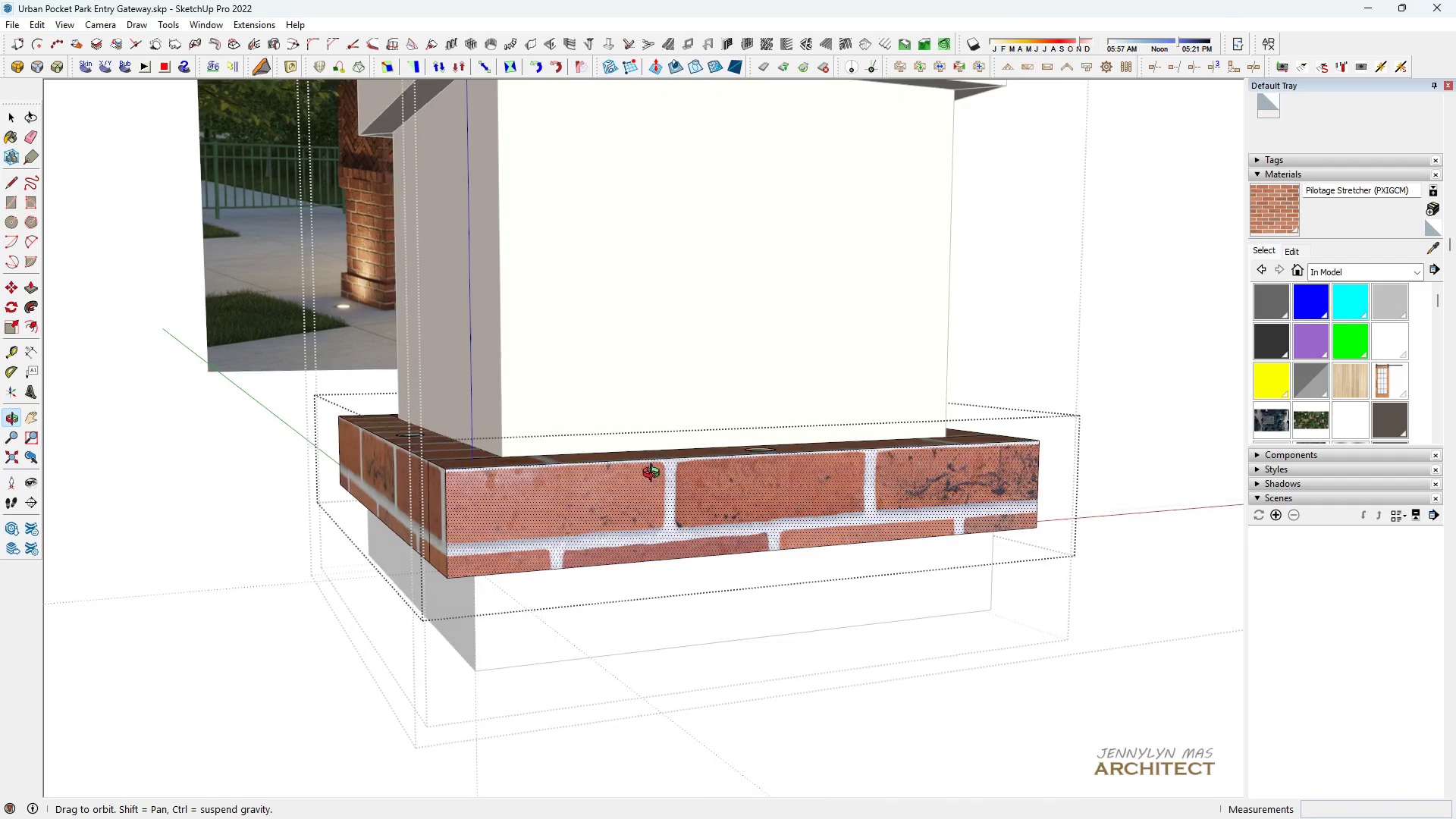 
scroll: coordinate [643, 502], scroll_direction: down, amount: 6.0
 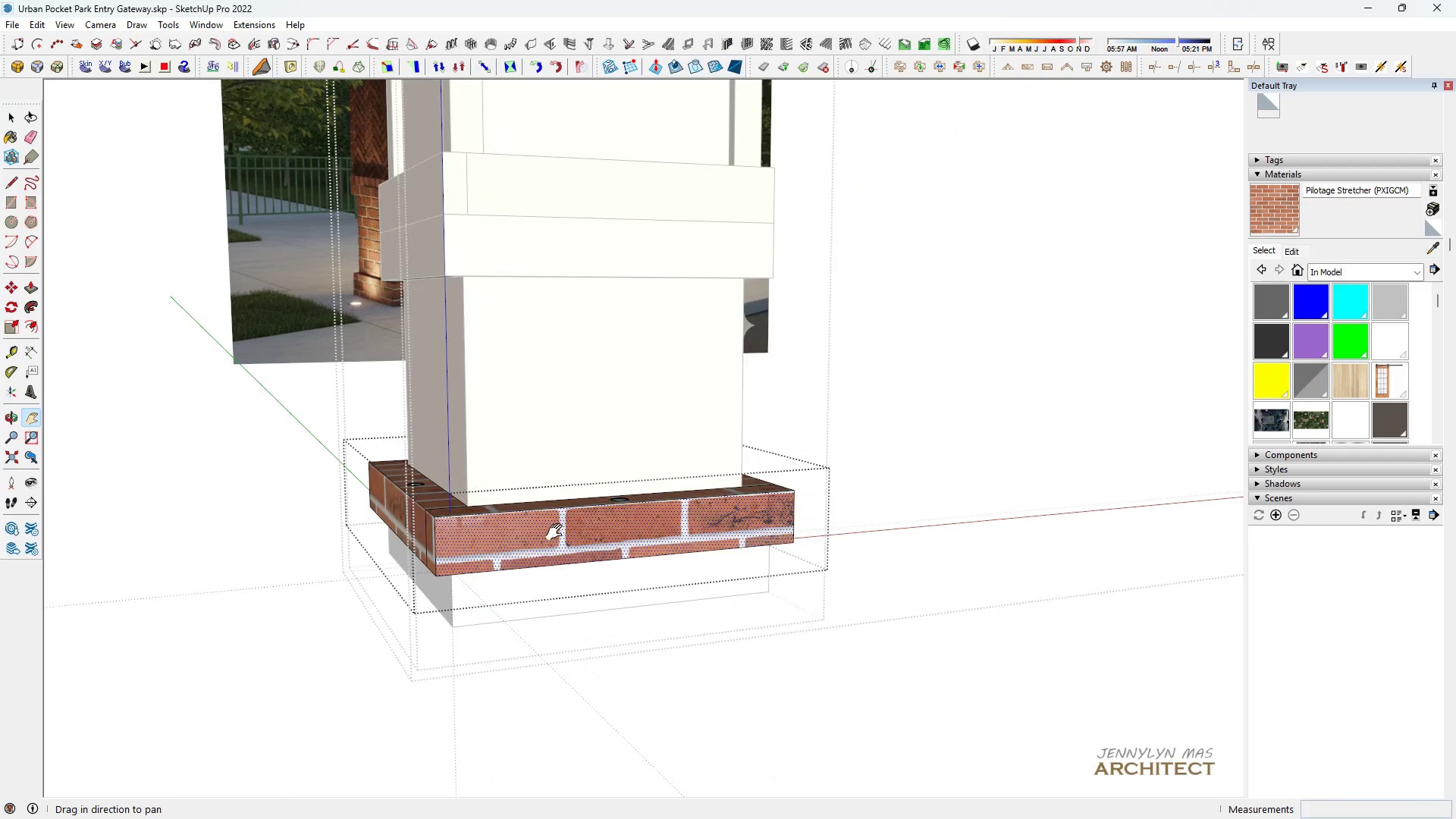 
key(Space)
 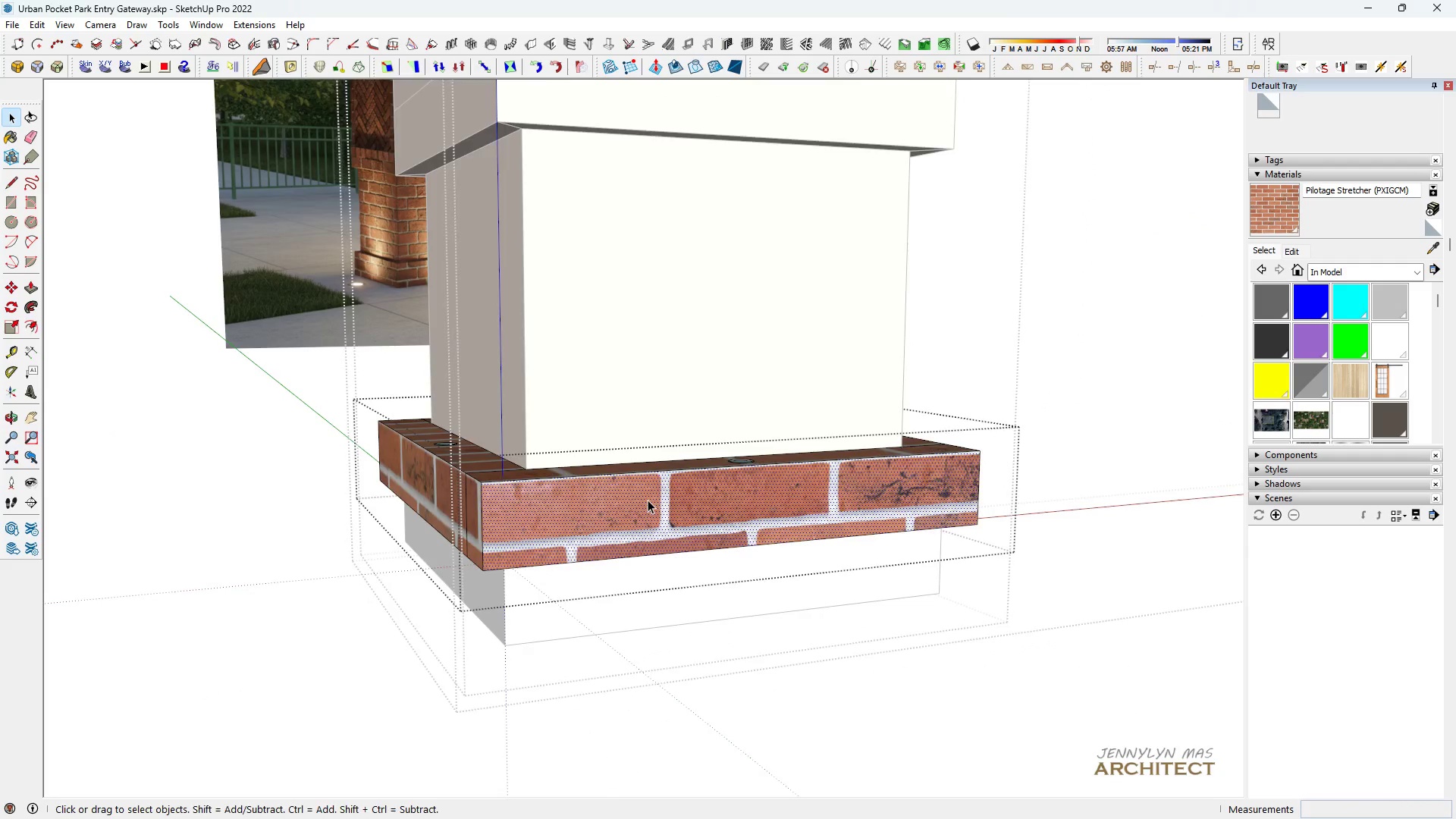 
key(H)
 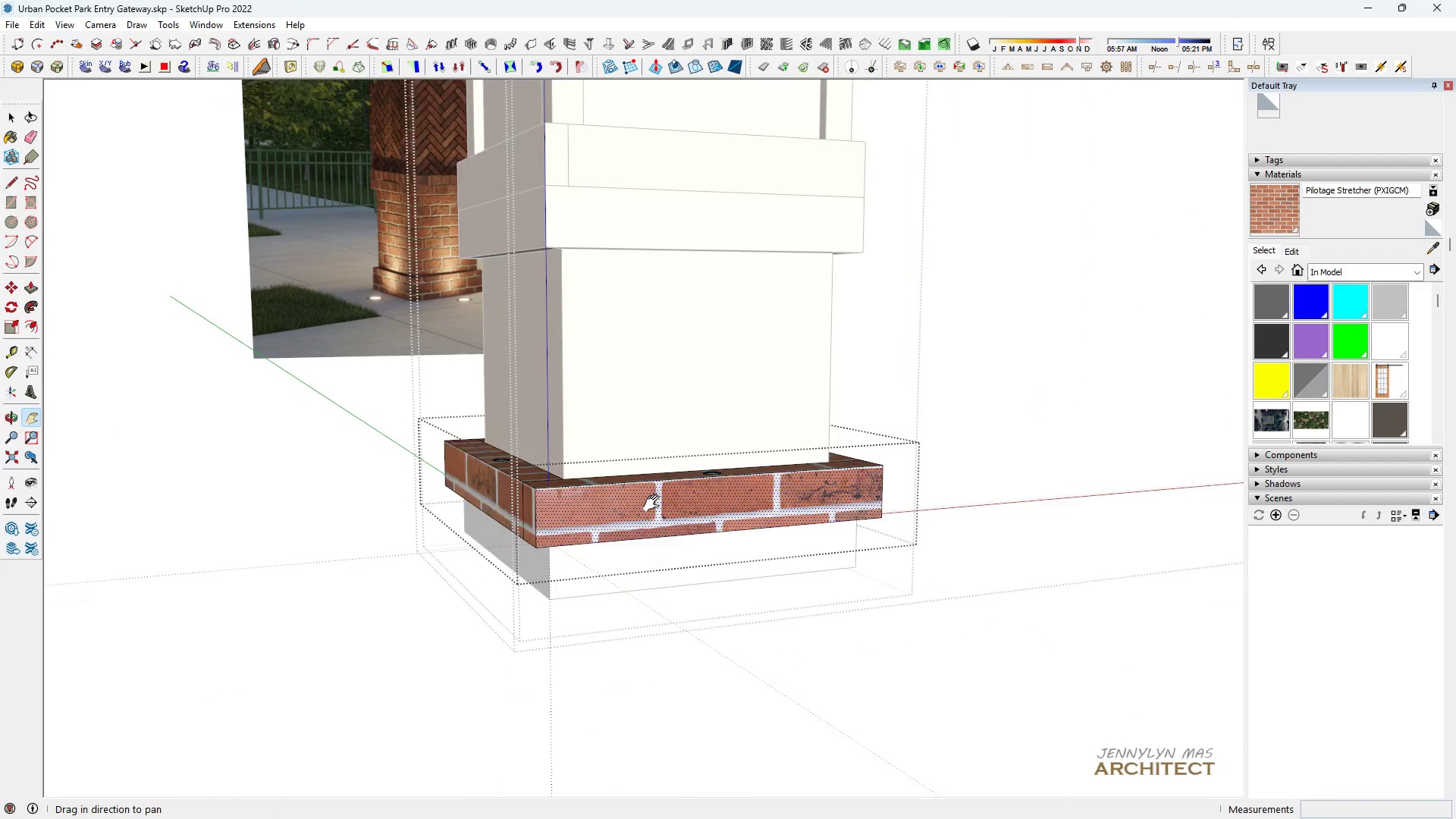 
left_click_drag(start_coordinate=[654, 505], to_coordinate=[558, 532])
 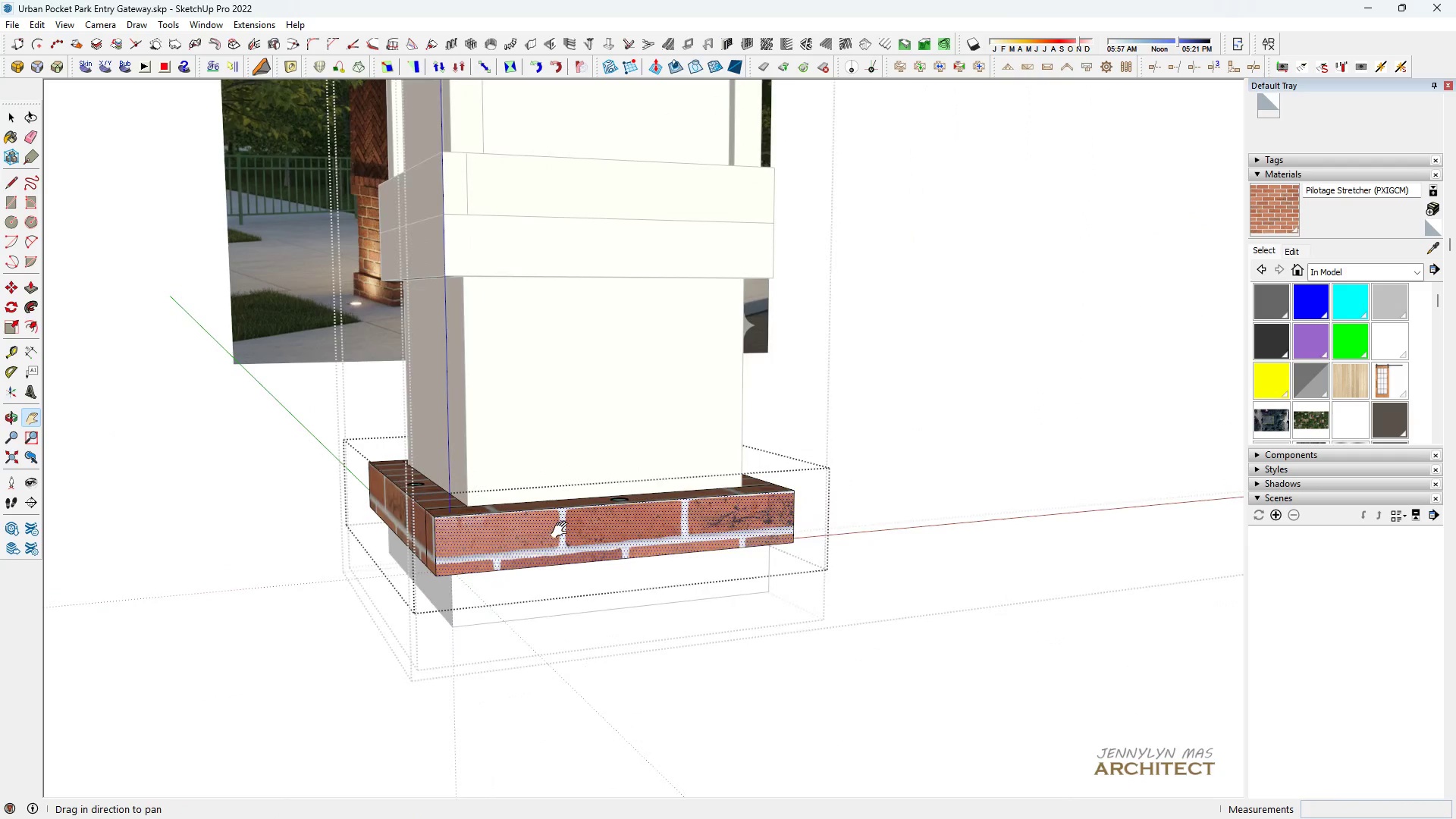 
key(Space)
 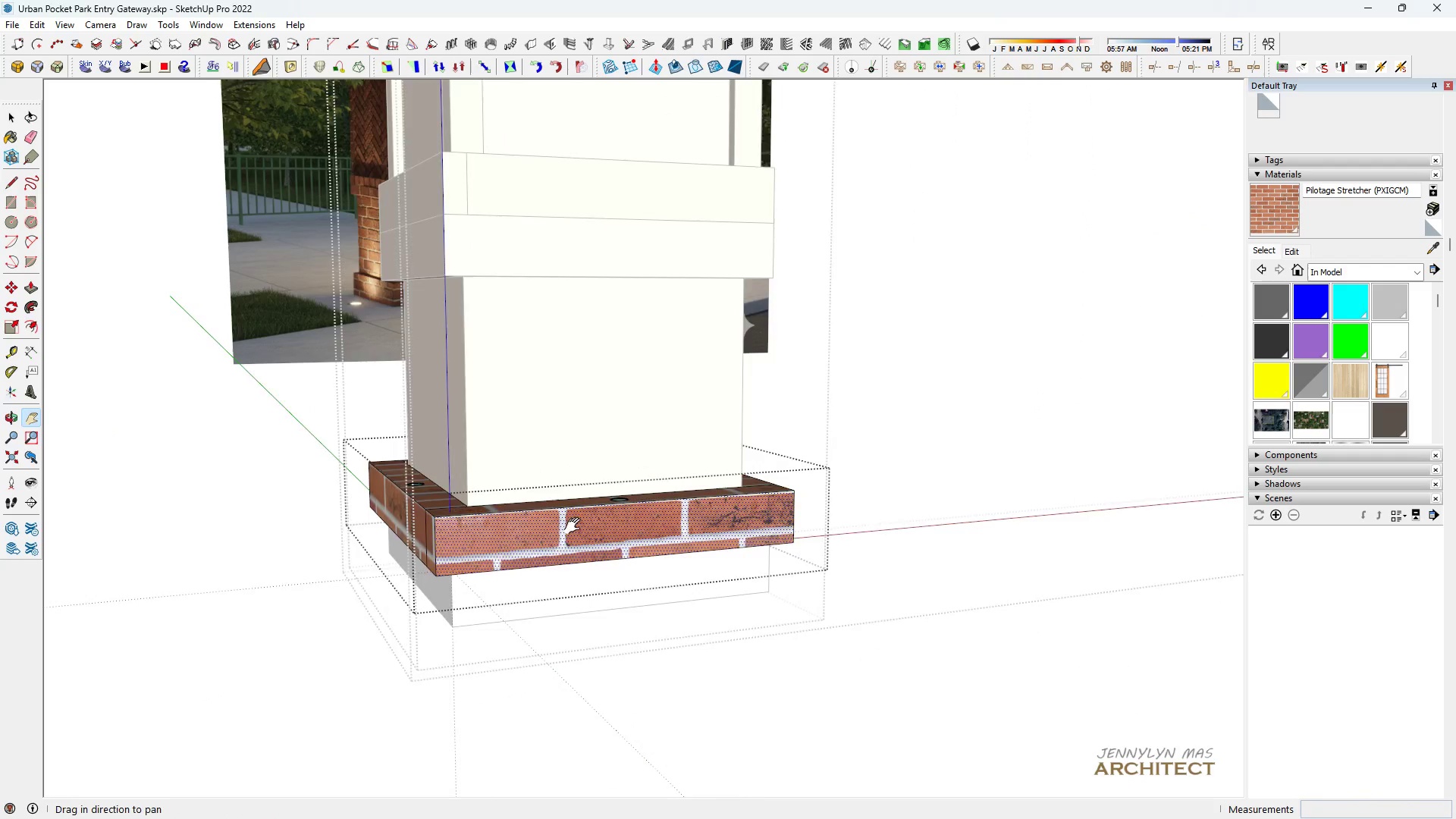 
scroll: coordinate [592, 521], scroll_direction: down, amount: 3.0
 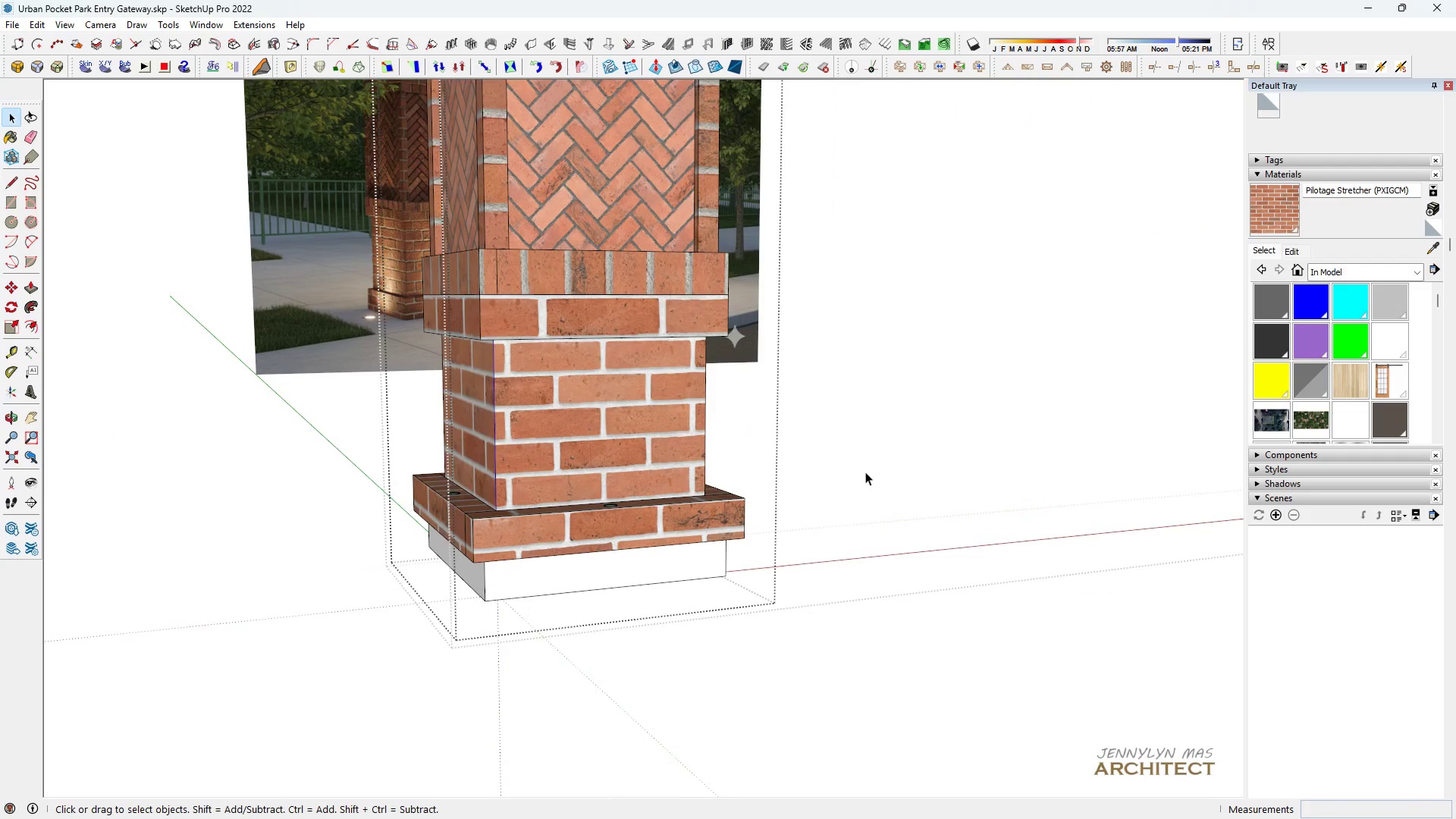 
double_click([865, 472])
 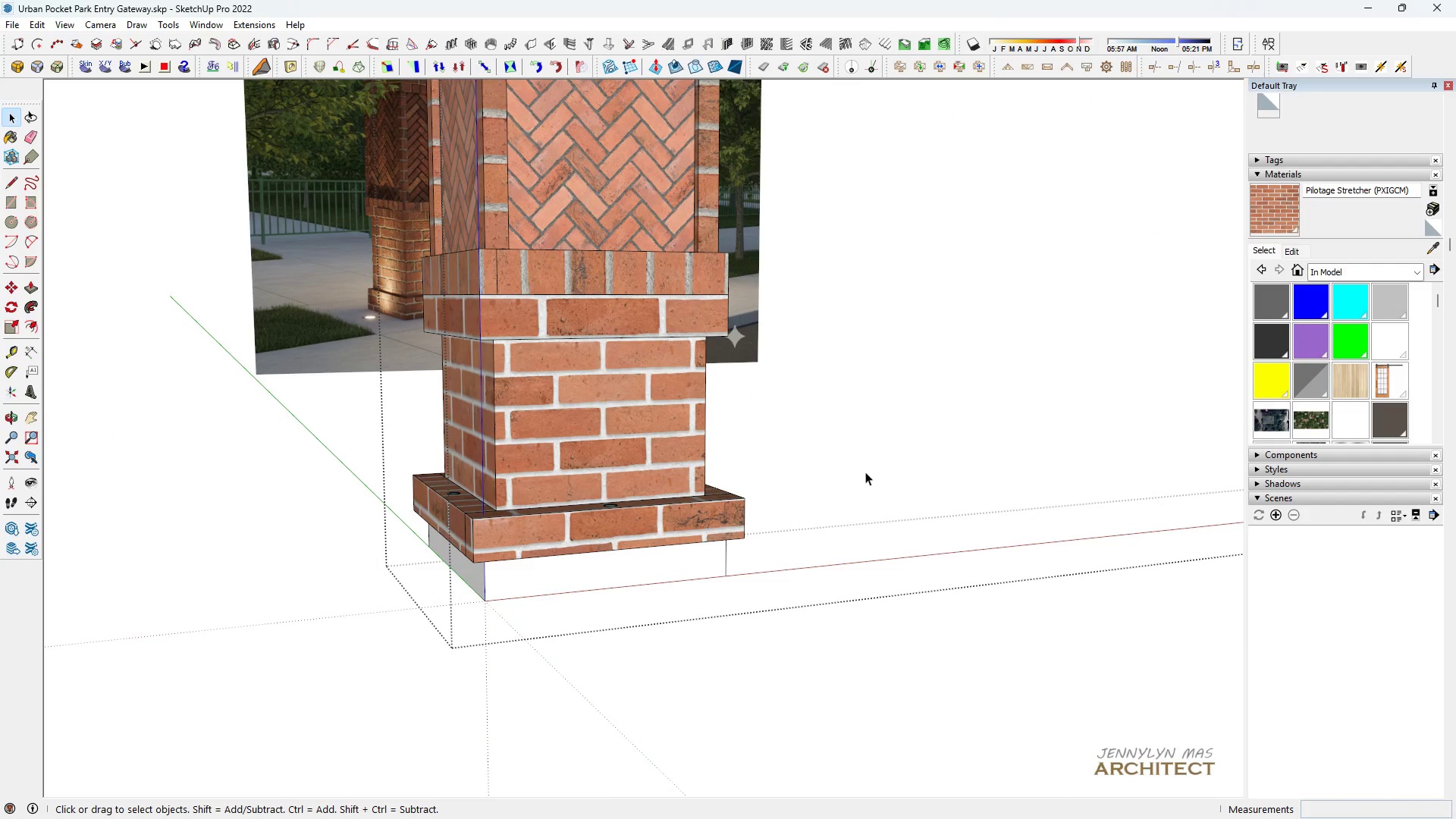 
triple_click([865, 472])
 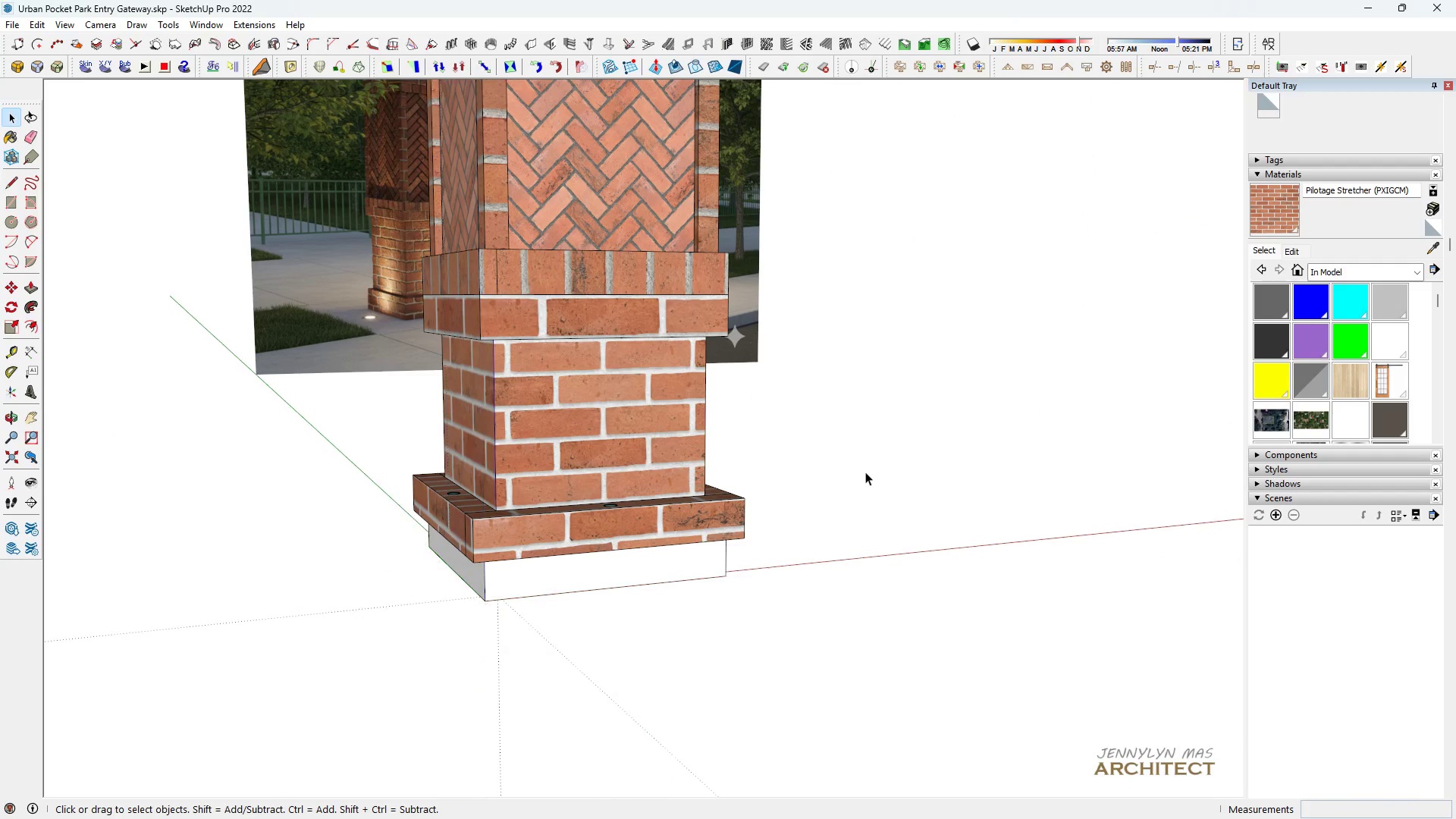 
triple_click([865, 472])
 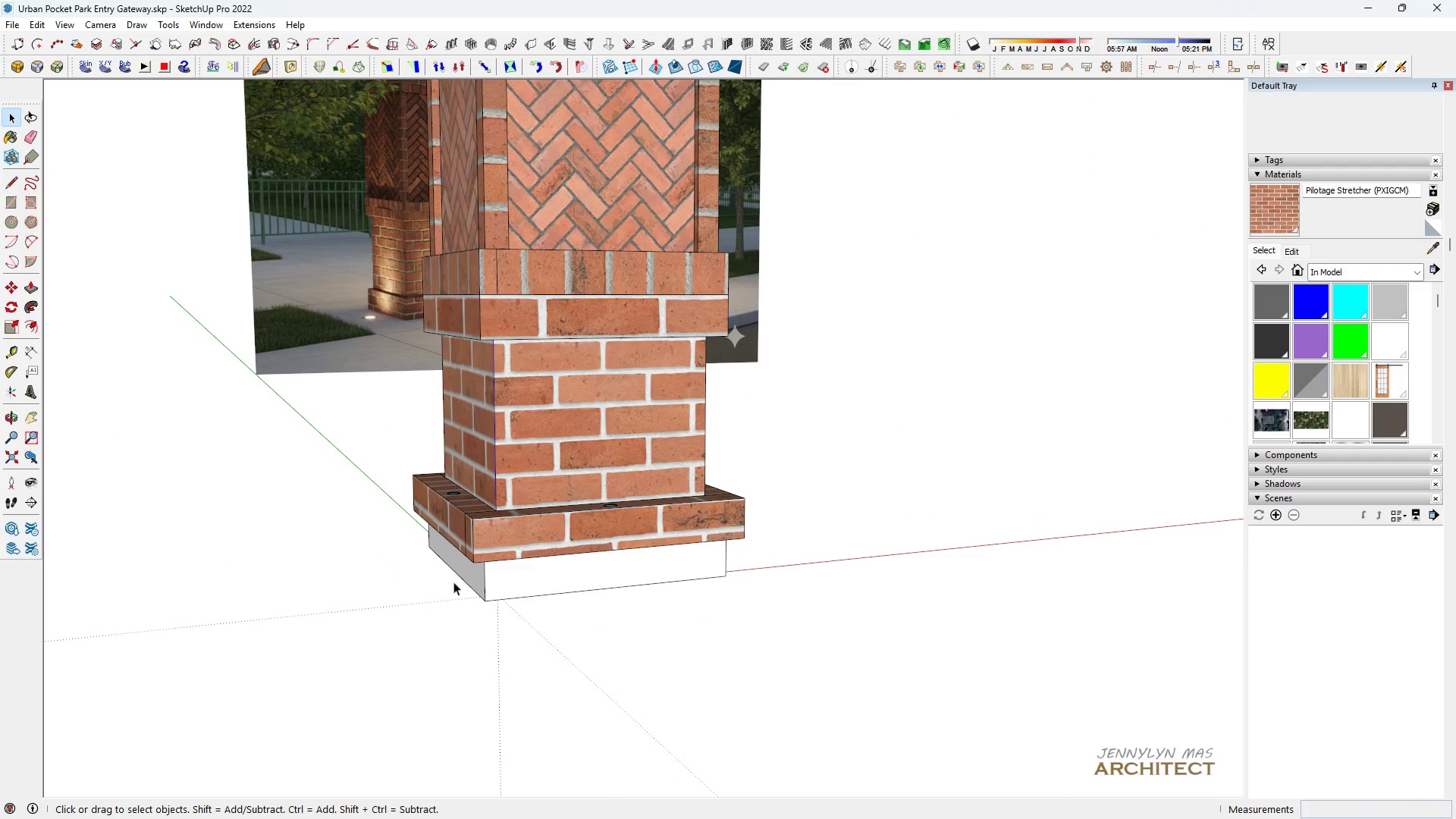 
scroll: coordinate [465, 563], scroll_direction: up, amount: 4.0
 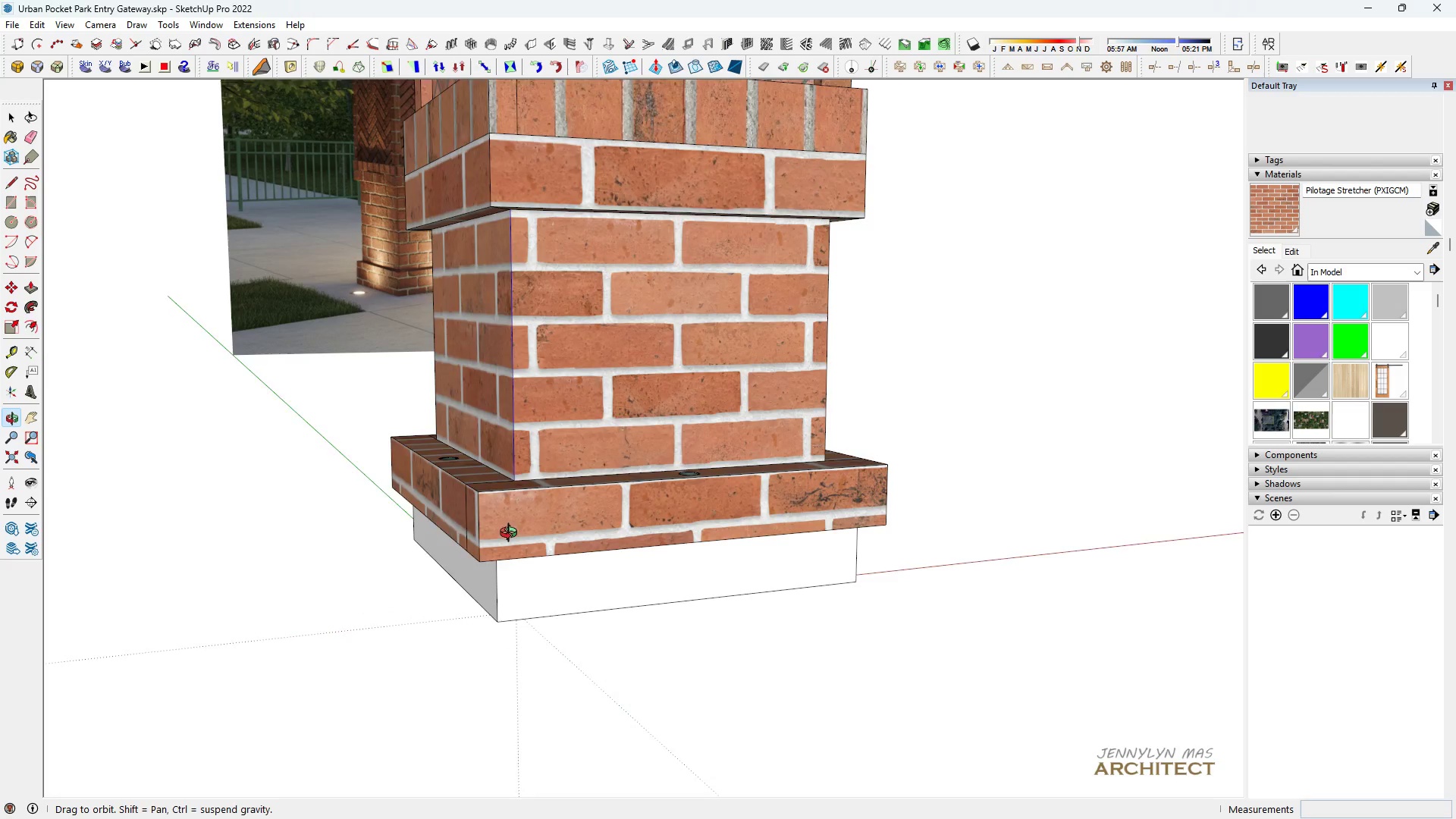 
key(H)
 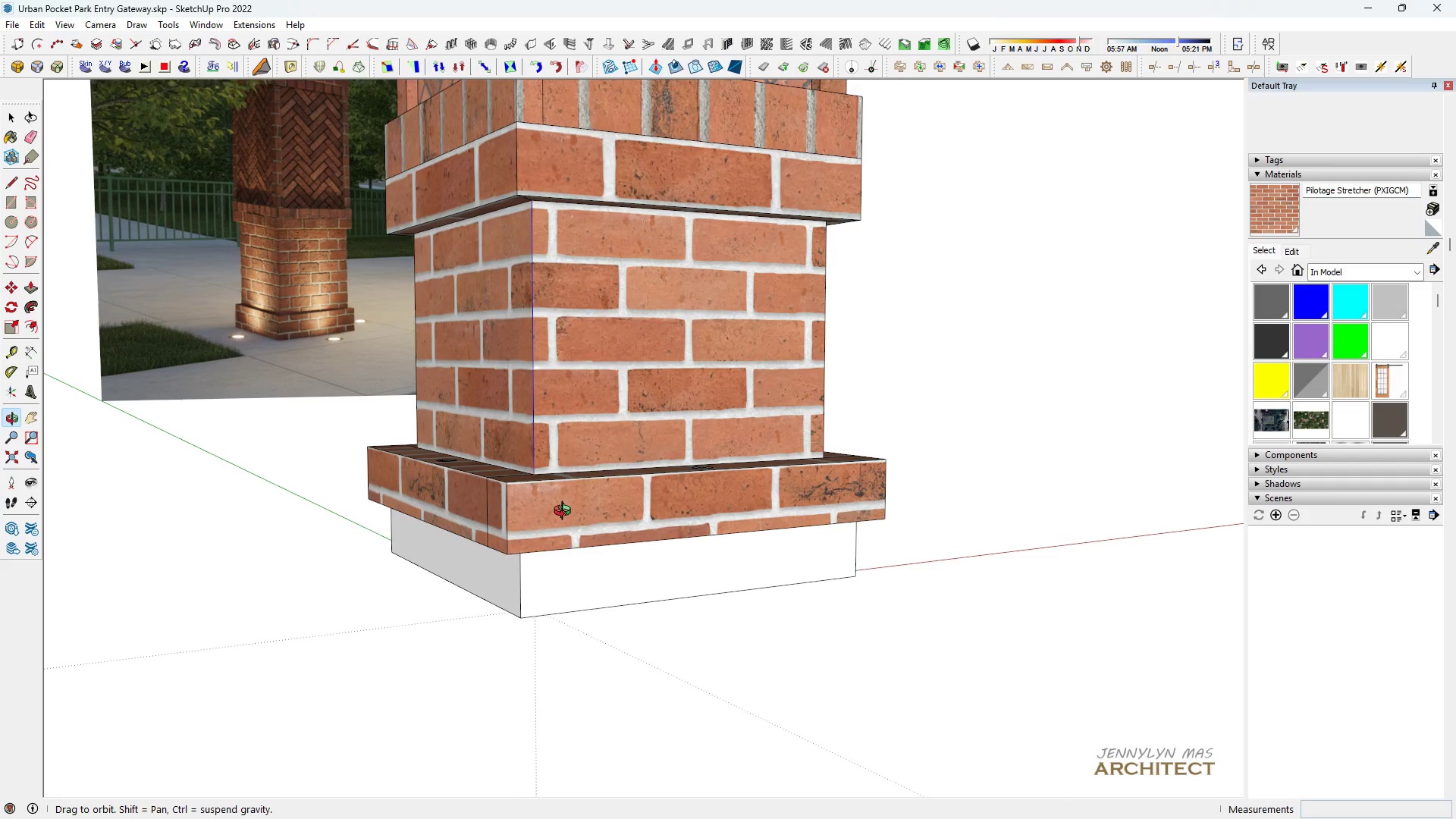 
scroll: coordinate [567, 512], scroll_direction: up, amount: 1.0
 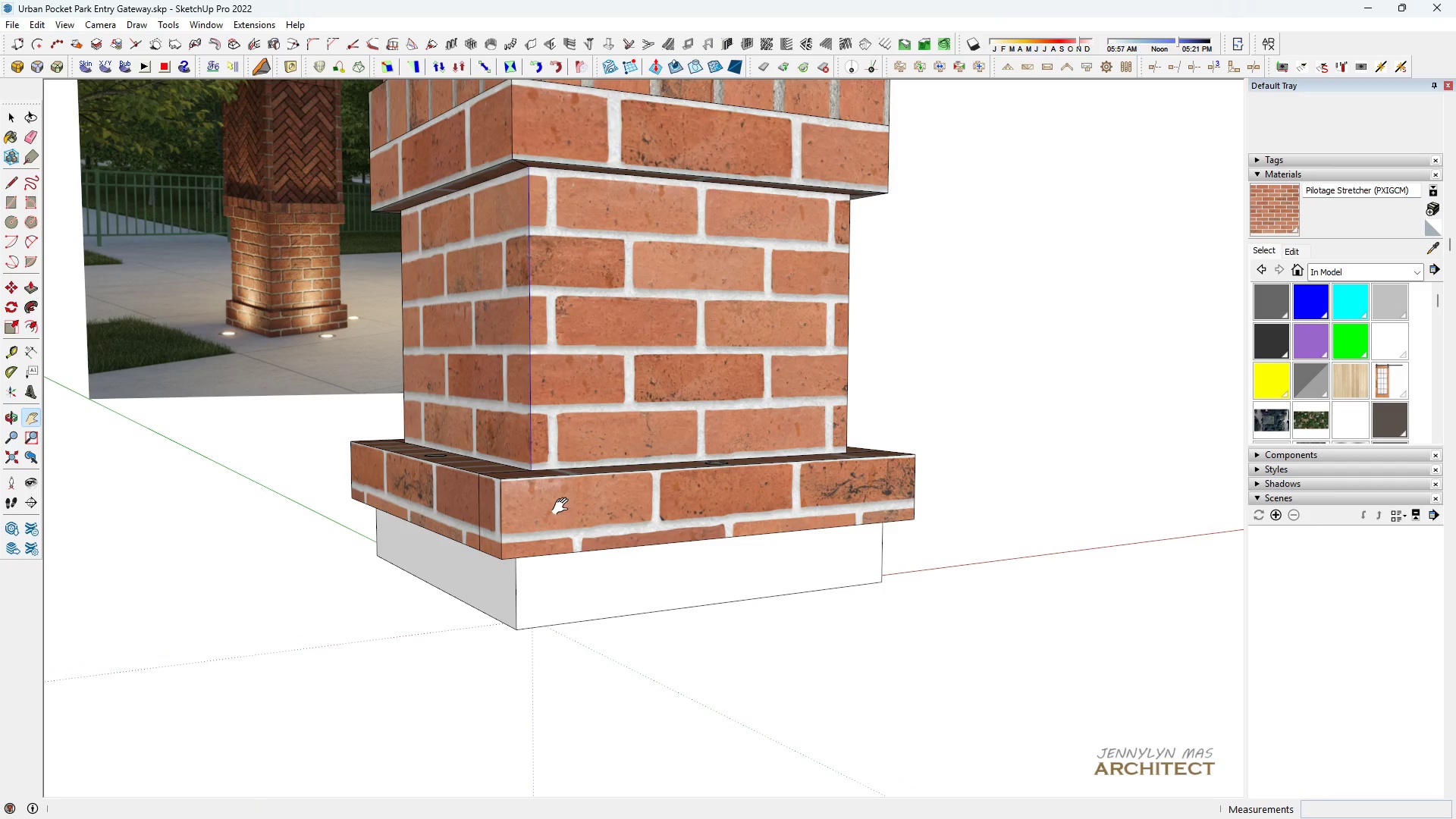 
key(Space)
 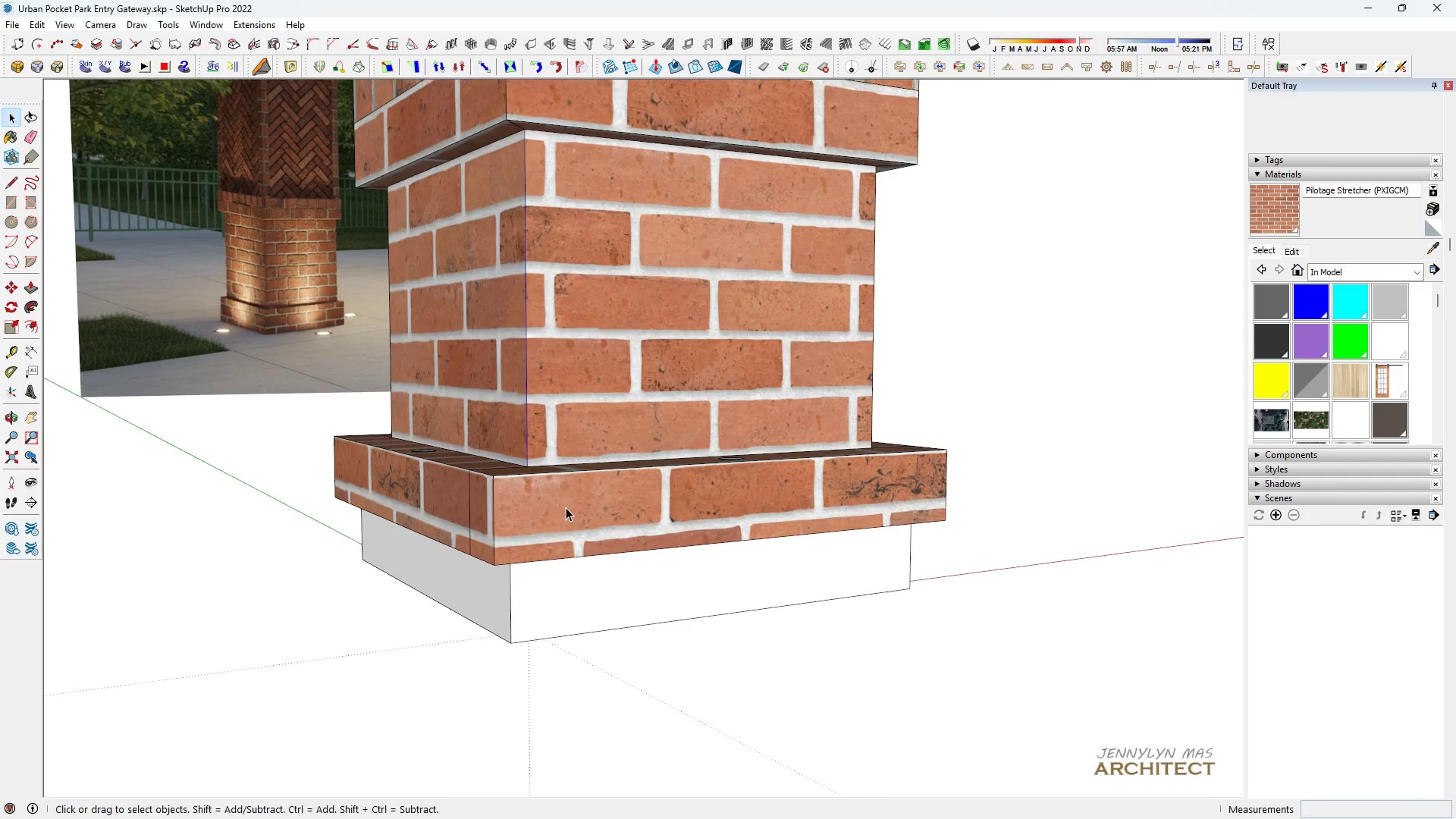 
scroll: coordinate [566, 507], scroll_direction: up, amount: 3.0
 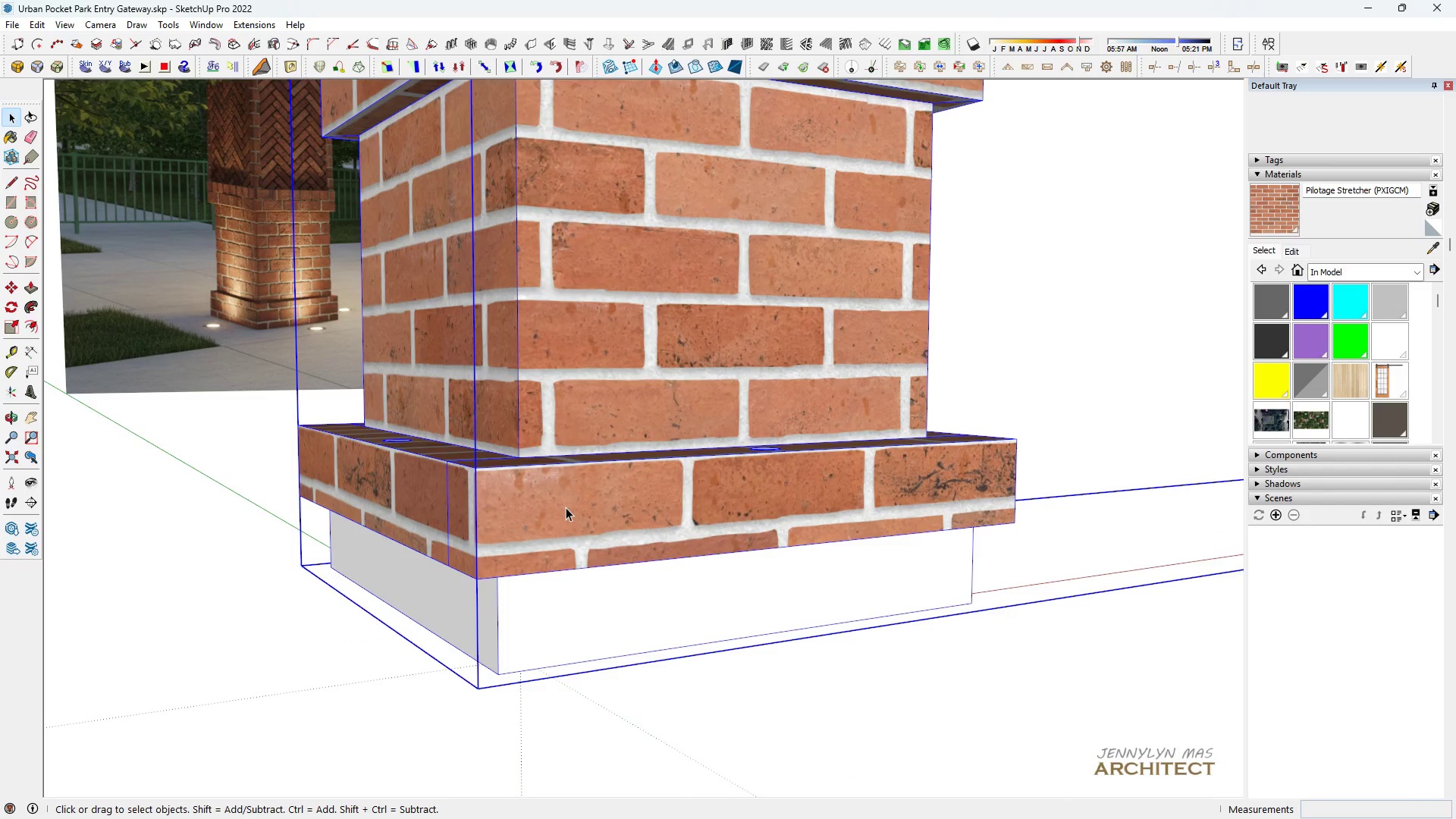 
double_click([566, 507])
 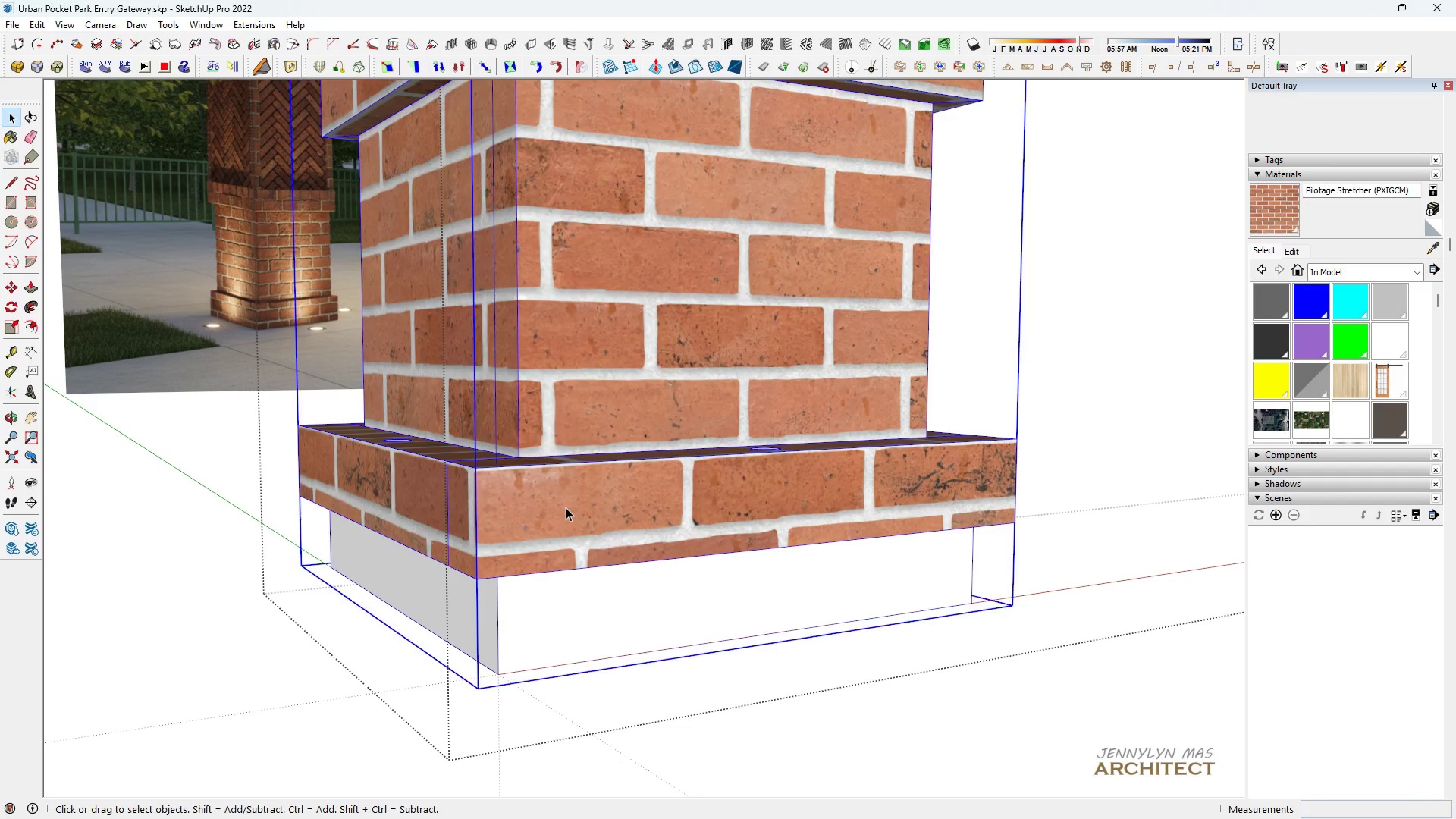 
triple_click([566, 507])
 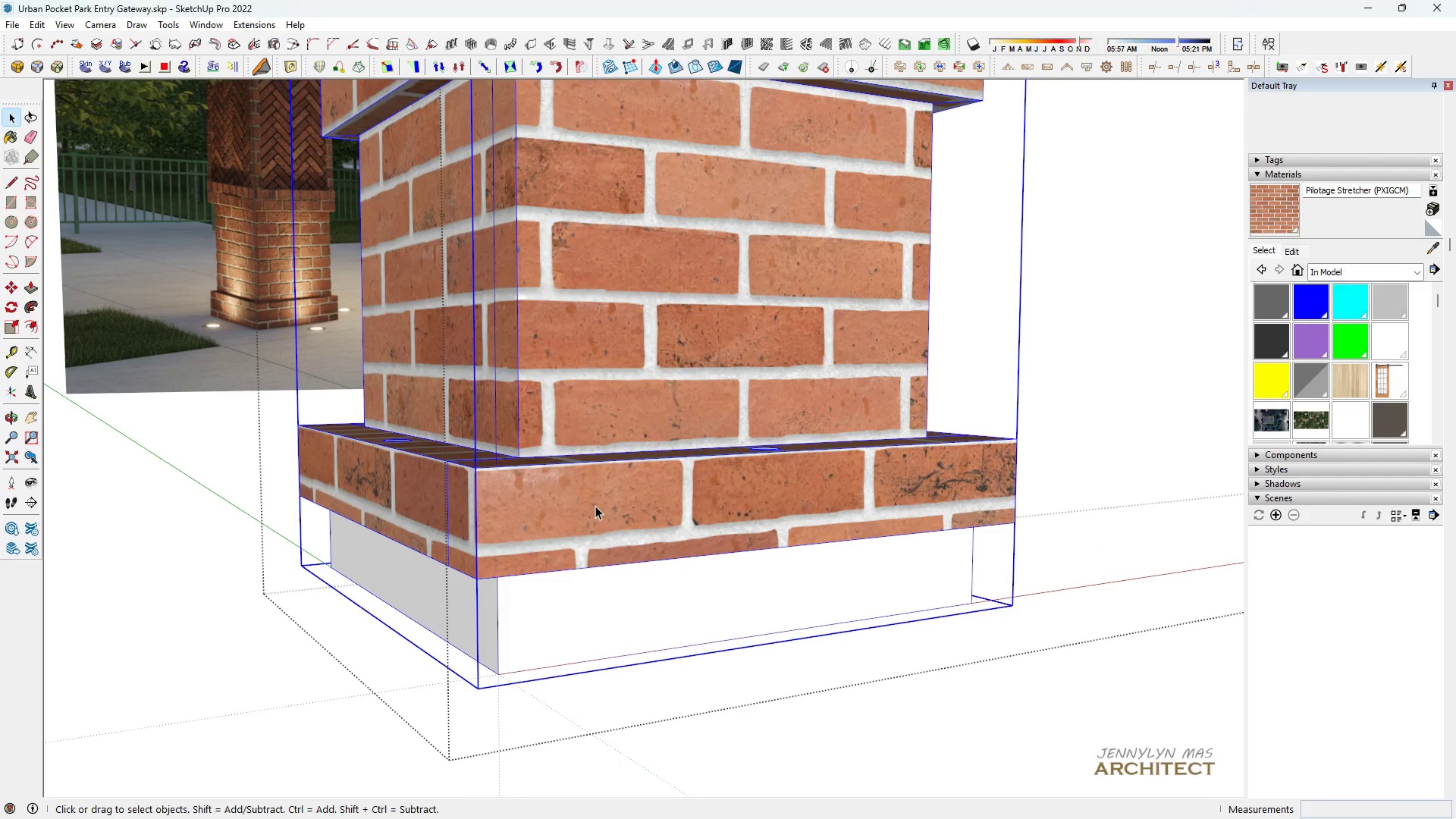 
triple_click([595, 506])
 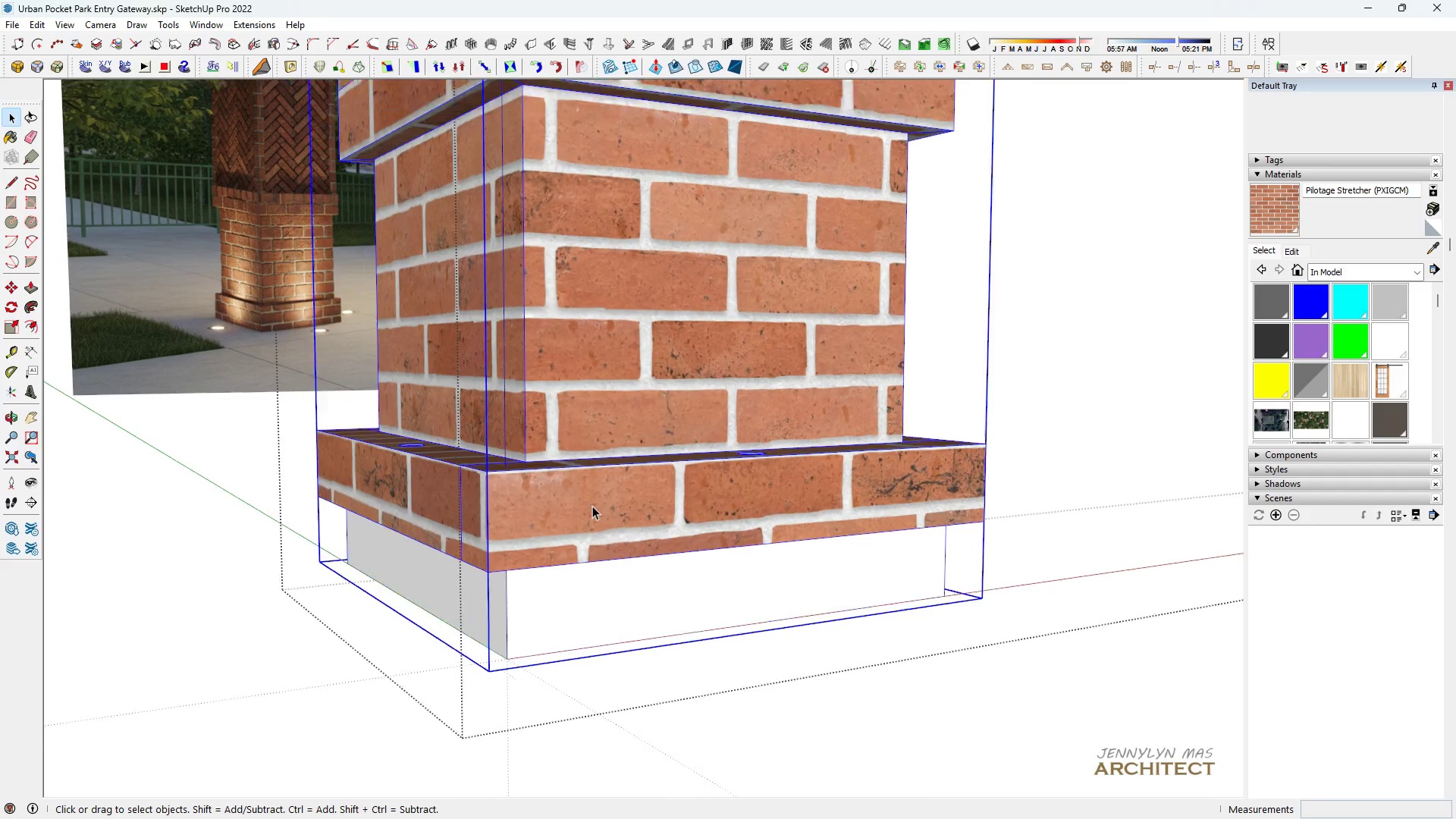 
scroll: coordinate [594, 507], scroll_direction: down, amount: 6.0
 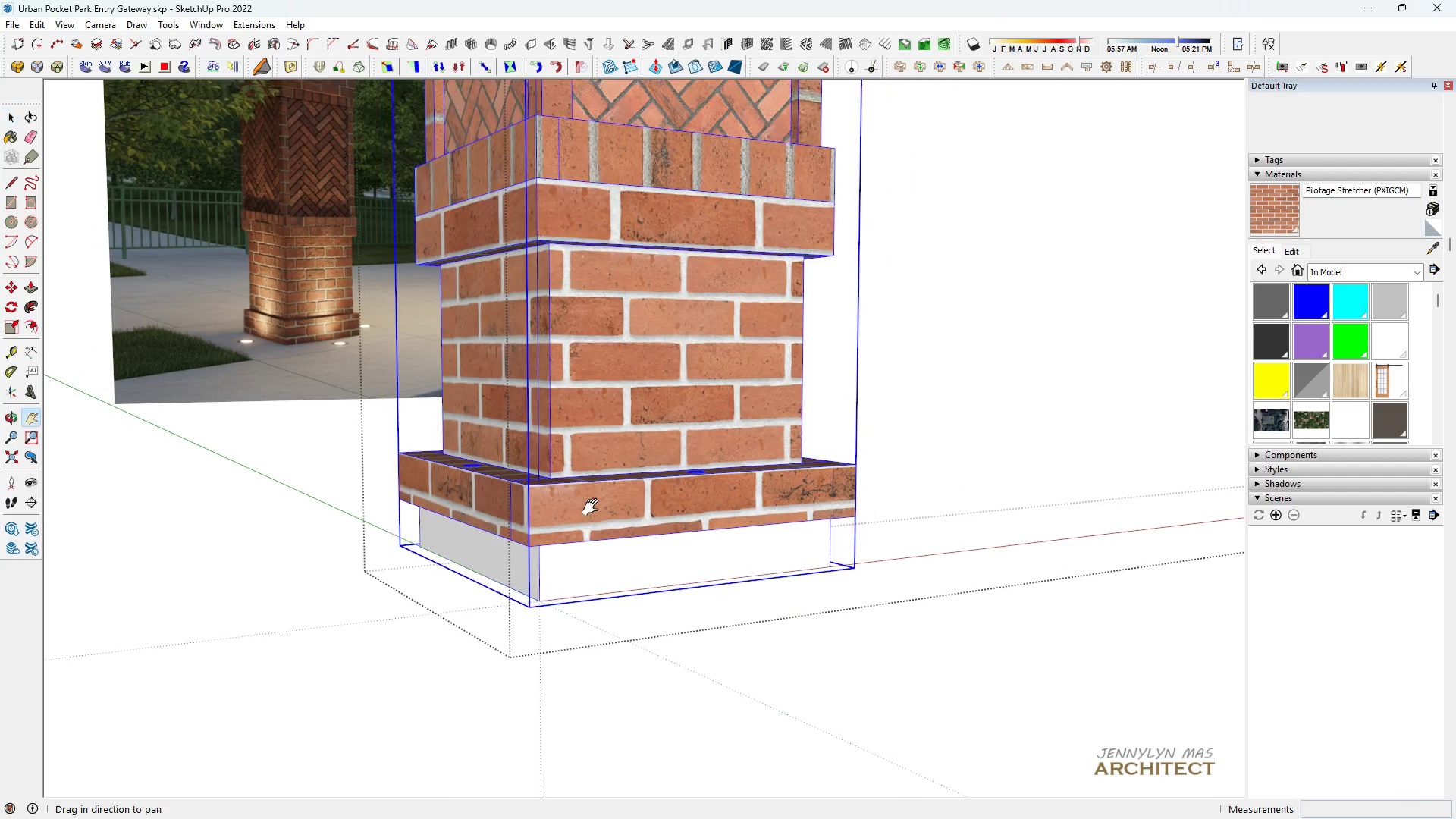 
key(H)
 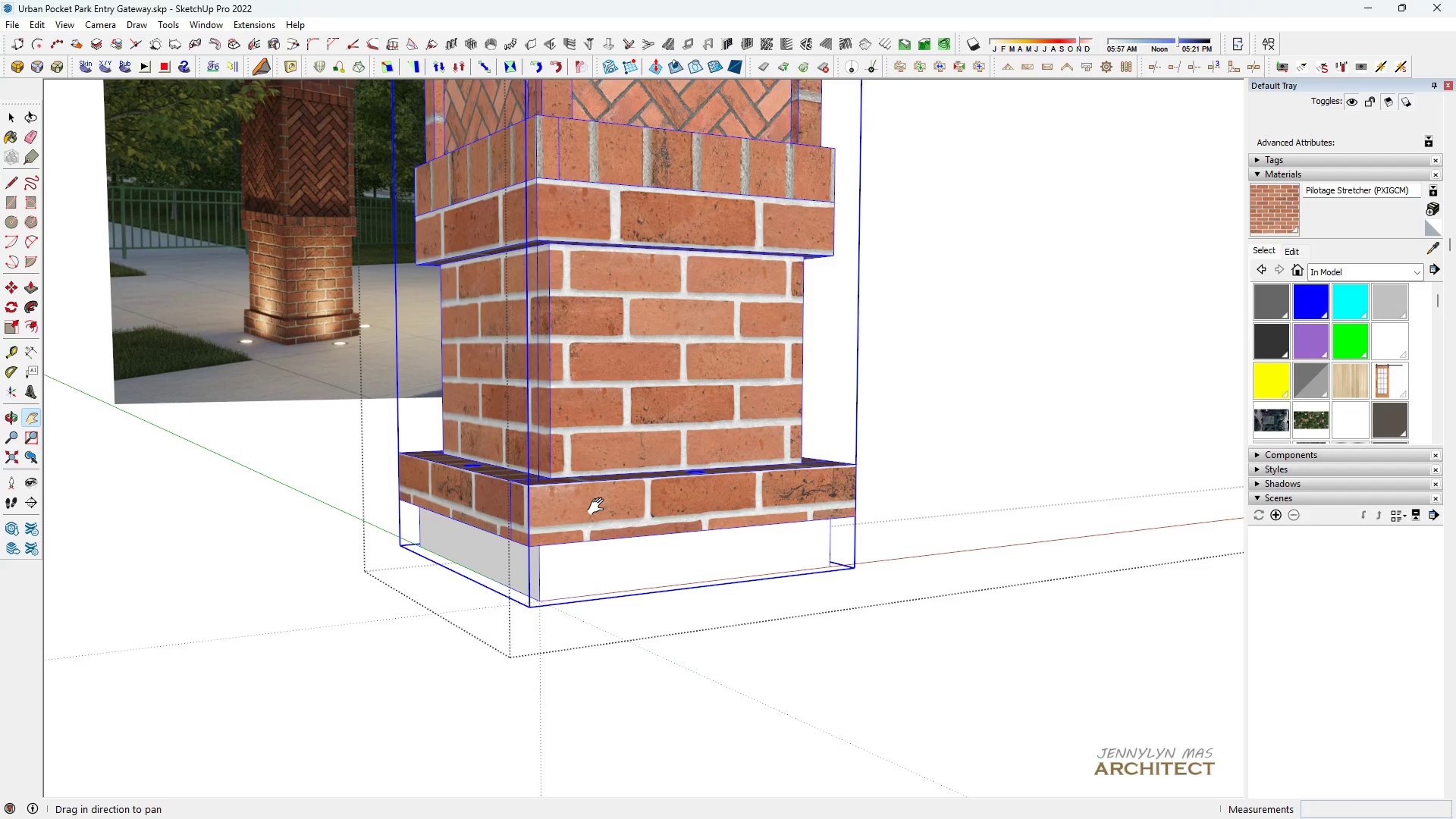 
left_click_drag(start_coordinate=[593, 511], to_coordinate=[532, 556])
 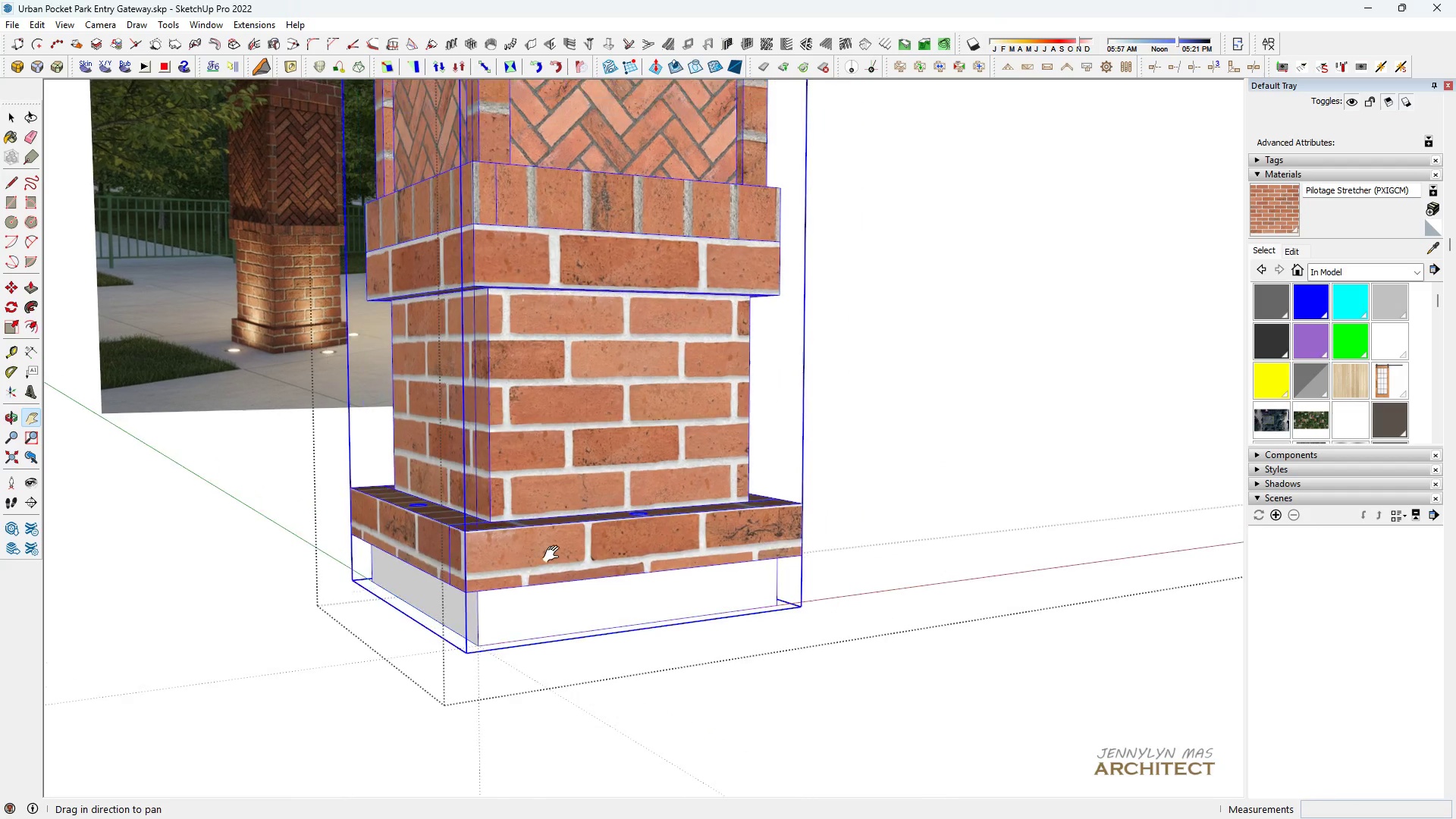 
key(Space)
 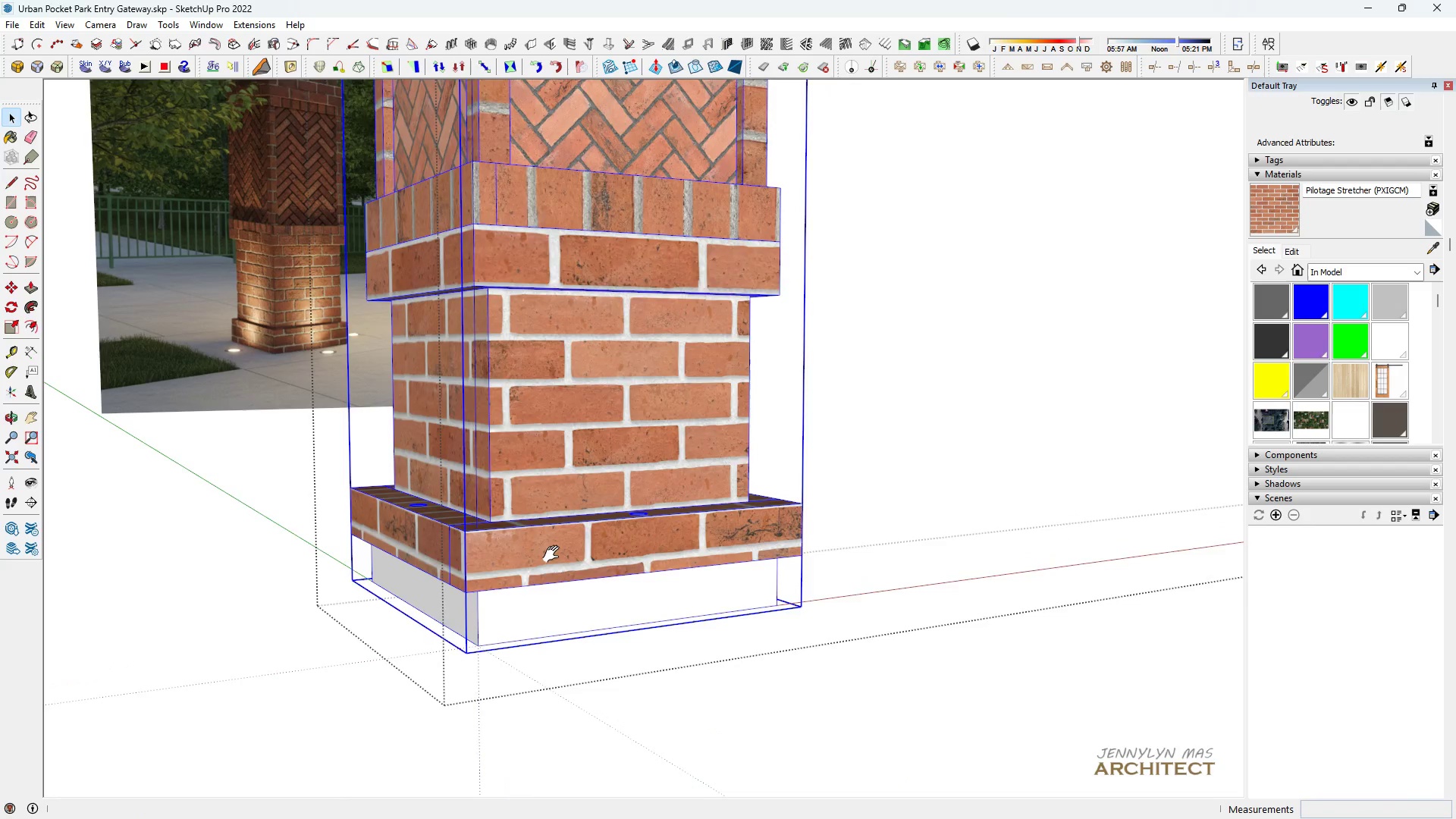 
scroll: coordinate [554, 554], scroll_direction: up, amount: 4.0
 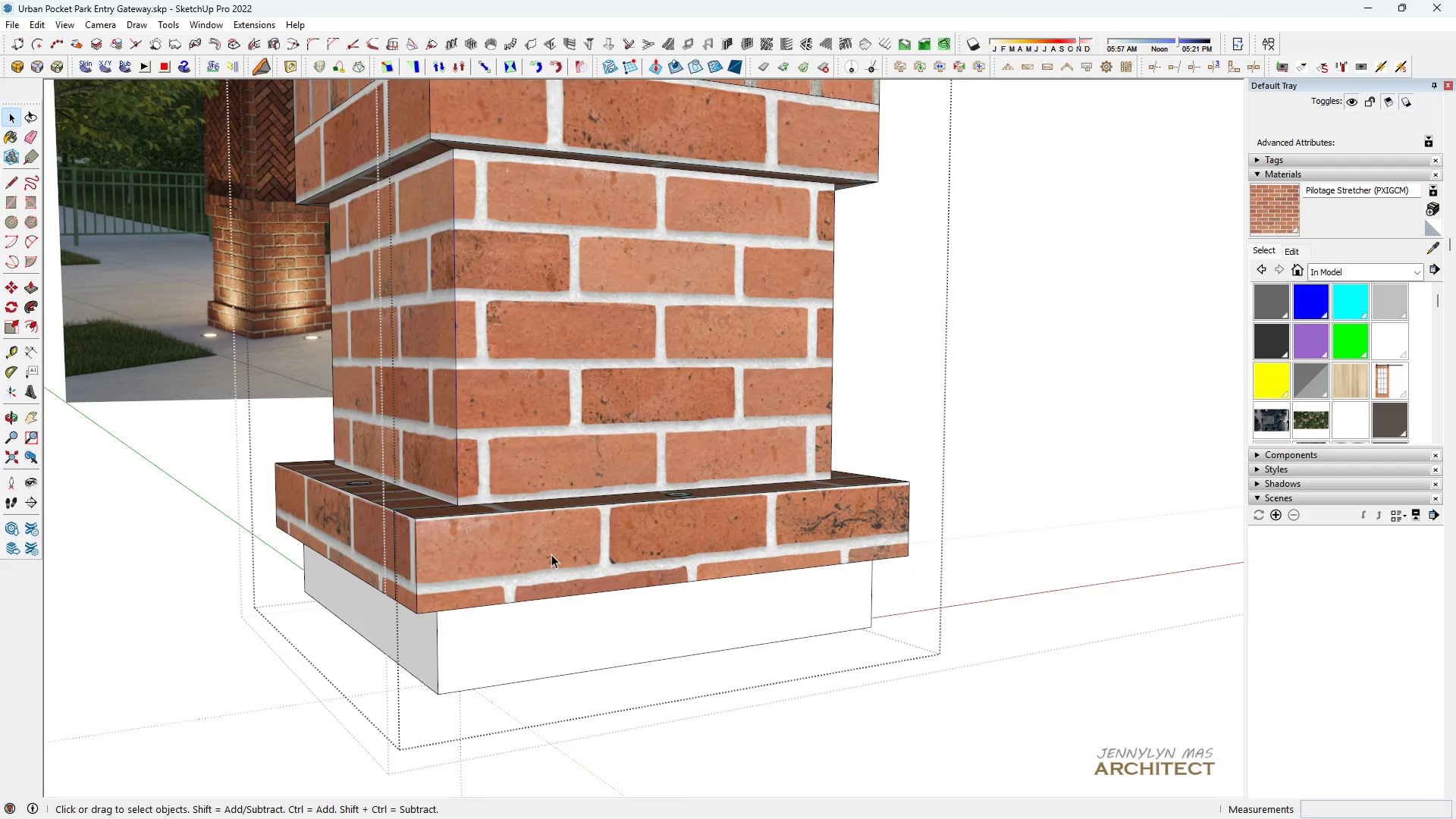 
double_click([551, 554])
 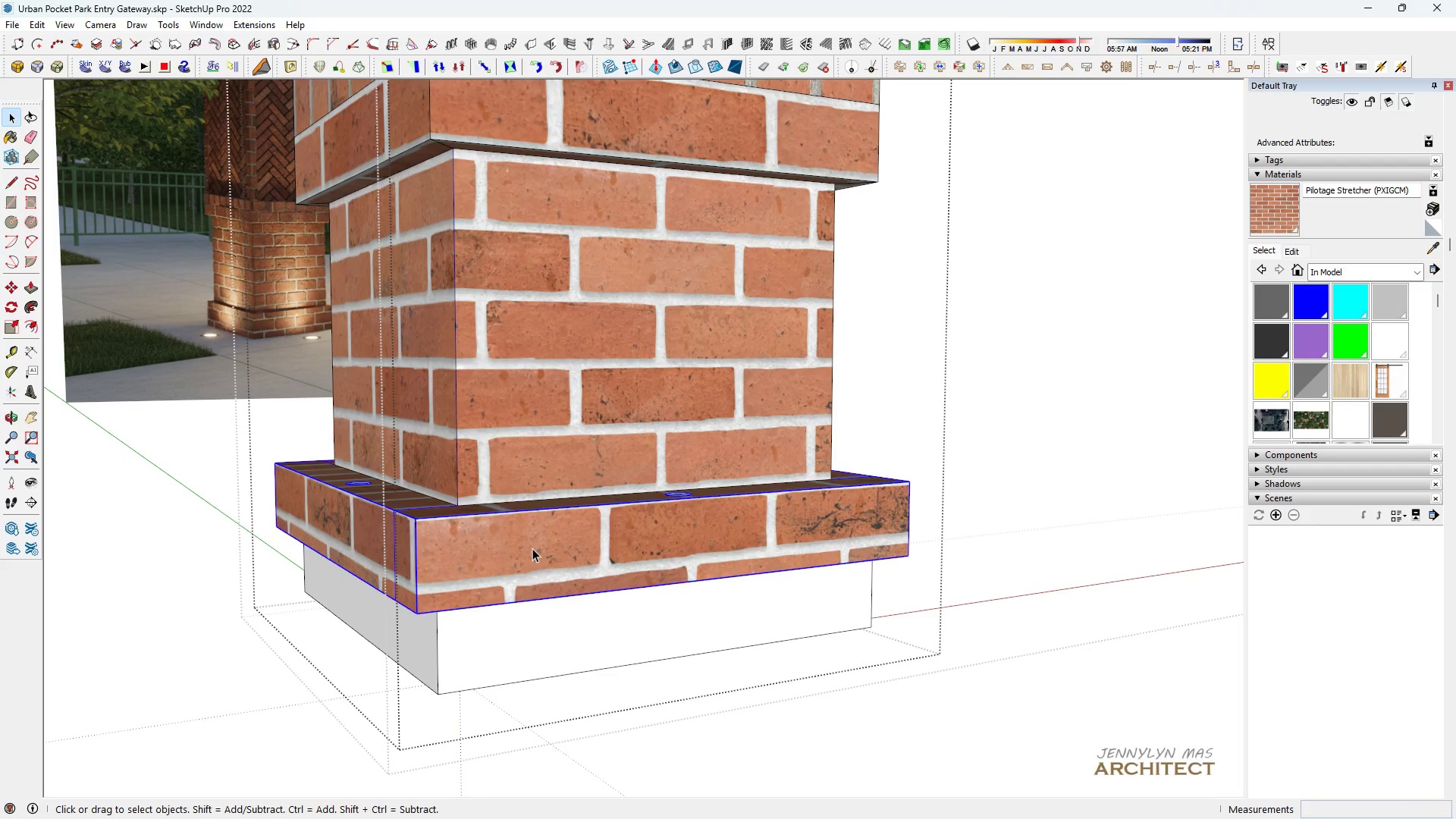 
triple_click([532, 548])
 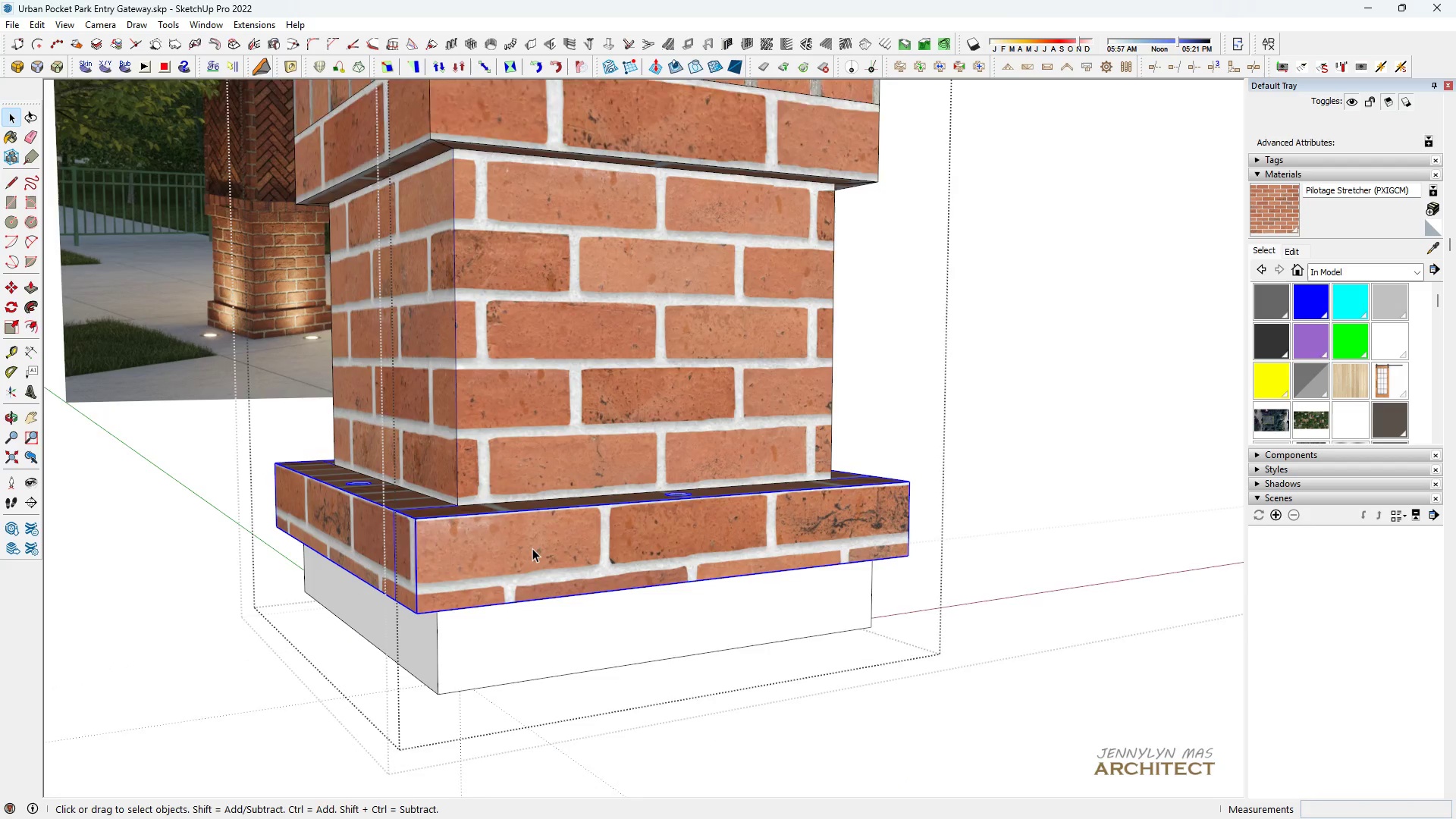 
scroll: coordinate [532, 548], scroll_direction: up, amount: 2.0
 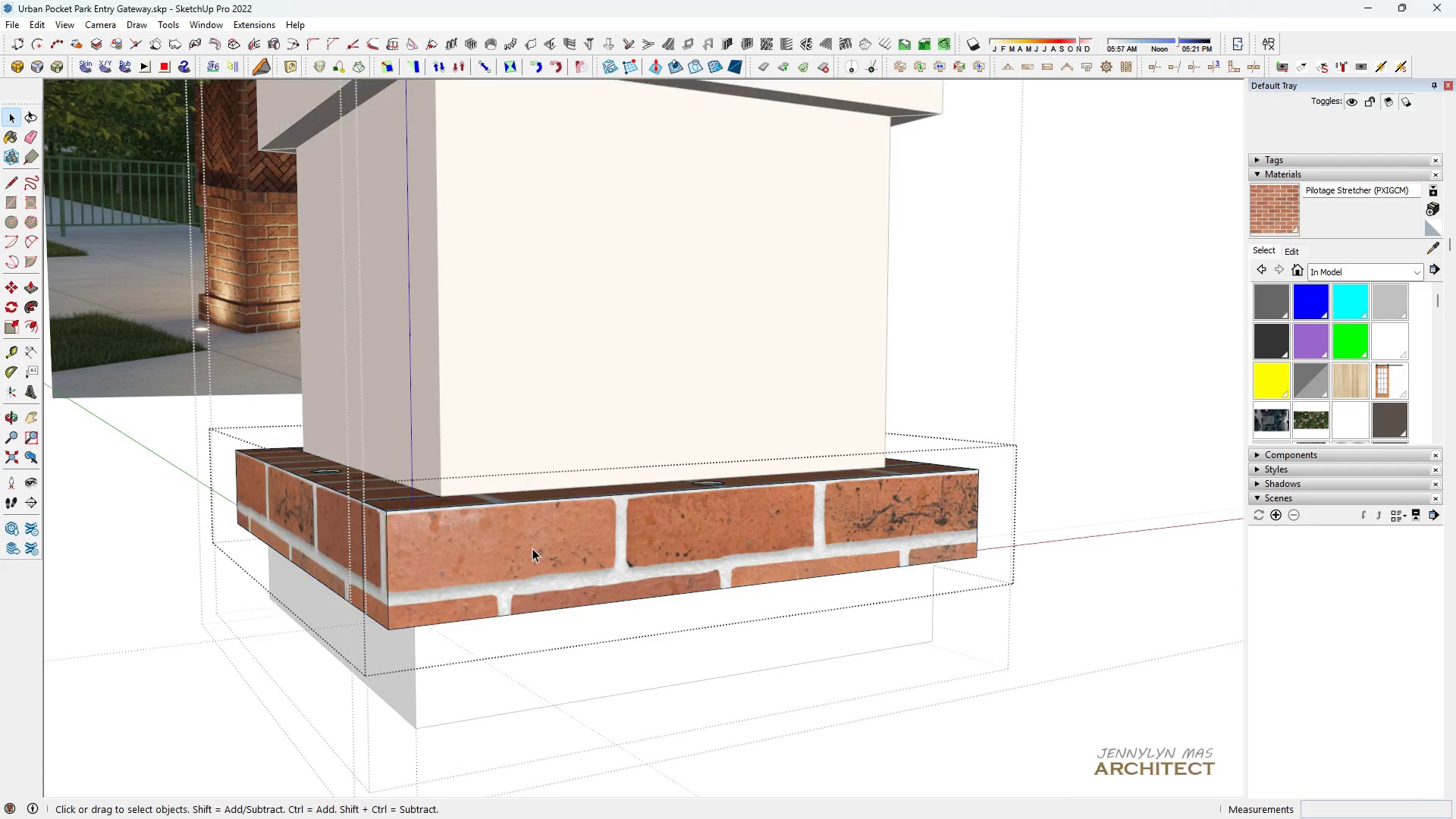 
double_click([532, 548])
 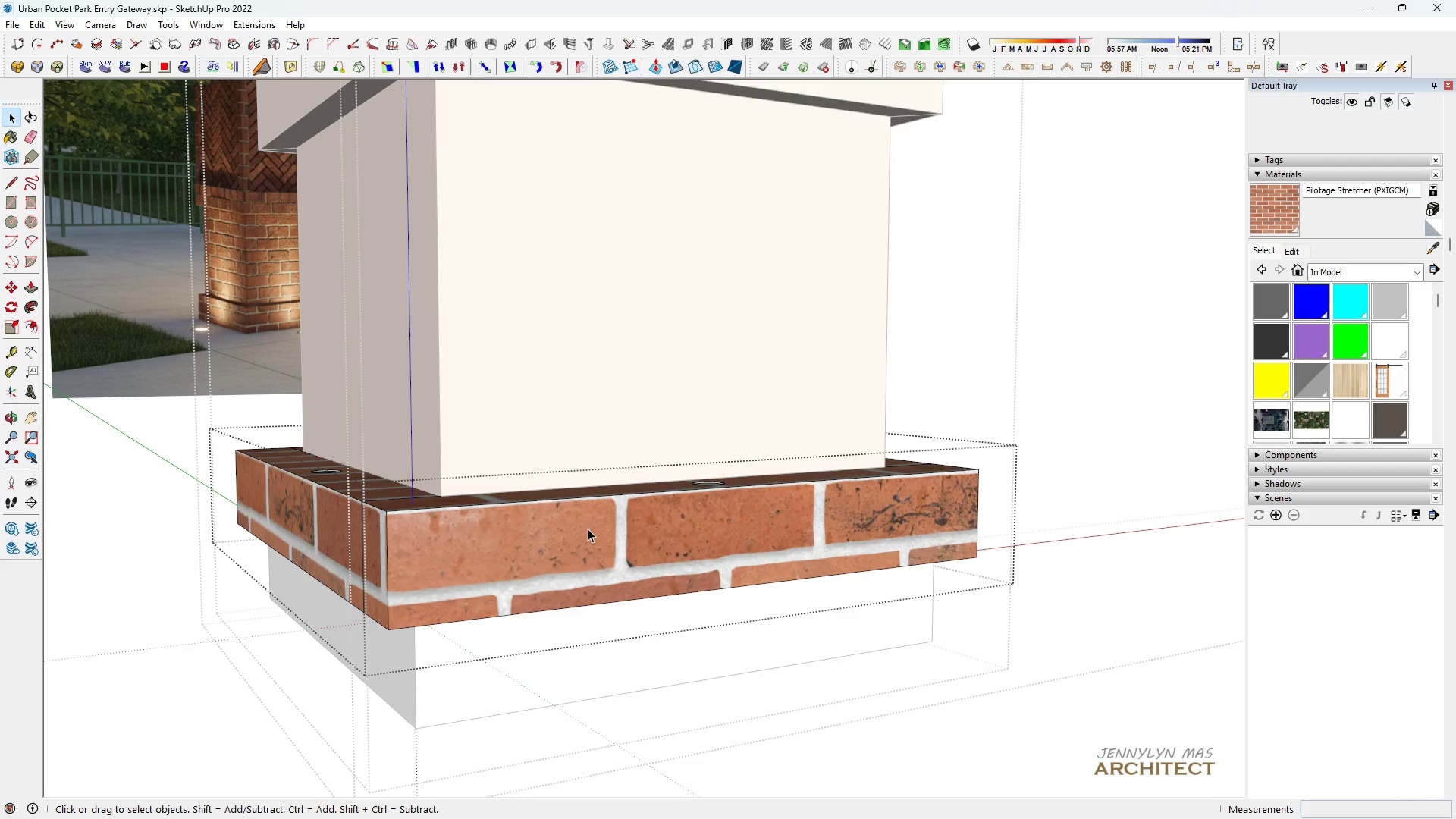 
triple_click([588, 529])
 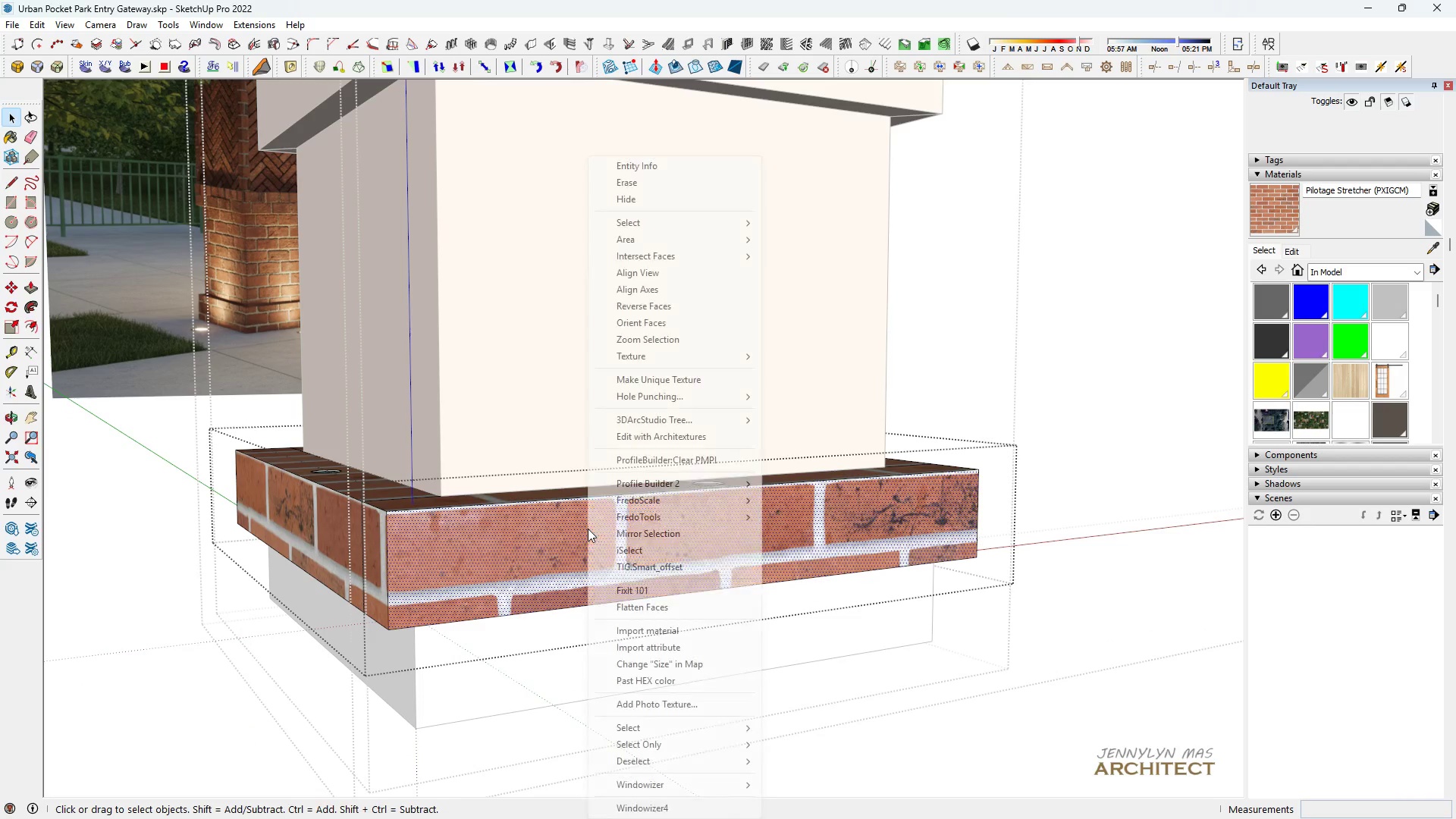 
right_click([588, 529])
 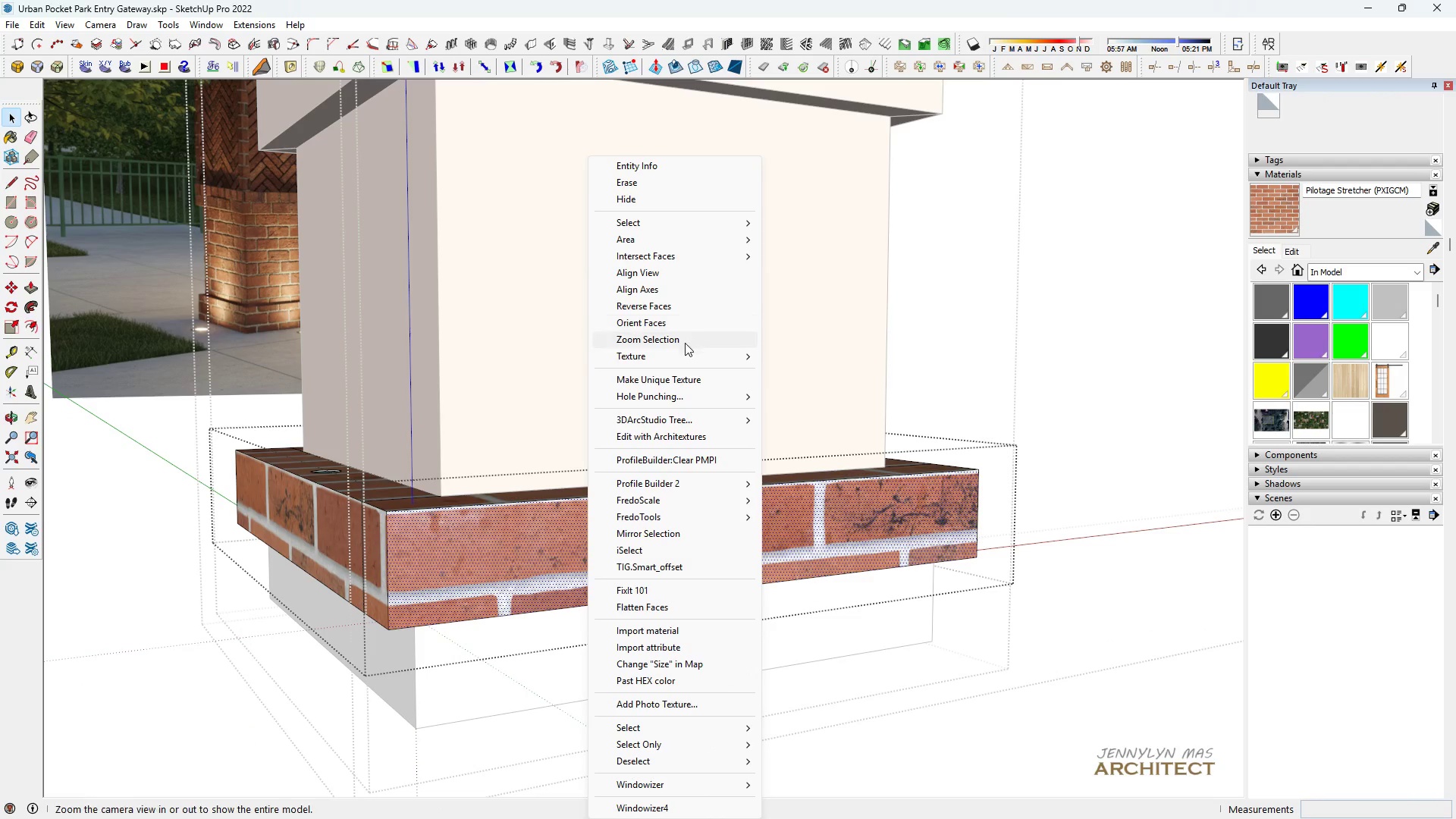 
left_click([681, 354])
 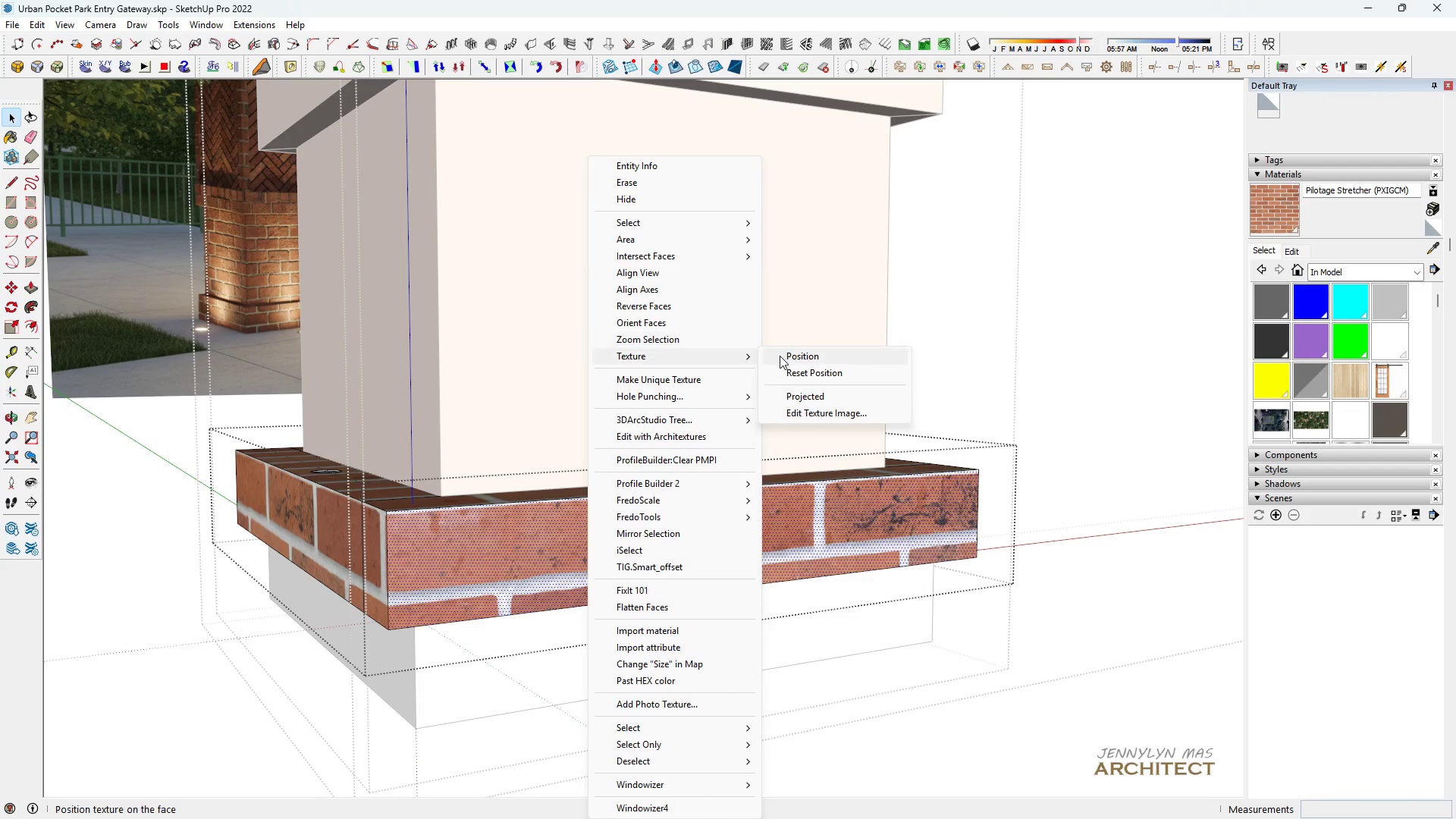 
left_click([780, 356])
 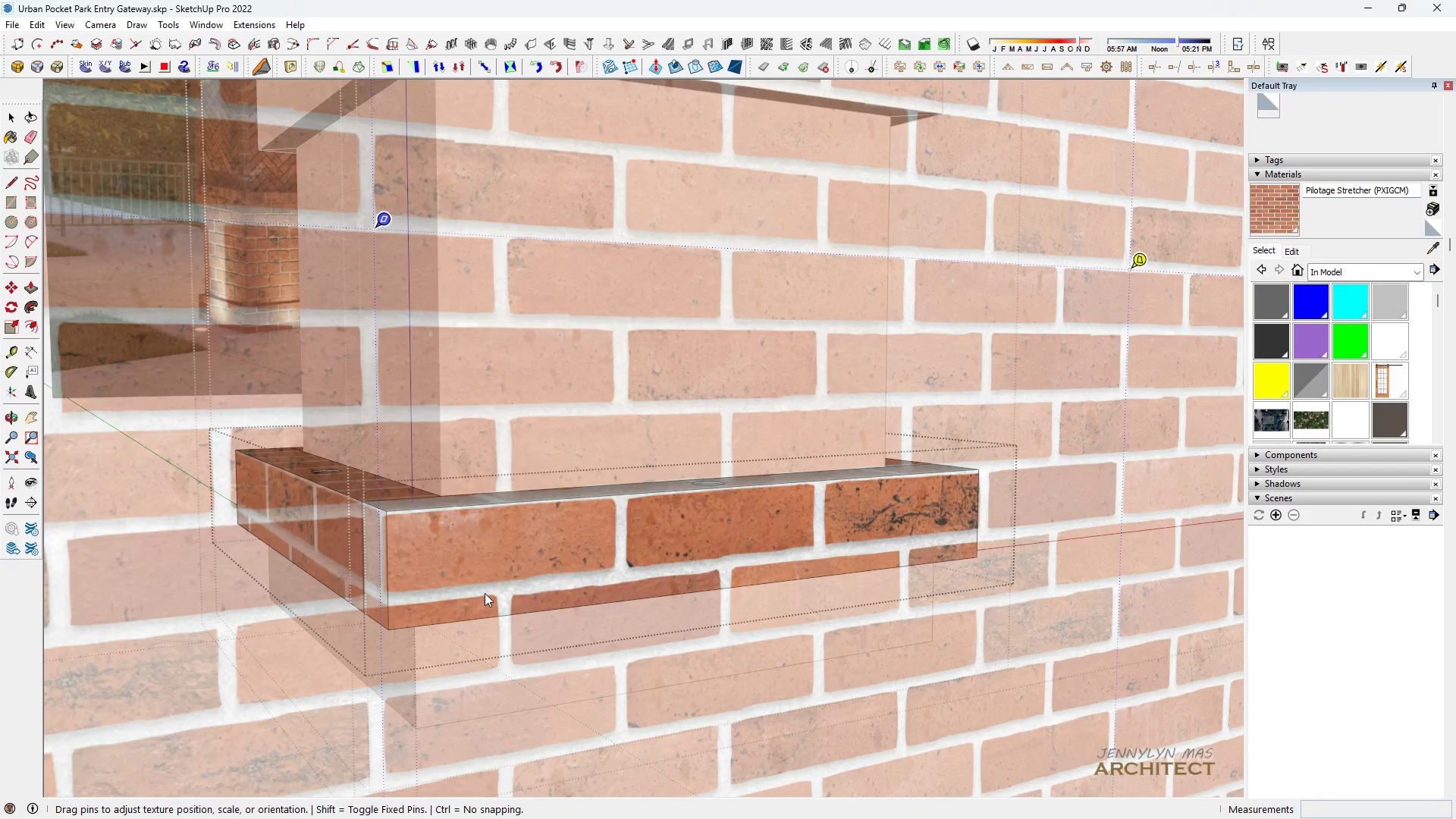 
scroll: coordinate [484, 593], scroll_direction: up, amount: 5.0
 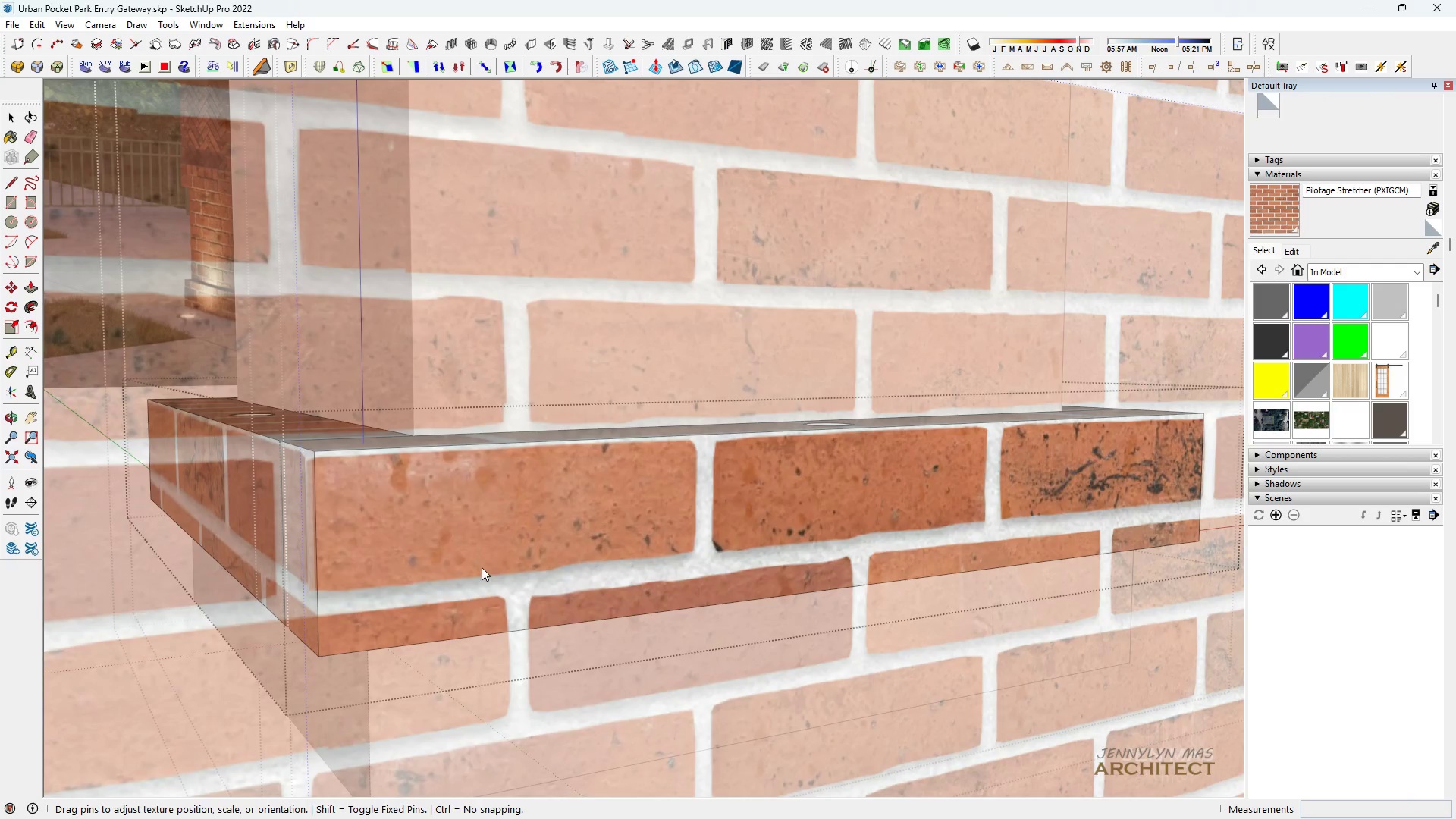 
left_click_drag(start_coordinate=[482, 566], to_coordinate=[478, 598])
 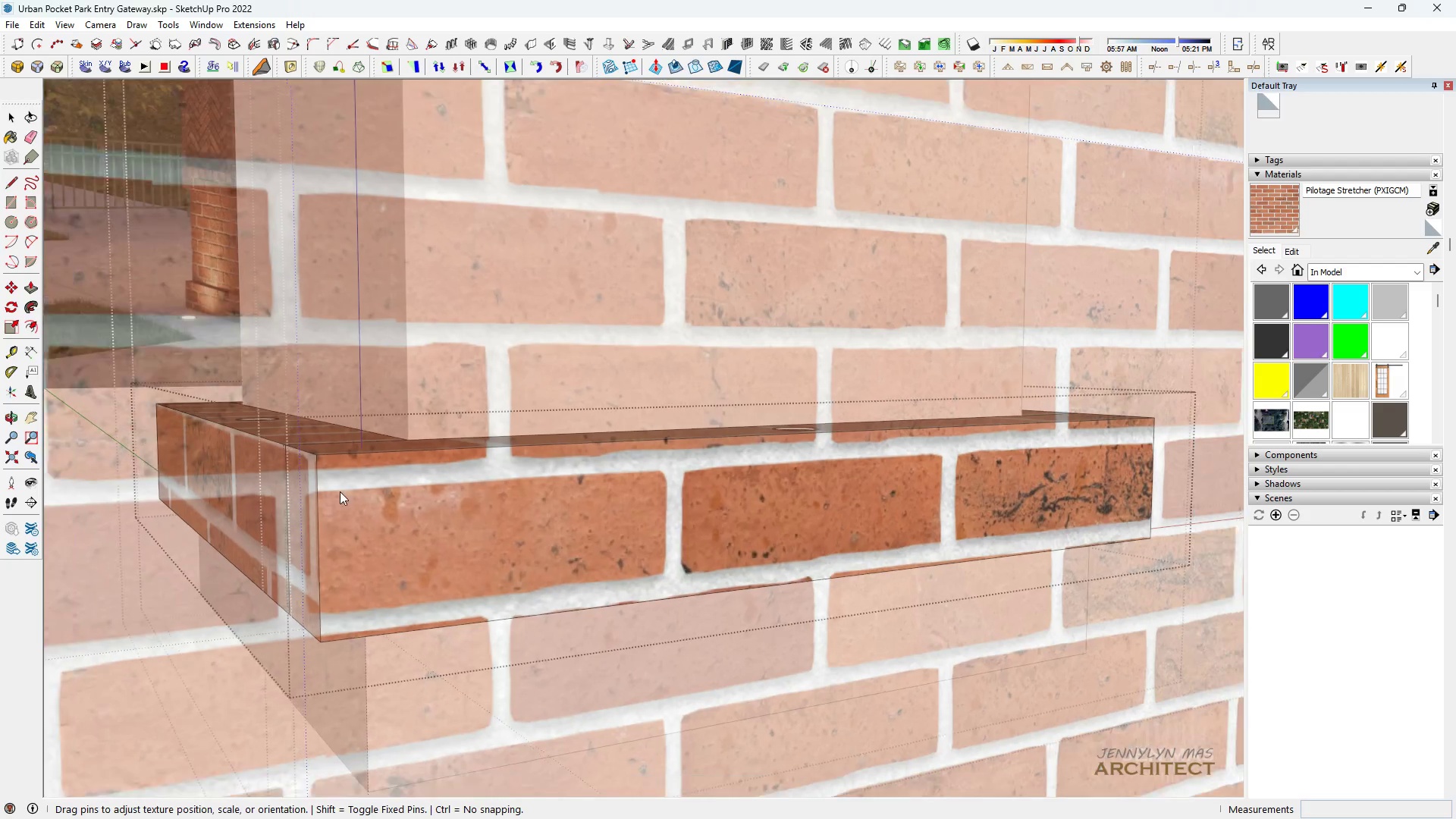 
scroll: coordinate [653, 467], scroll_direction: down, amount: 17.0
 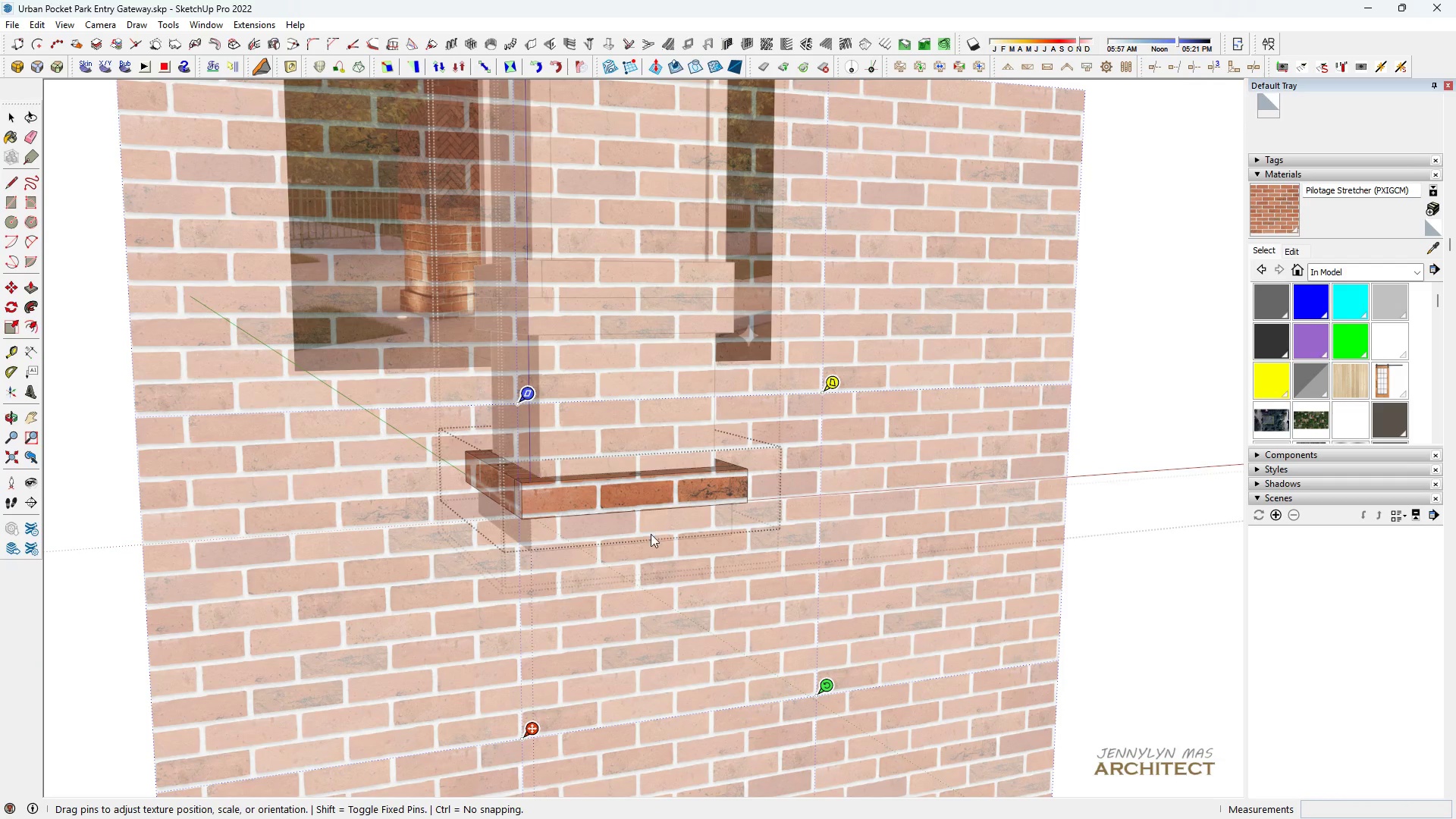 
scroll: coordinate [843, 693], scroll_direction: up, amount: 15.0
 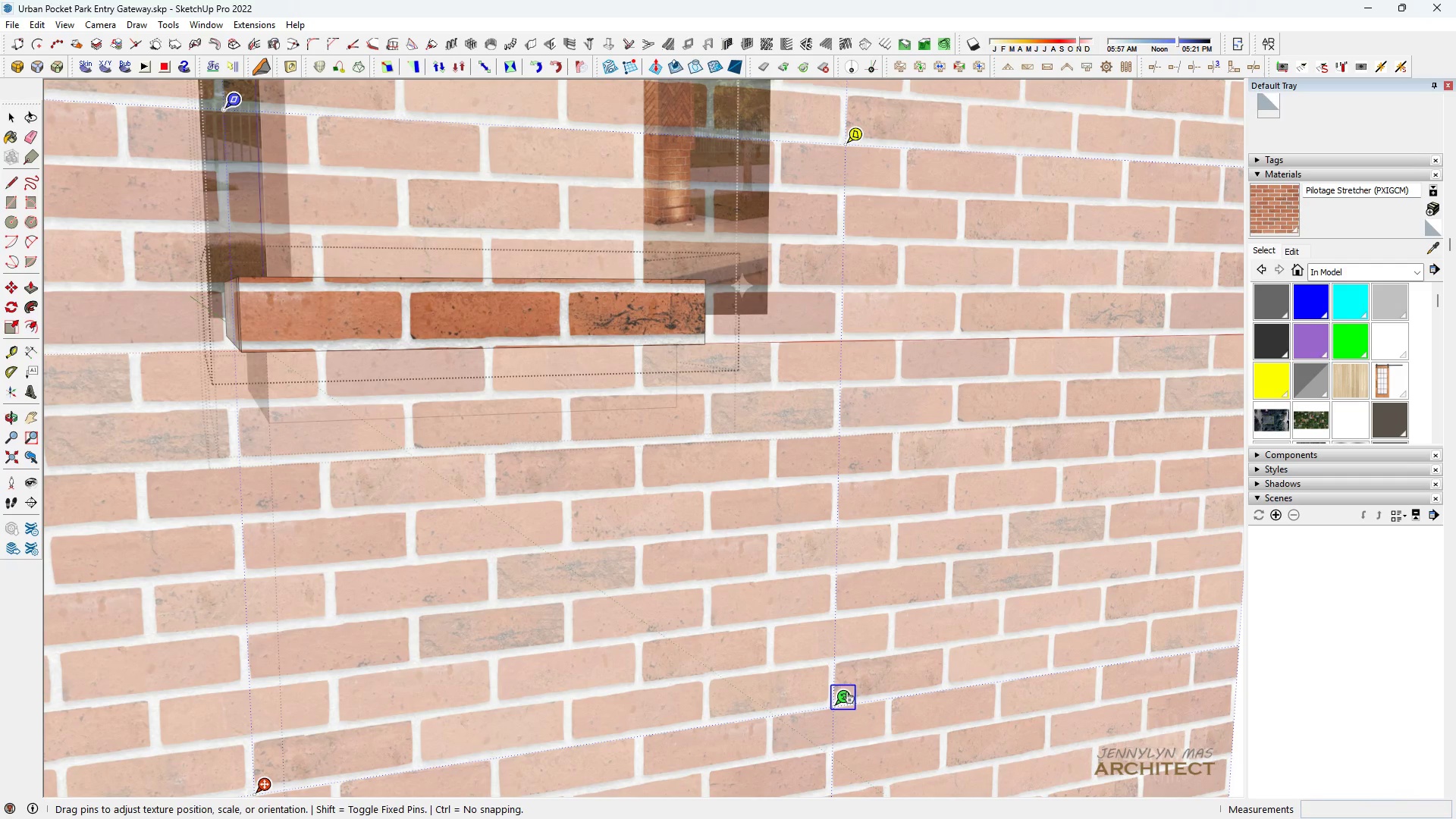 
left_click_drag(start_coordinate=[846, 696], to_coordinate=[885, 686])
 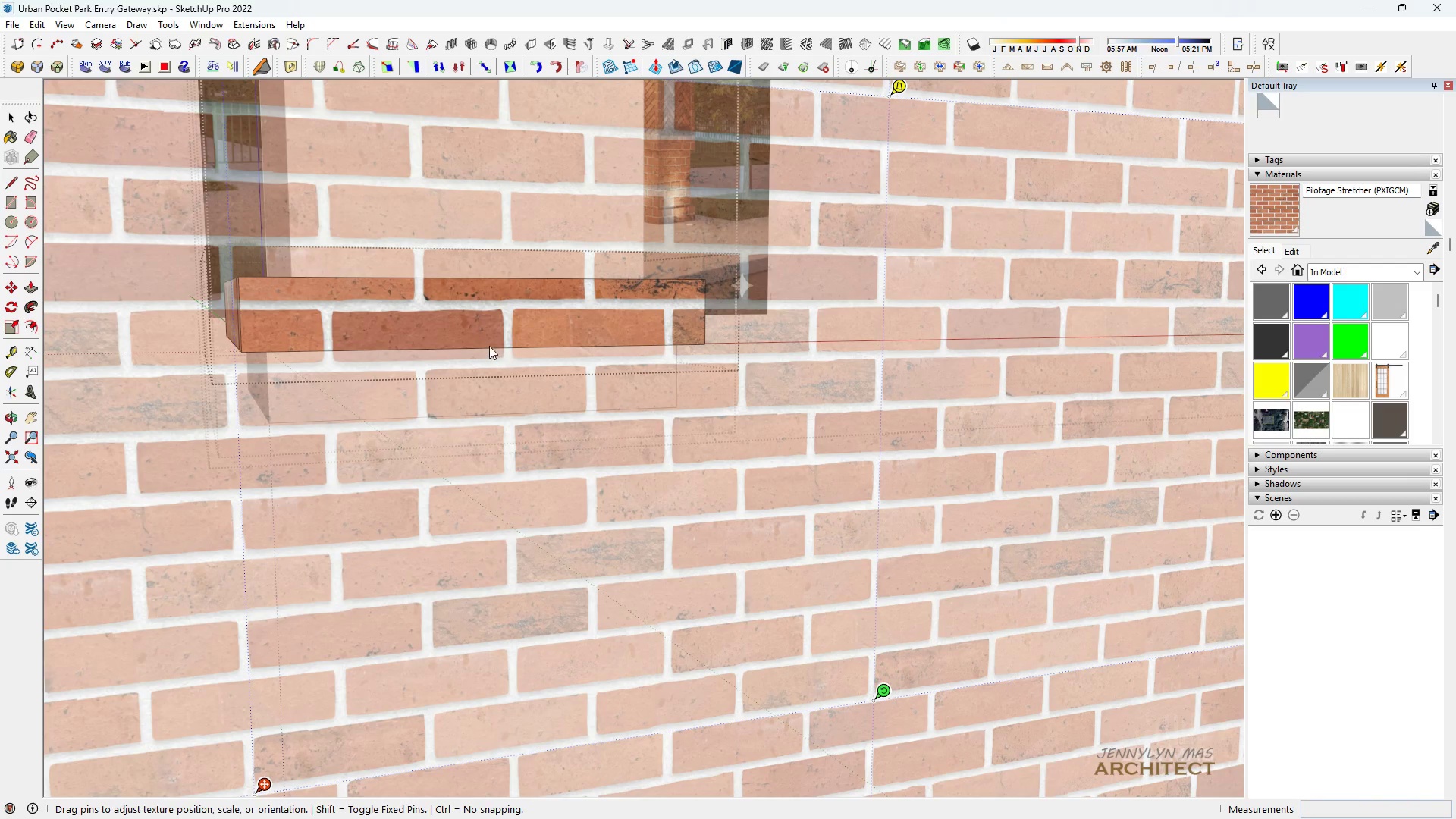 
left_click_drag(start_coordinate=[486, 342], to_coordinate=[487, 381])
 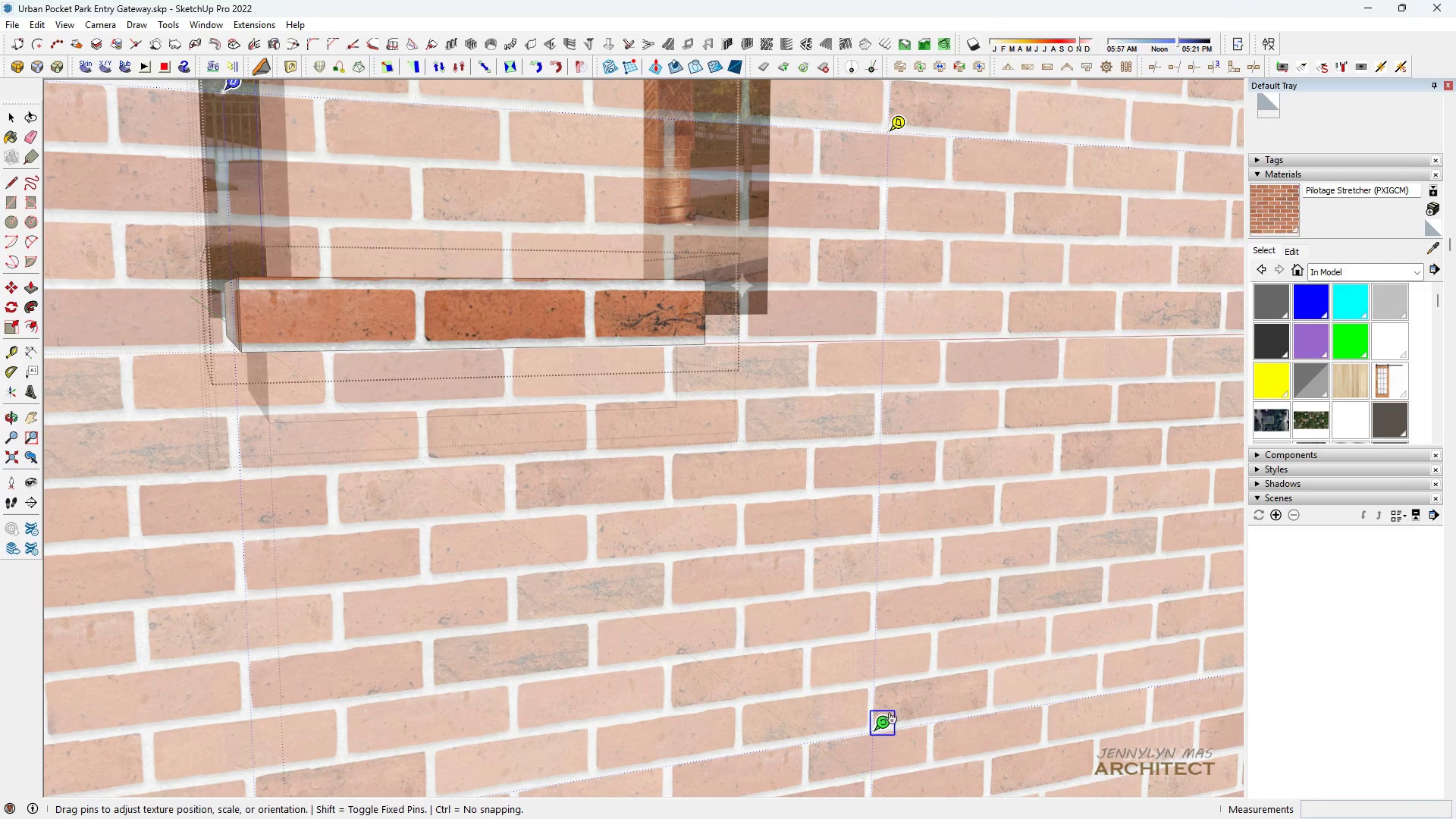 
left_click_drag(start_coordinate=[888, 725], to_coordinate=[907, 720])
 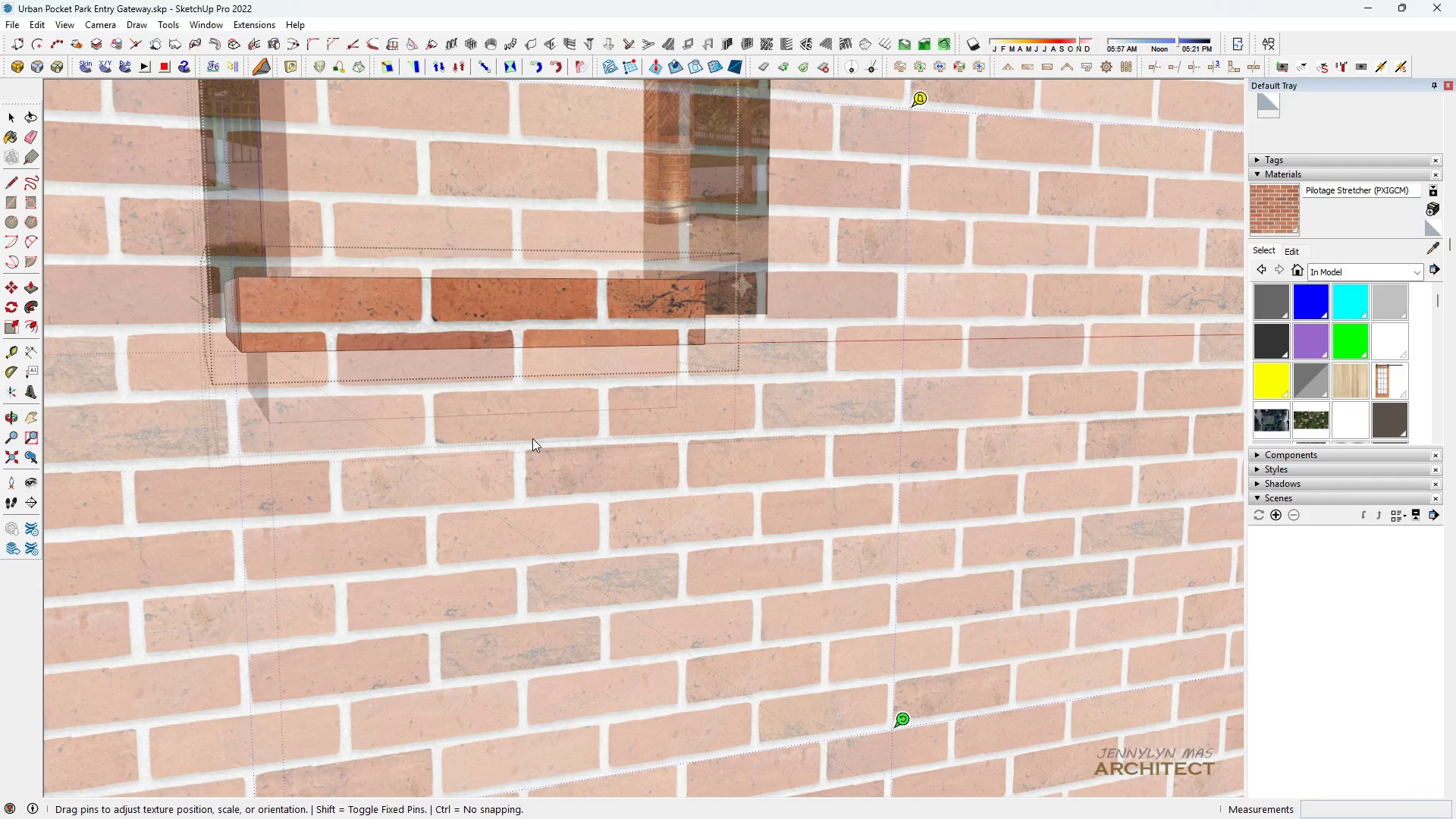 
left_click_drag(start_coordinate=[532, 438], to_coordinate=[522, 455])
 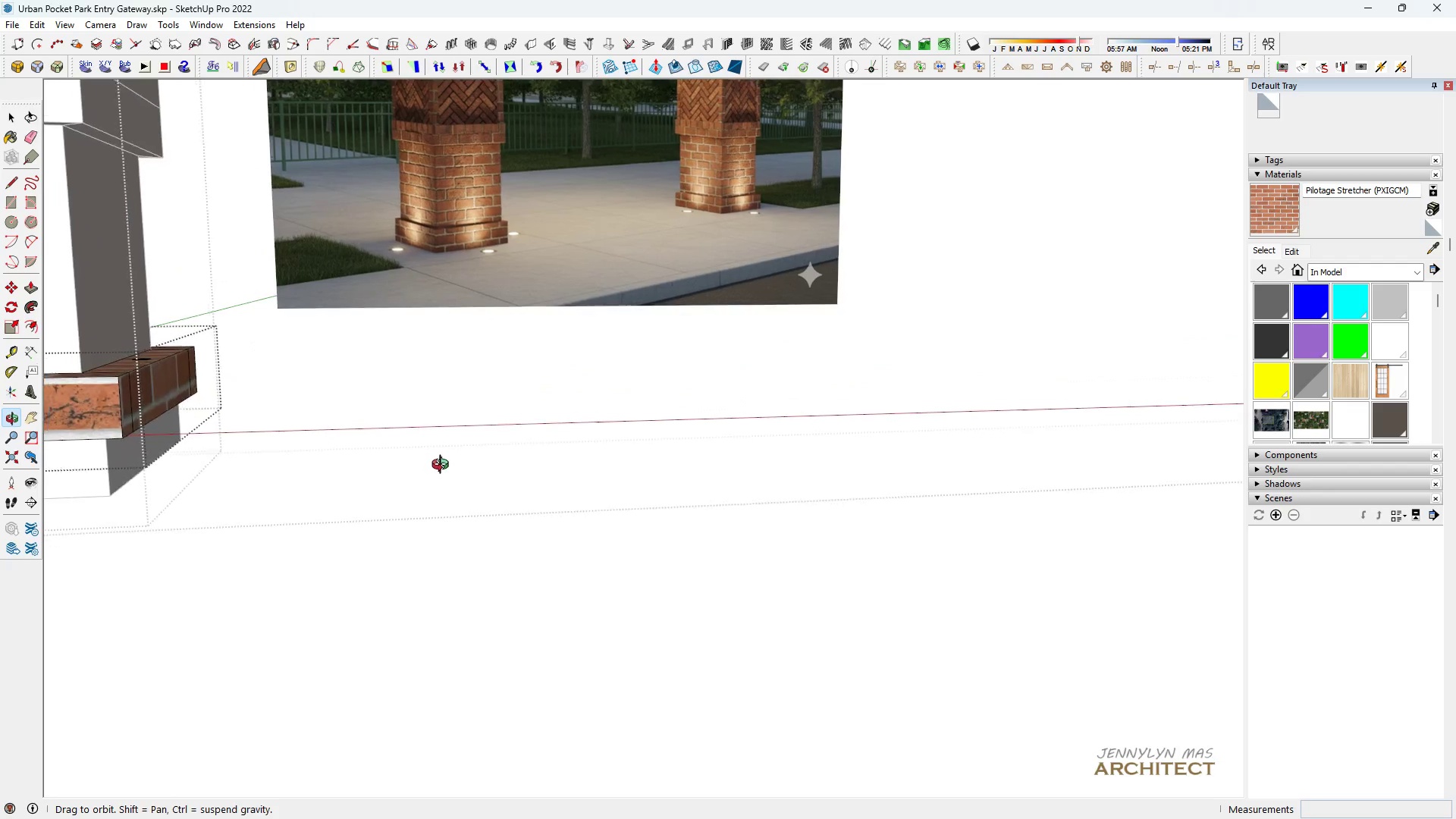 
scroll: coordinate [499, 466], scroll_direction: down, amount: 3.0
 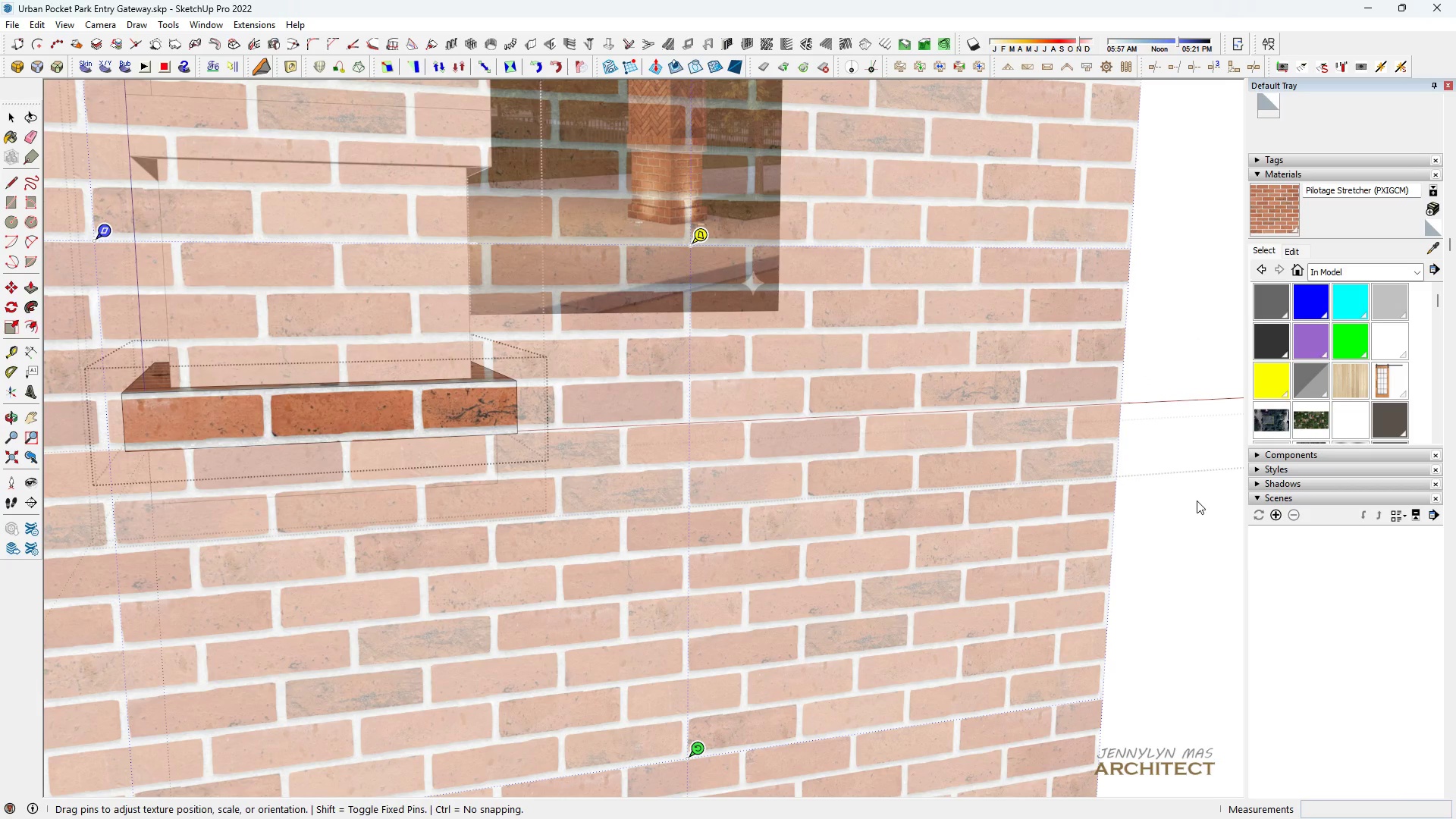 
left_click([1194, 501])
 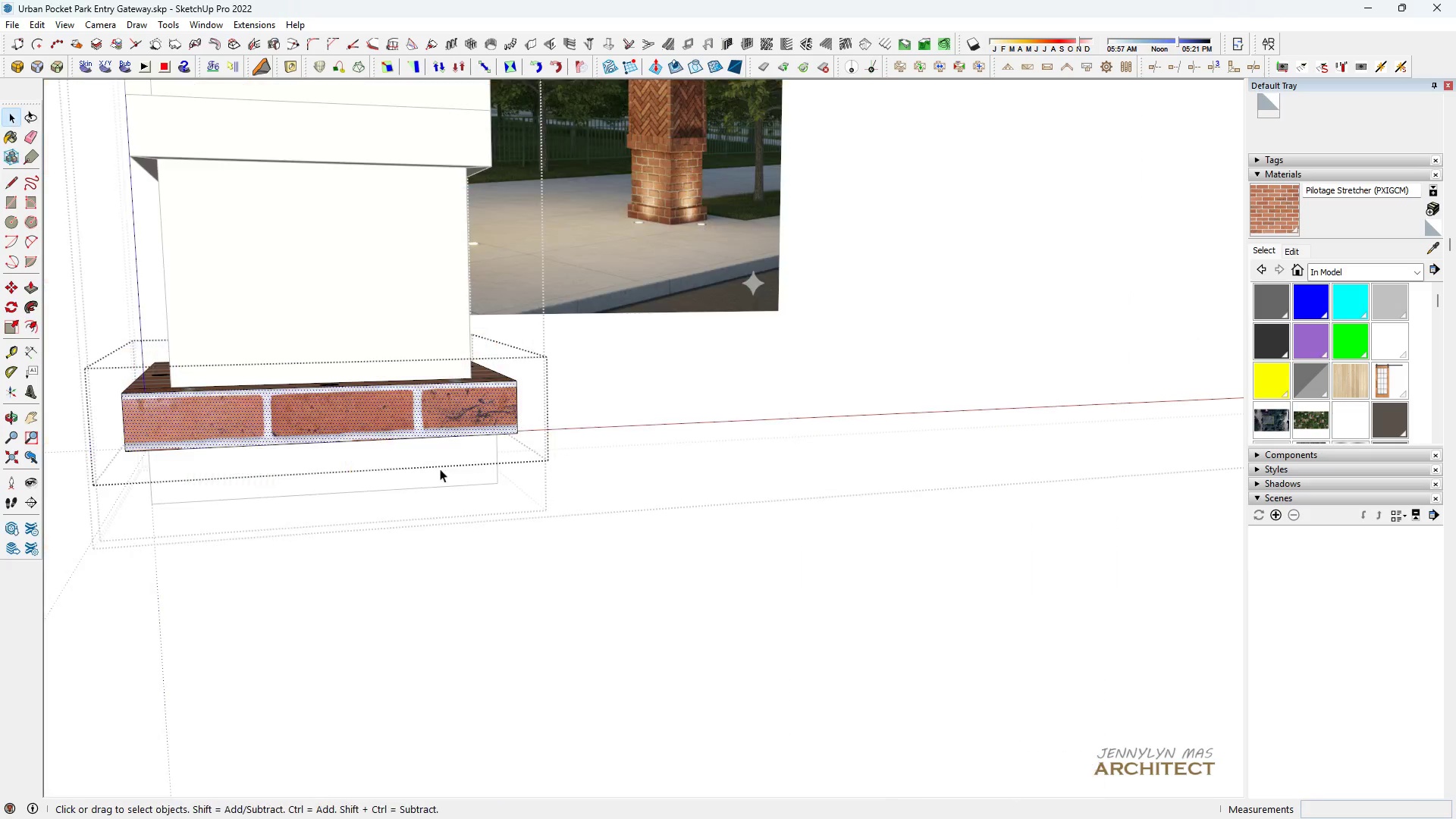 
key(H)
 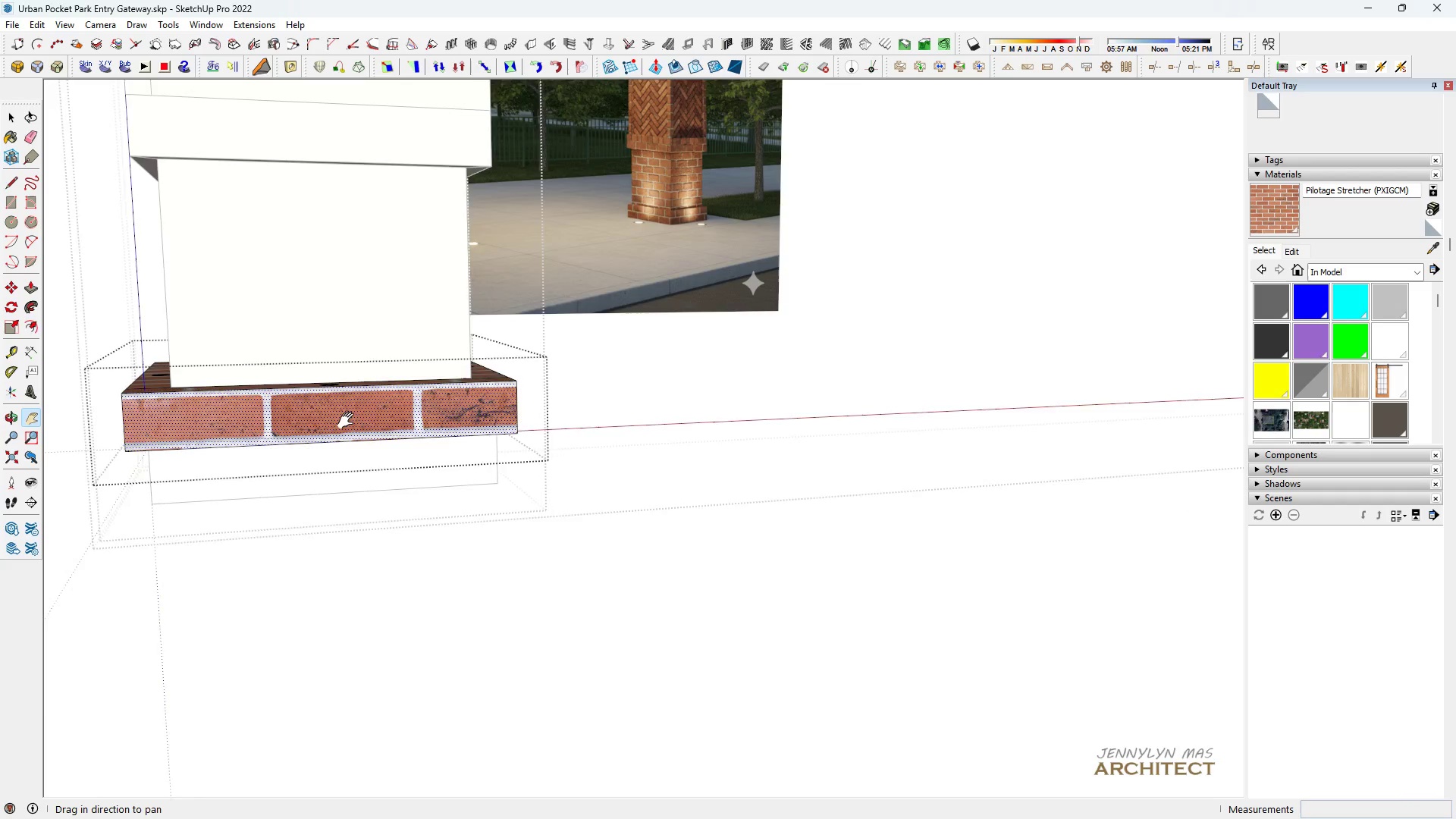 
left_click_drag(start_coordinate=[351, 421], to_coordinate=[403, 446])
 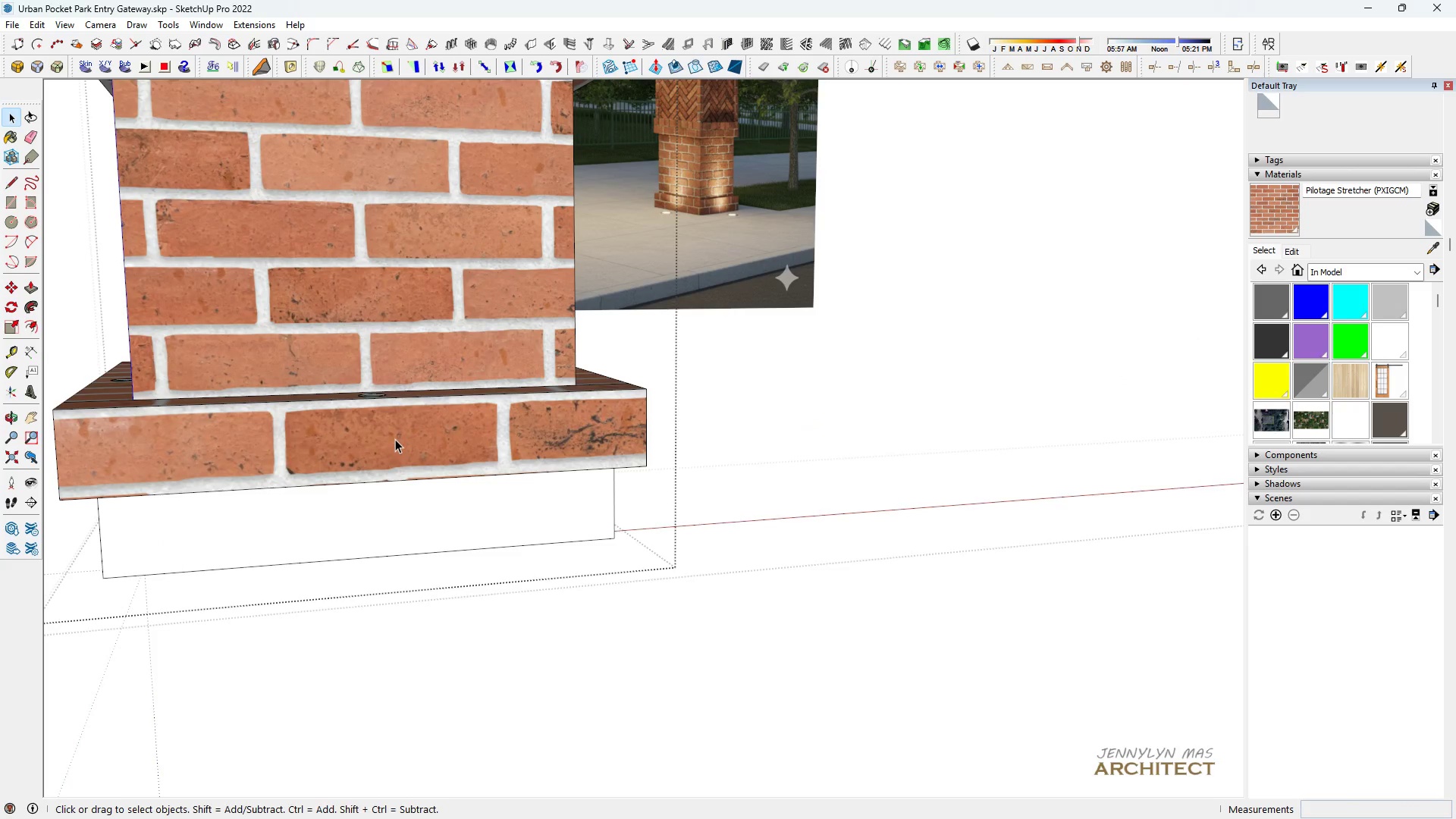 
key(Space)
 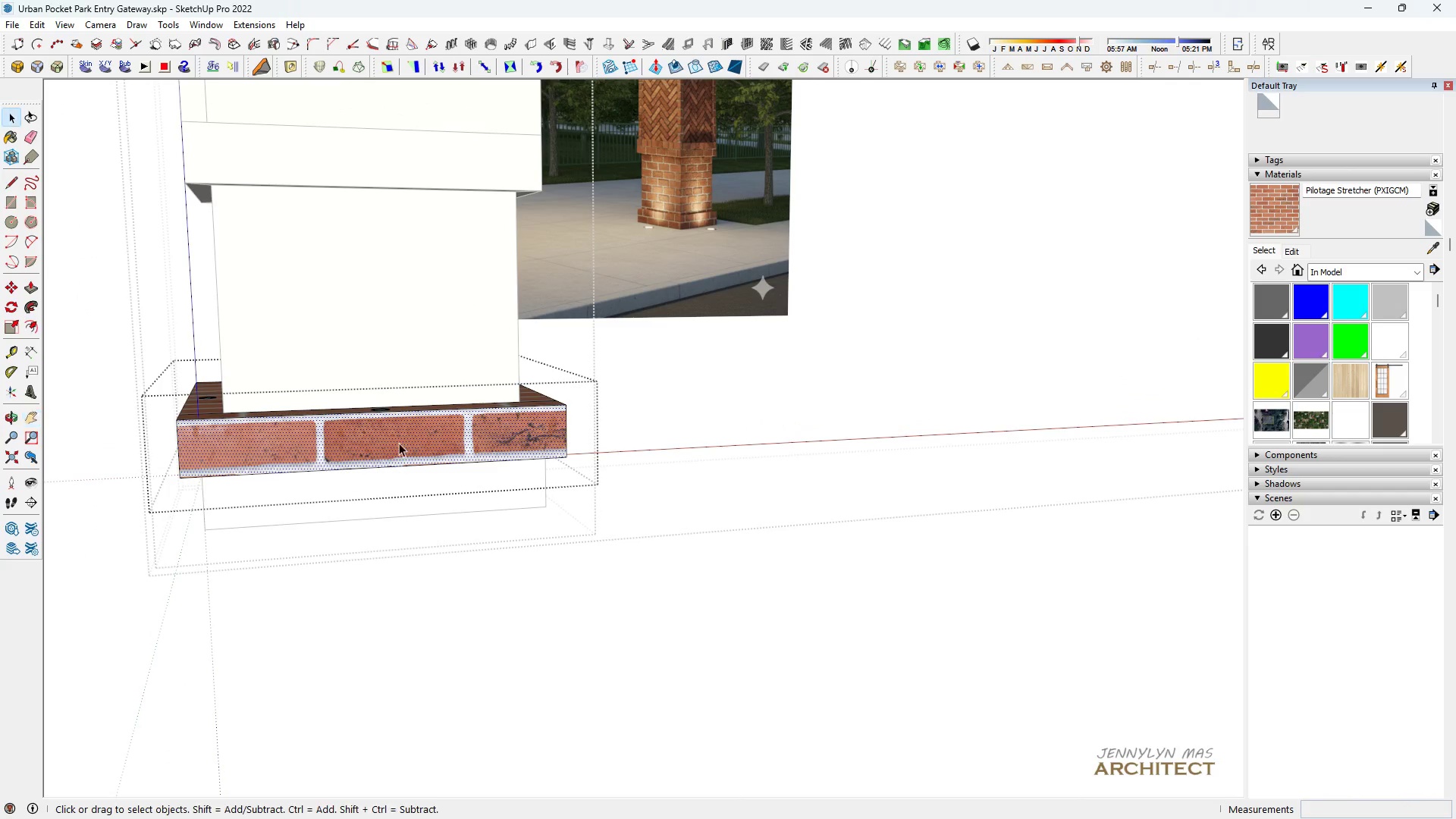 
scroll: coordinate [397, 438], scroll_direction: up, amount: 4.0
 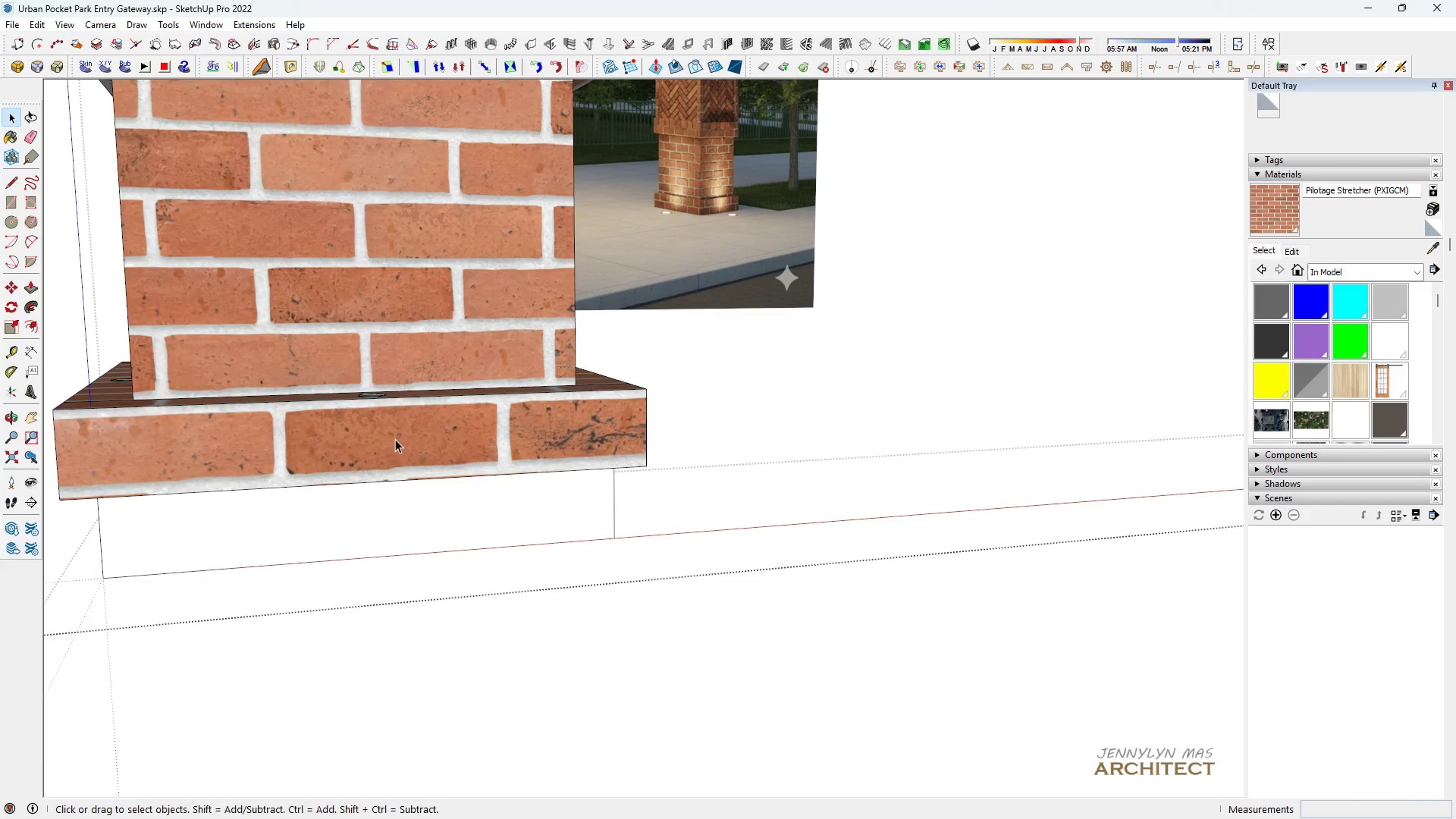 
key(Escape)
 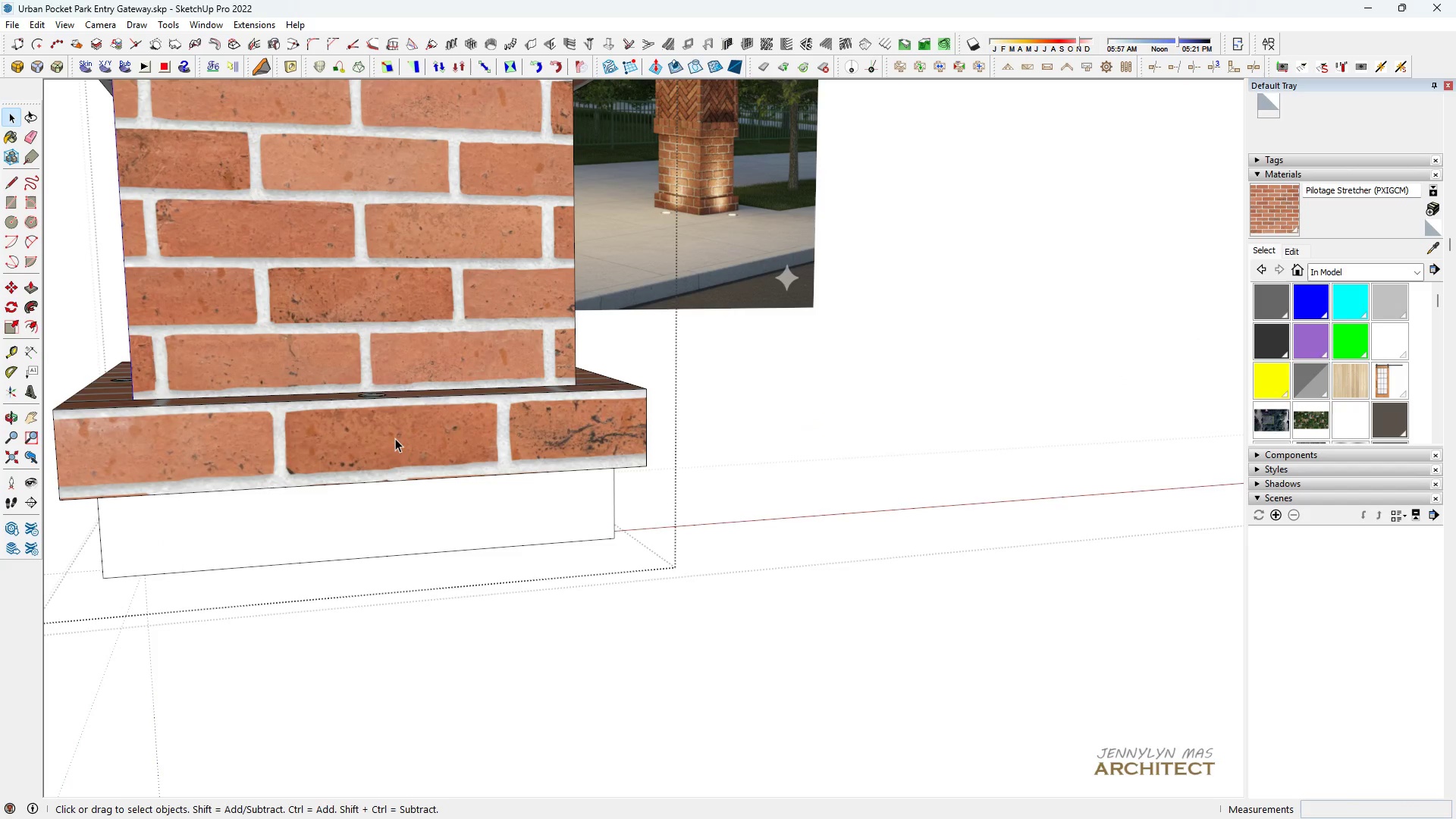 
key(Escape)
 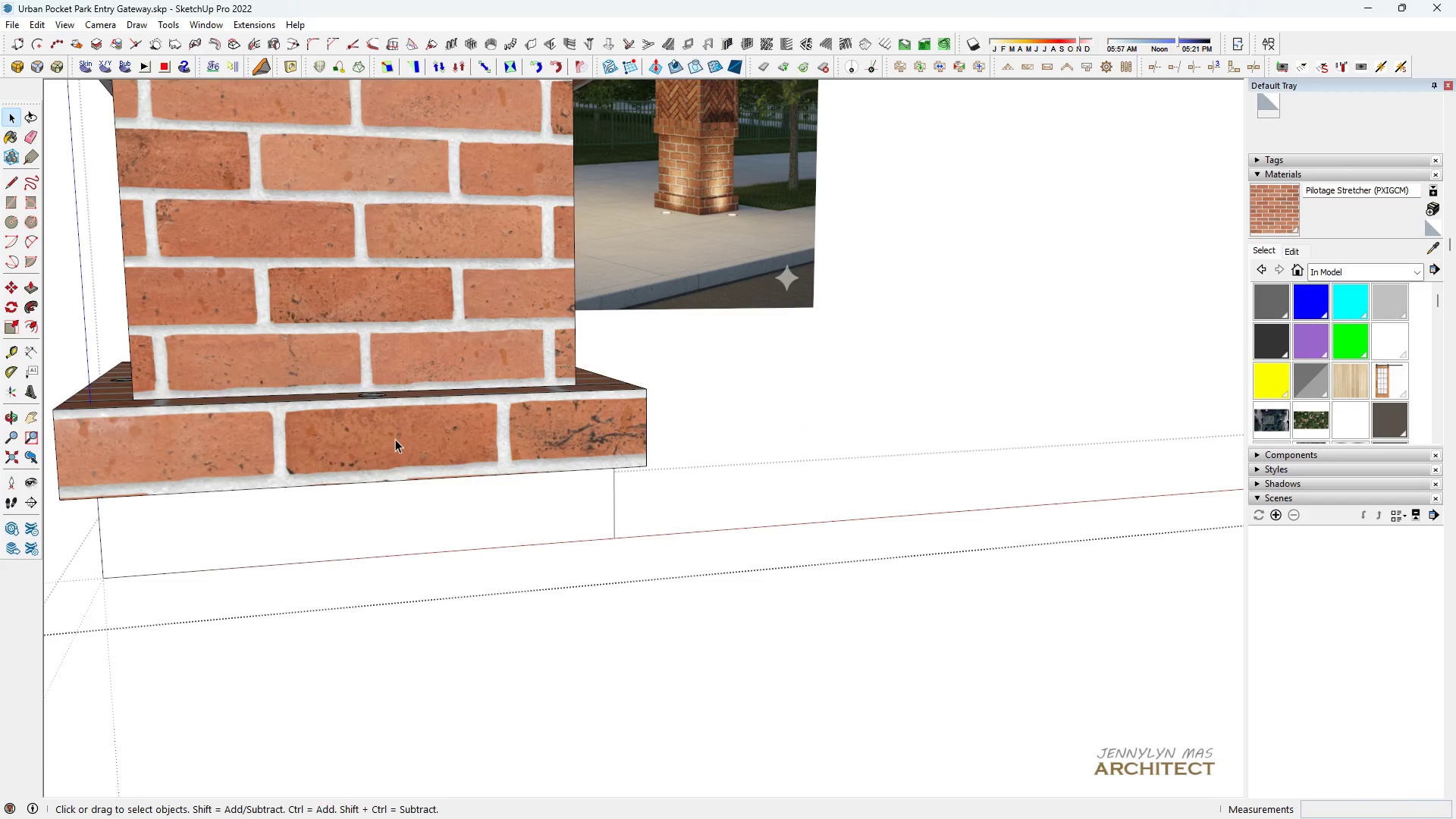 
scroll: coordinate [395, 439], scroll_direction: down, amount: 3.0
 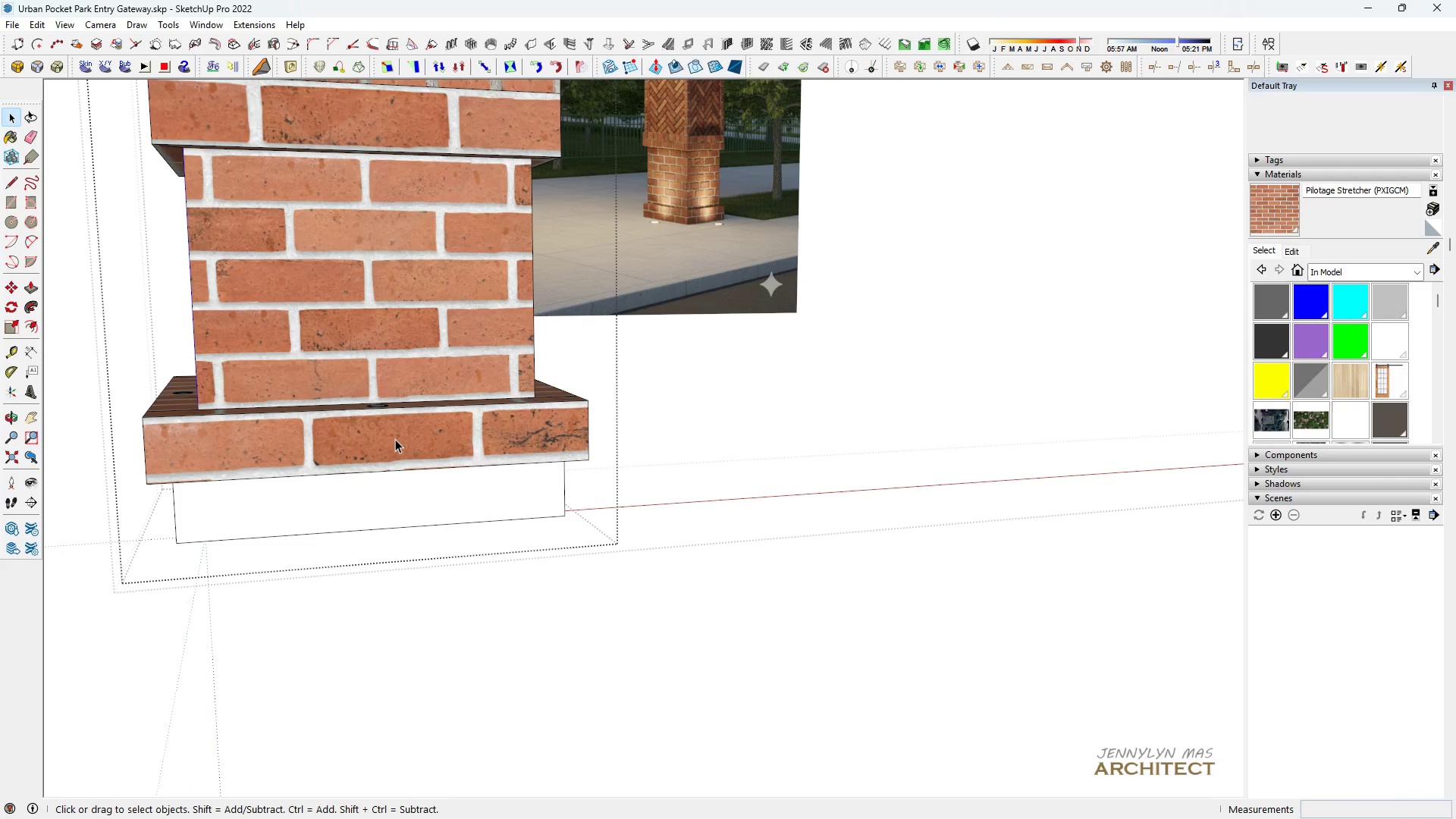 
double_click([395, 439])
 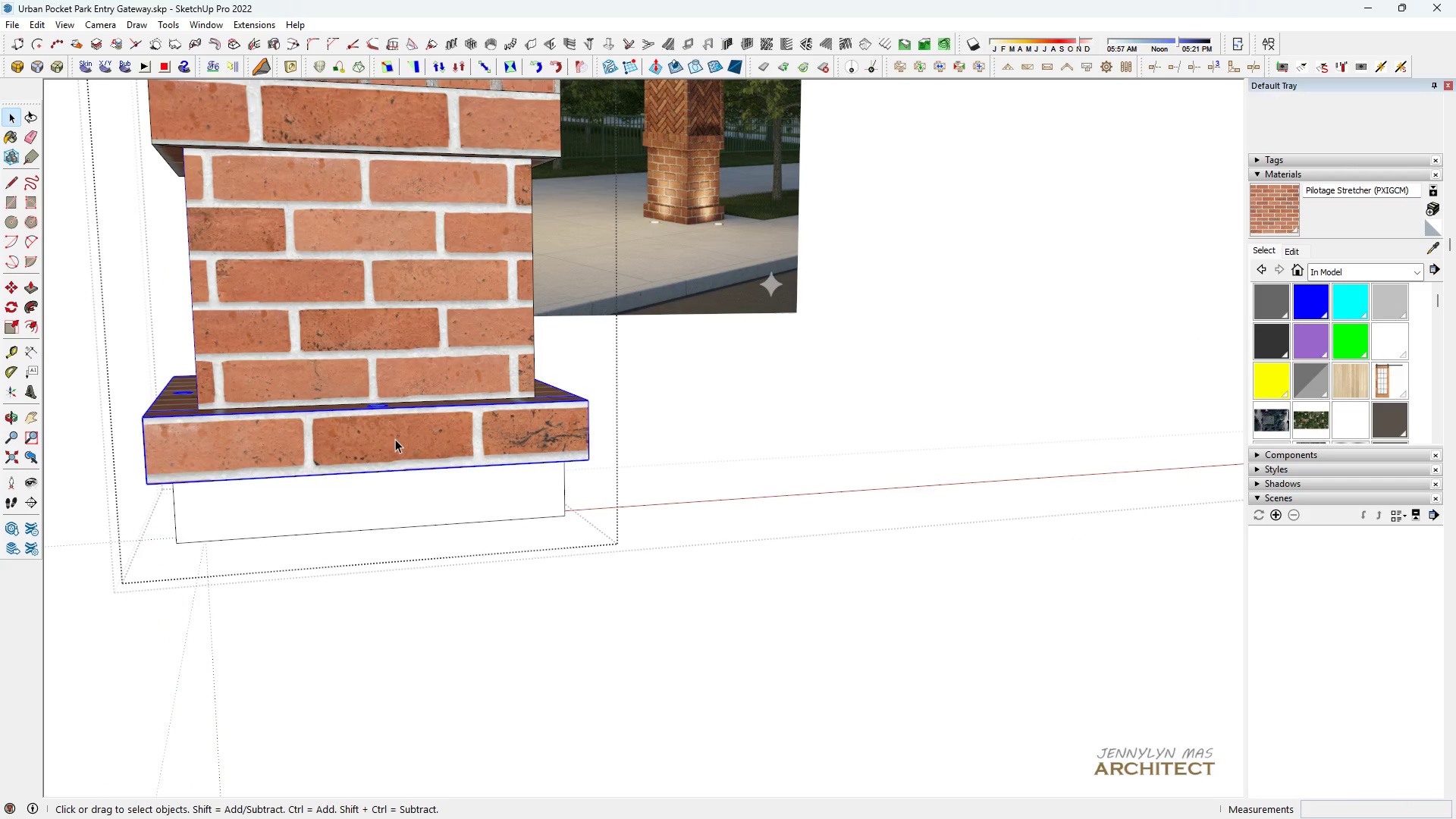 
triple_click([395, 439])
 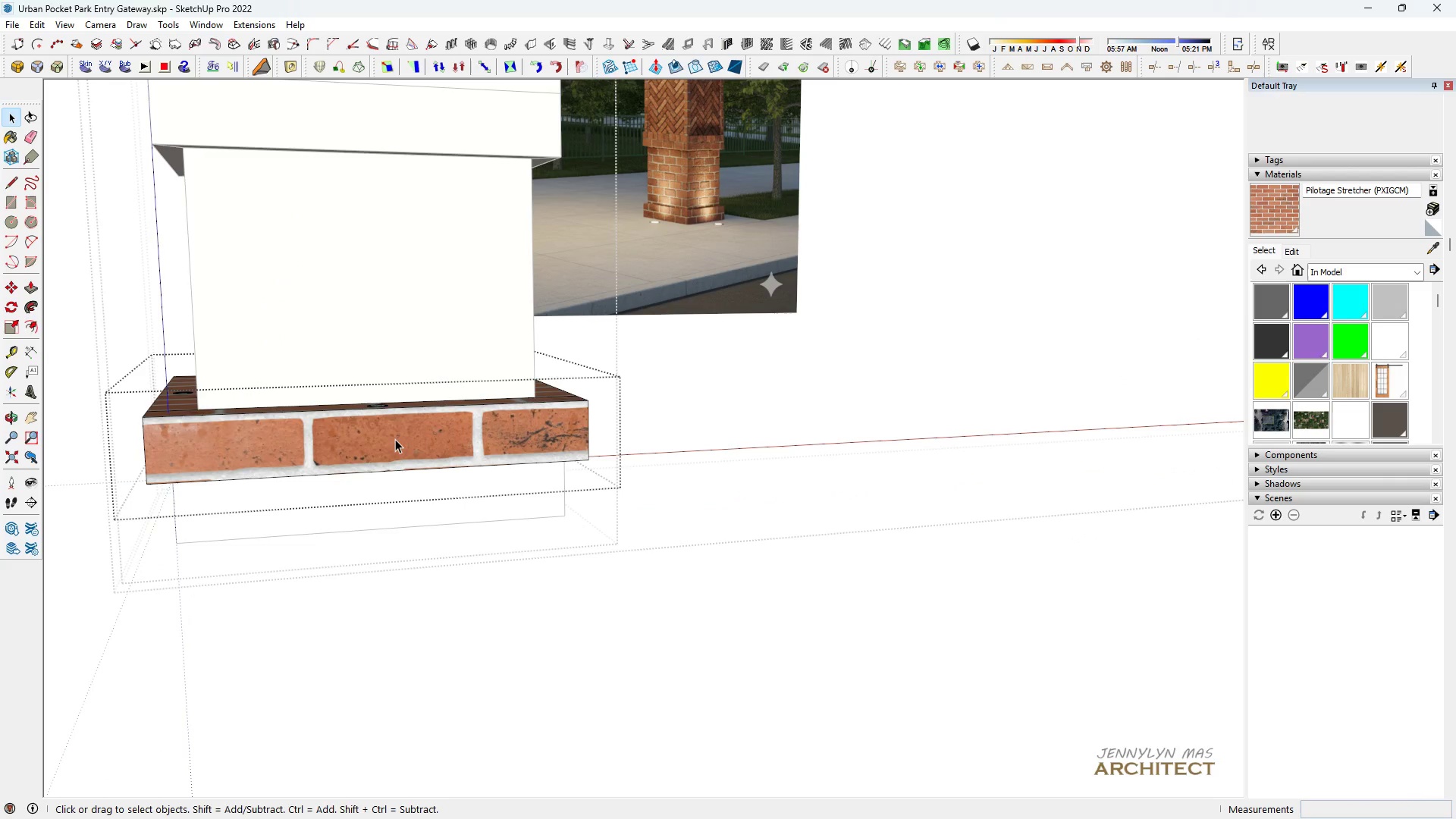 
triple_click([395, 439])
 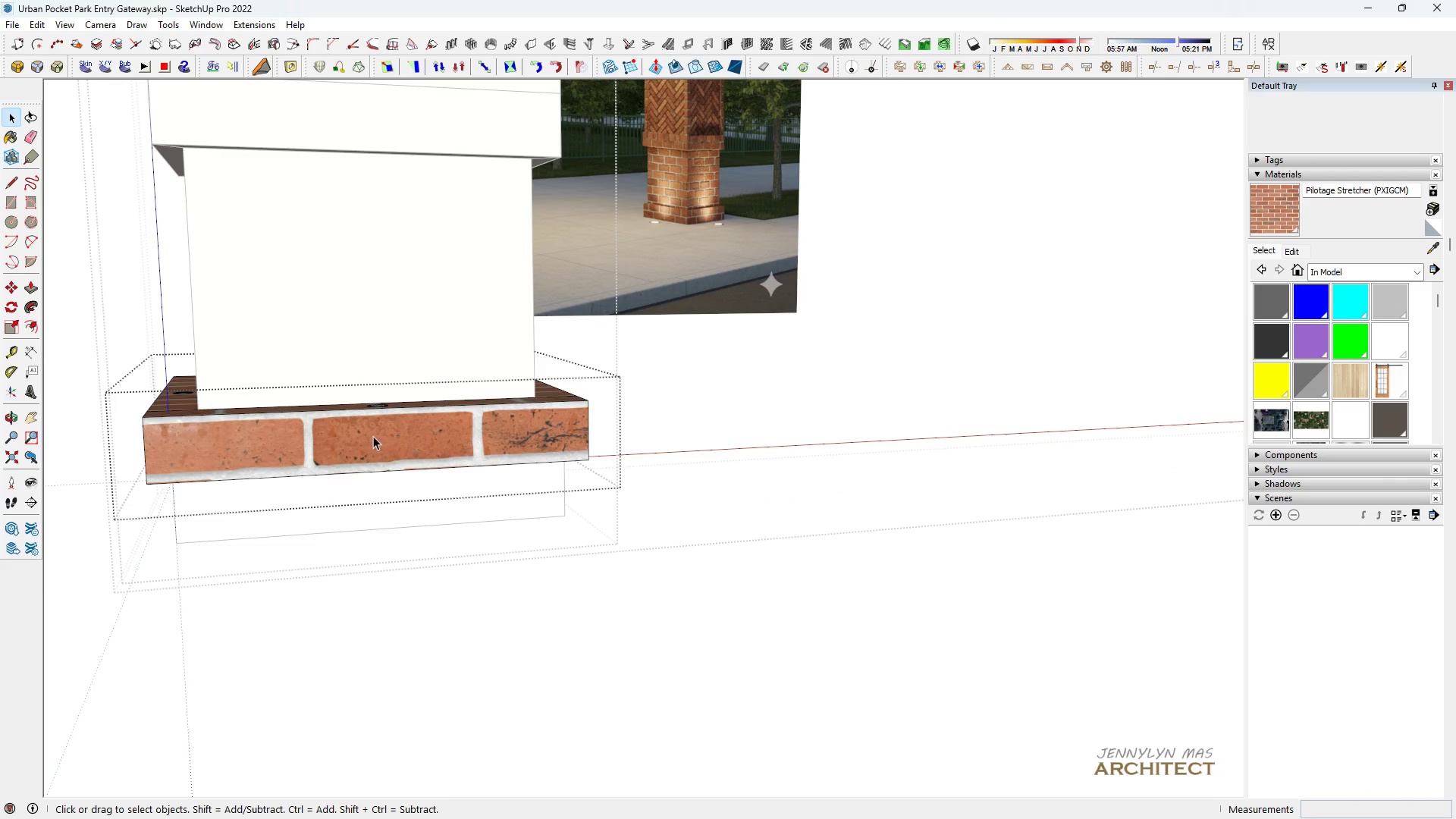 
triple_click([373, 436])
 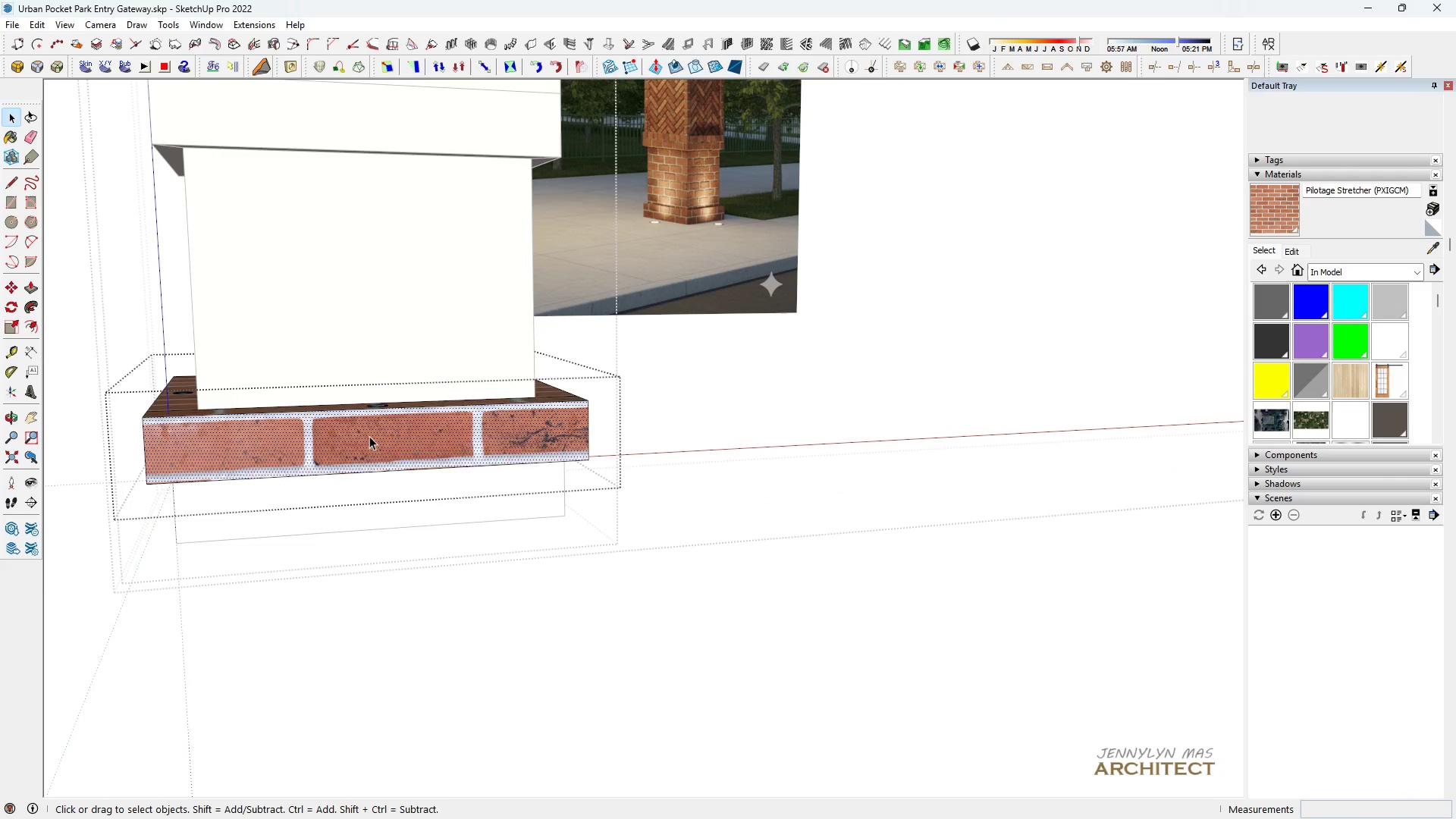 
right_click([369, 436])
 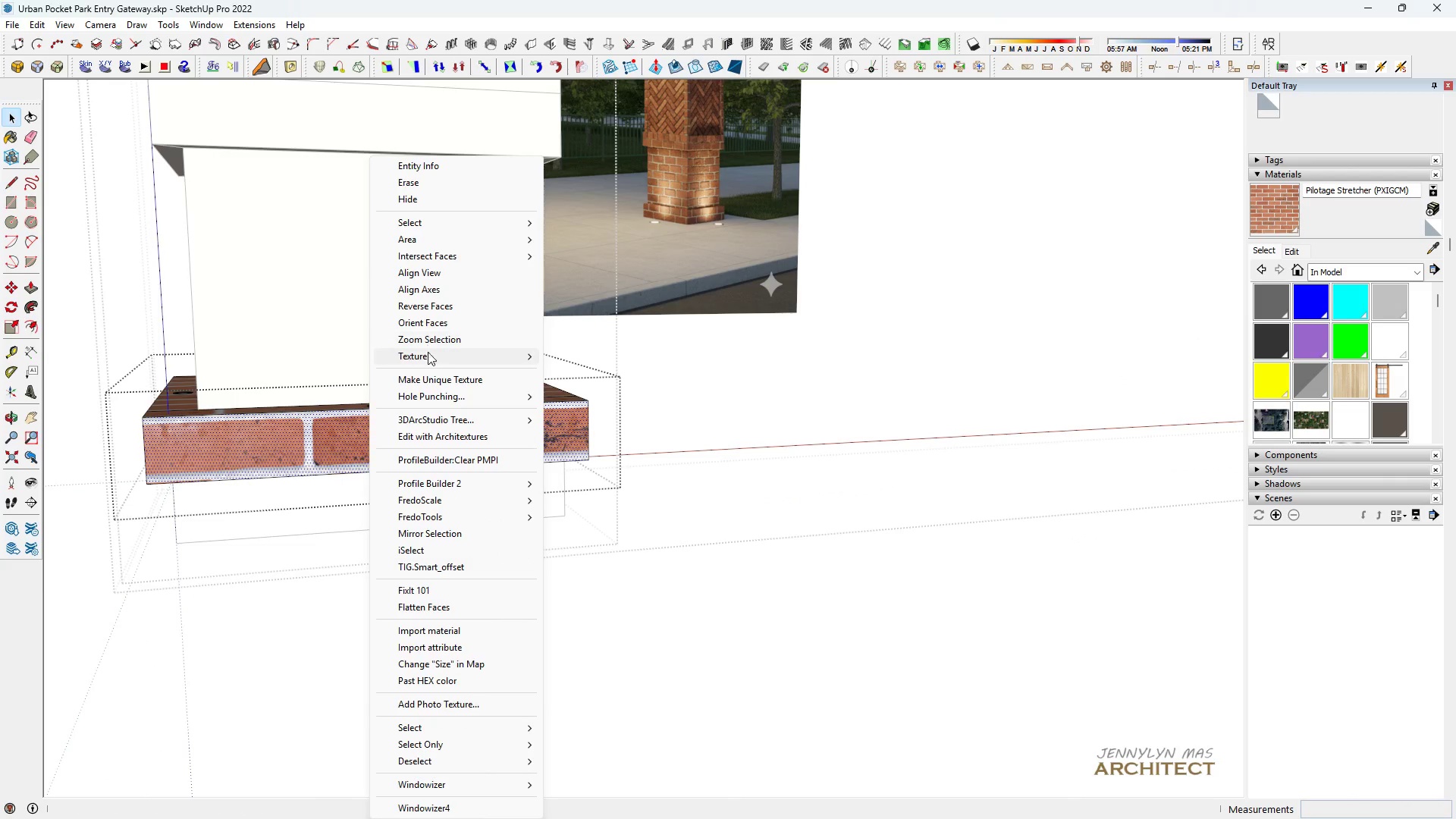 
left_click([428, 359])
 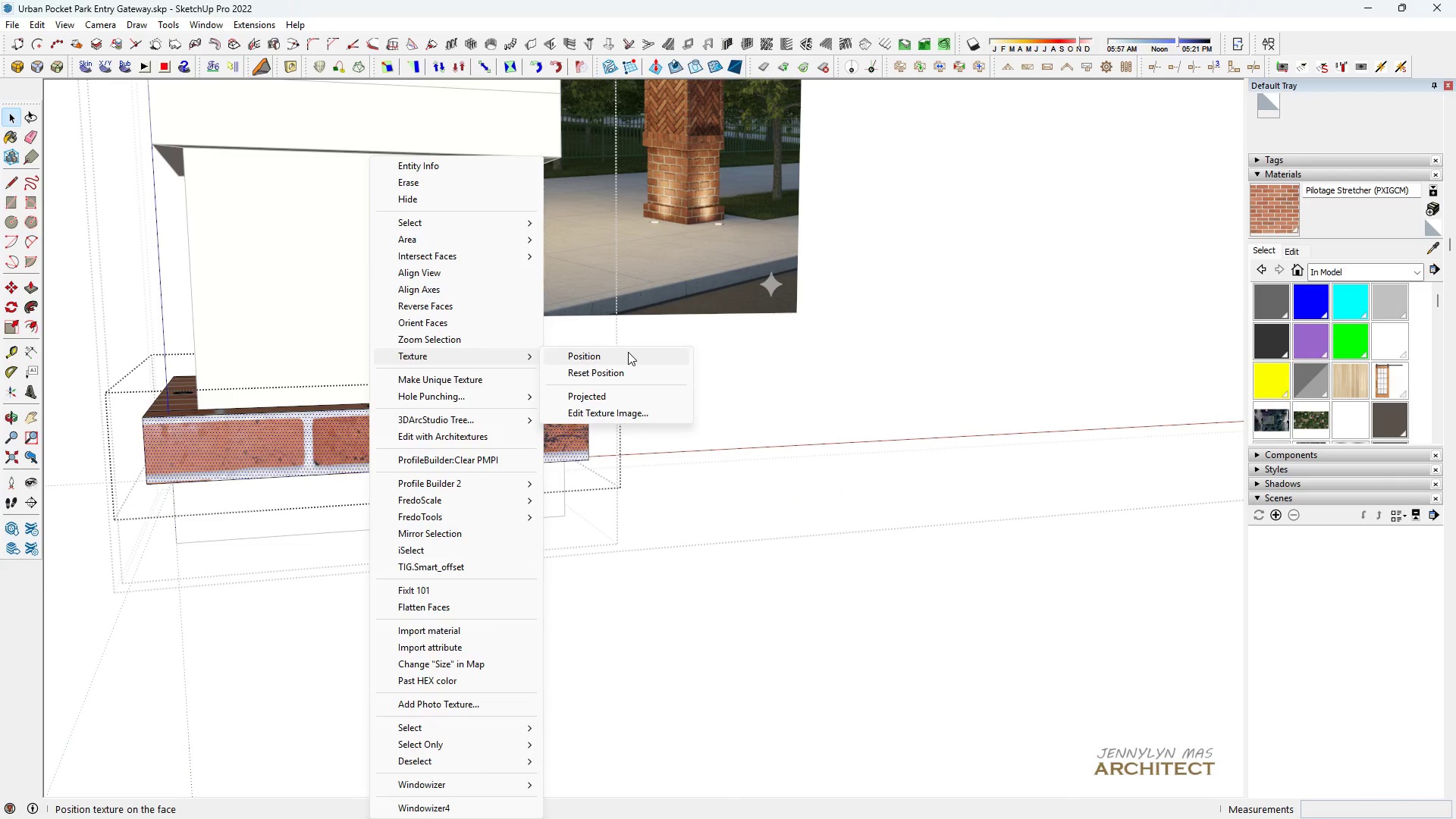 
left_click([628, 352])
 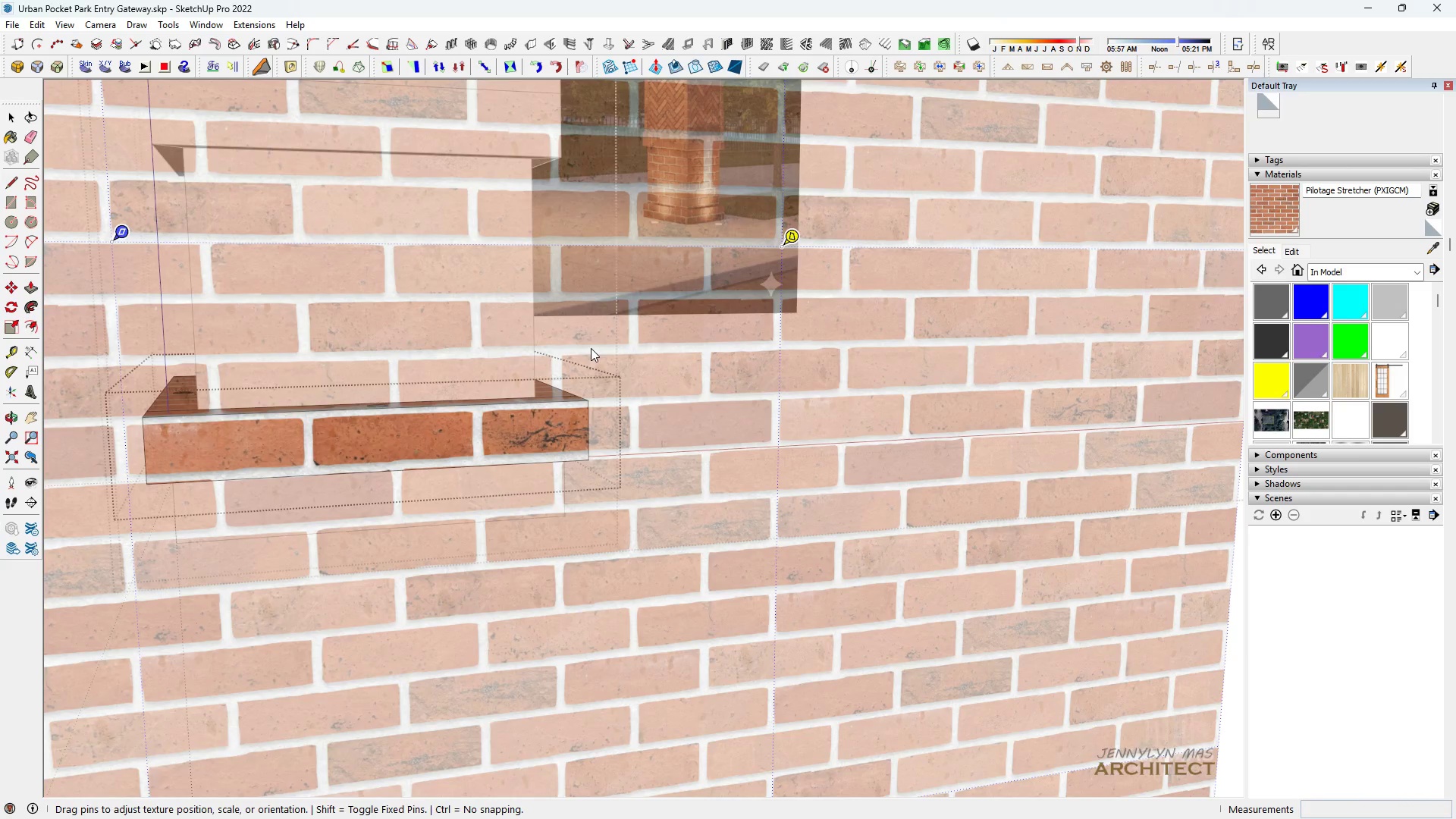 
scroll: coordinate [556, 392], scroll_direction: down, amount: 1.0
 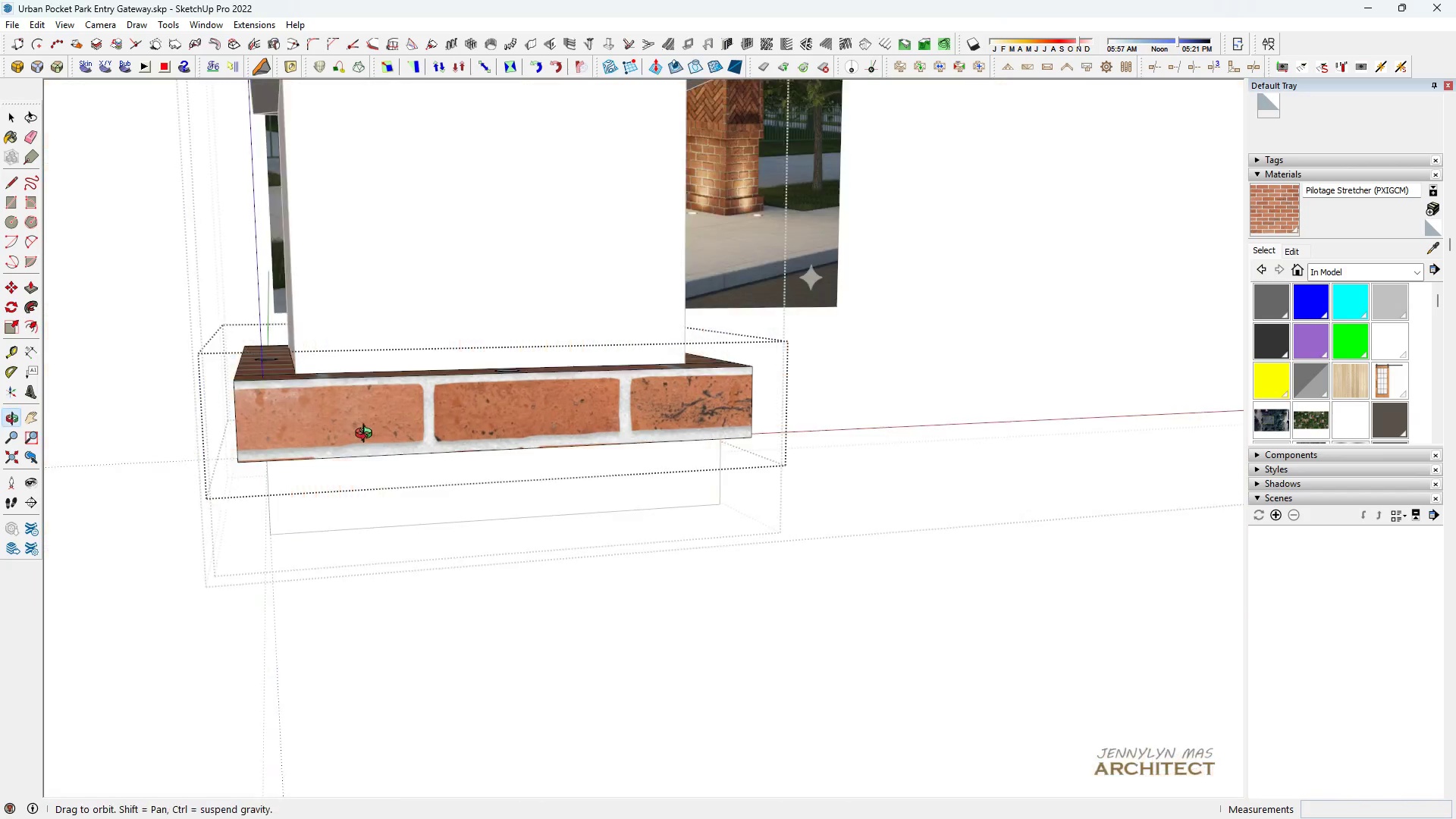 
scroll: coordinate [388, 418], scroll_direction: up, amount: 3.0
 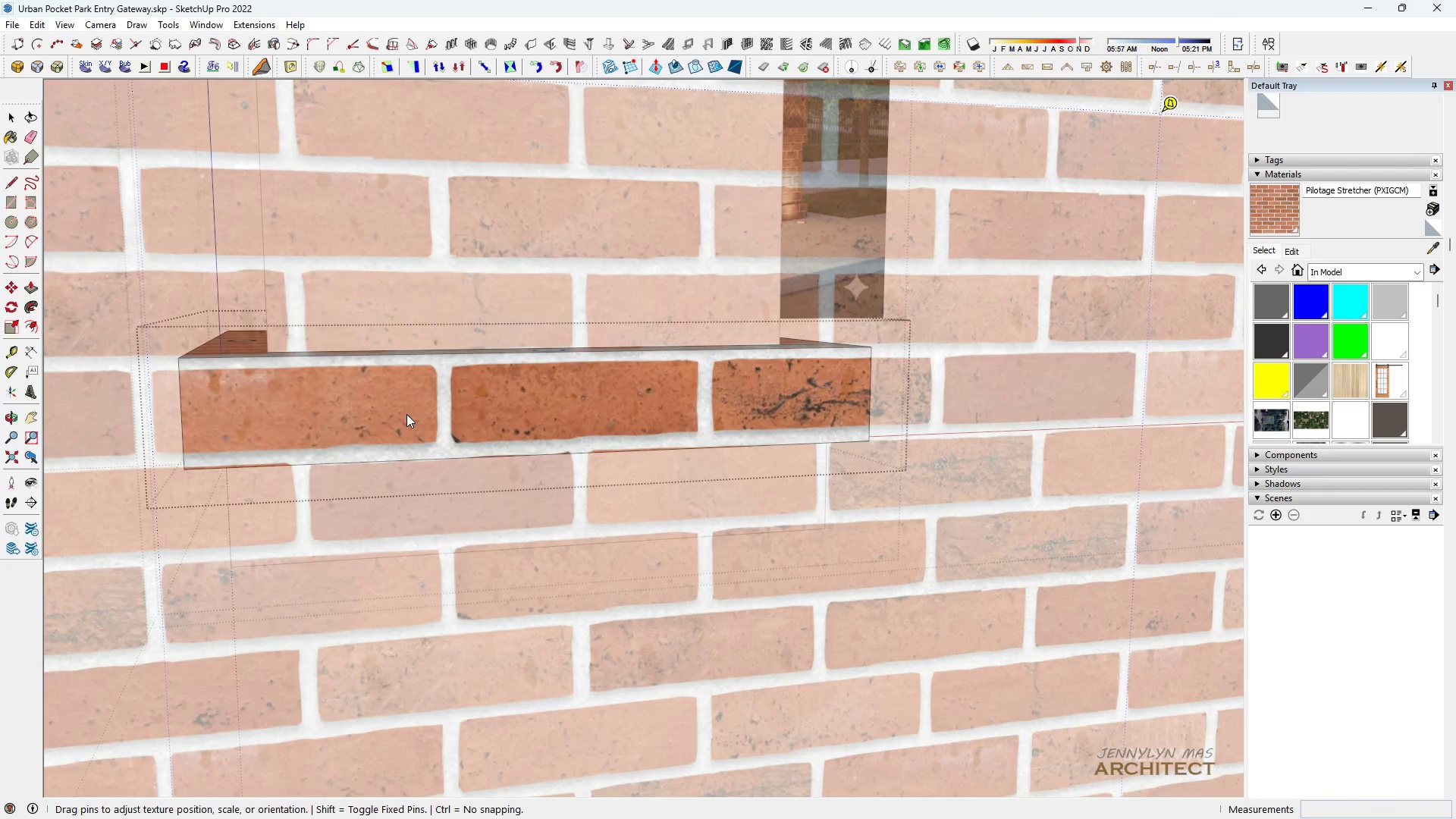 
left_click_drag(start_coordinate=[406, 414], to_coordinate=[387, 416])
 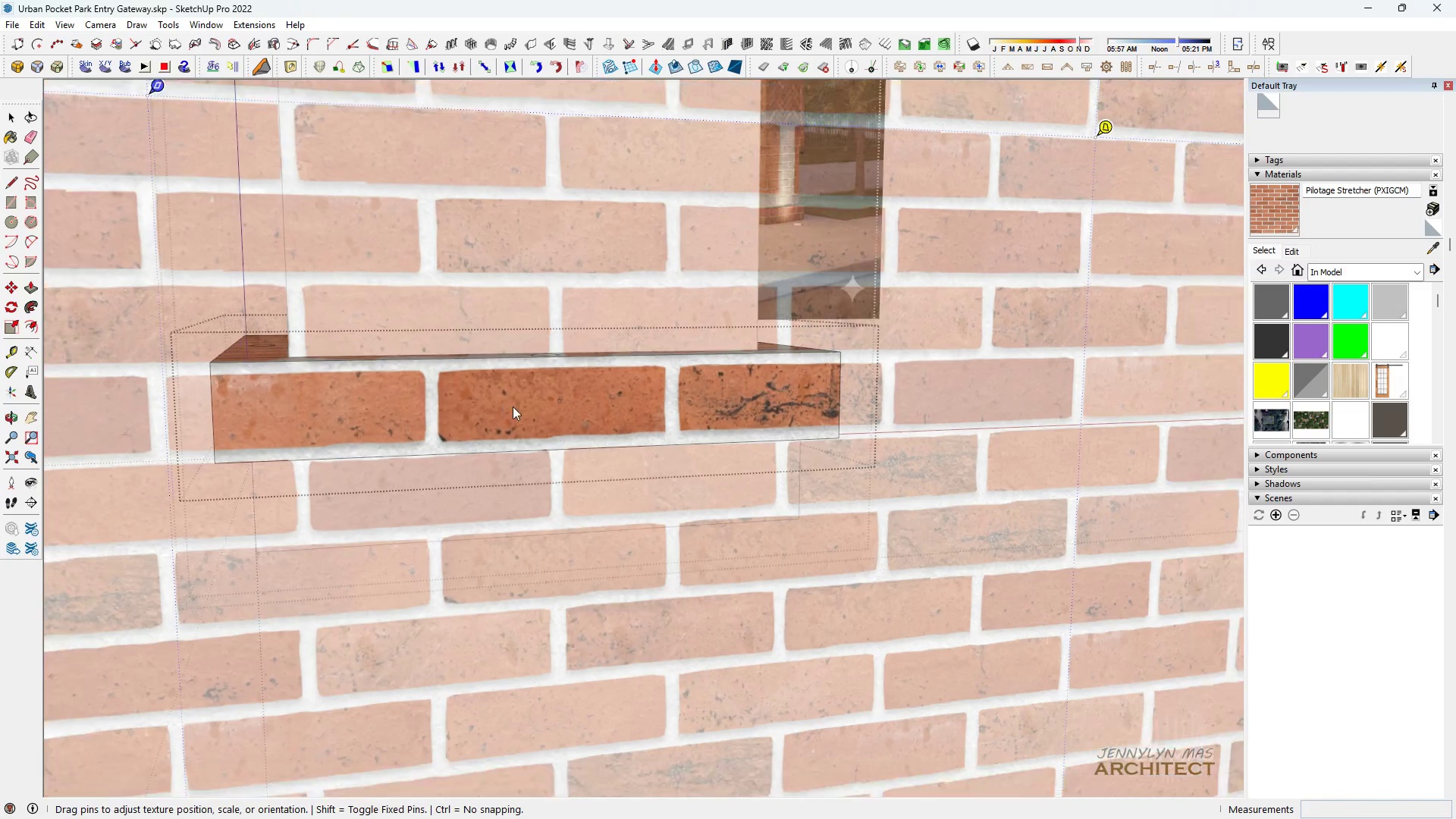 
scroll: coordinate [494, 392], scroll_direction: down, amount: 9.0
 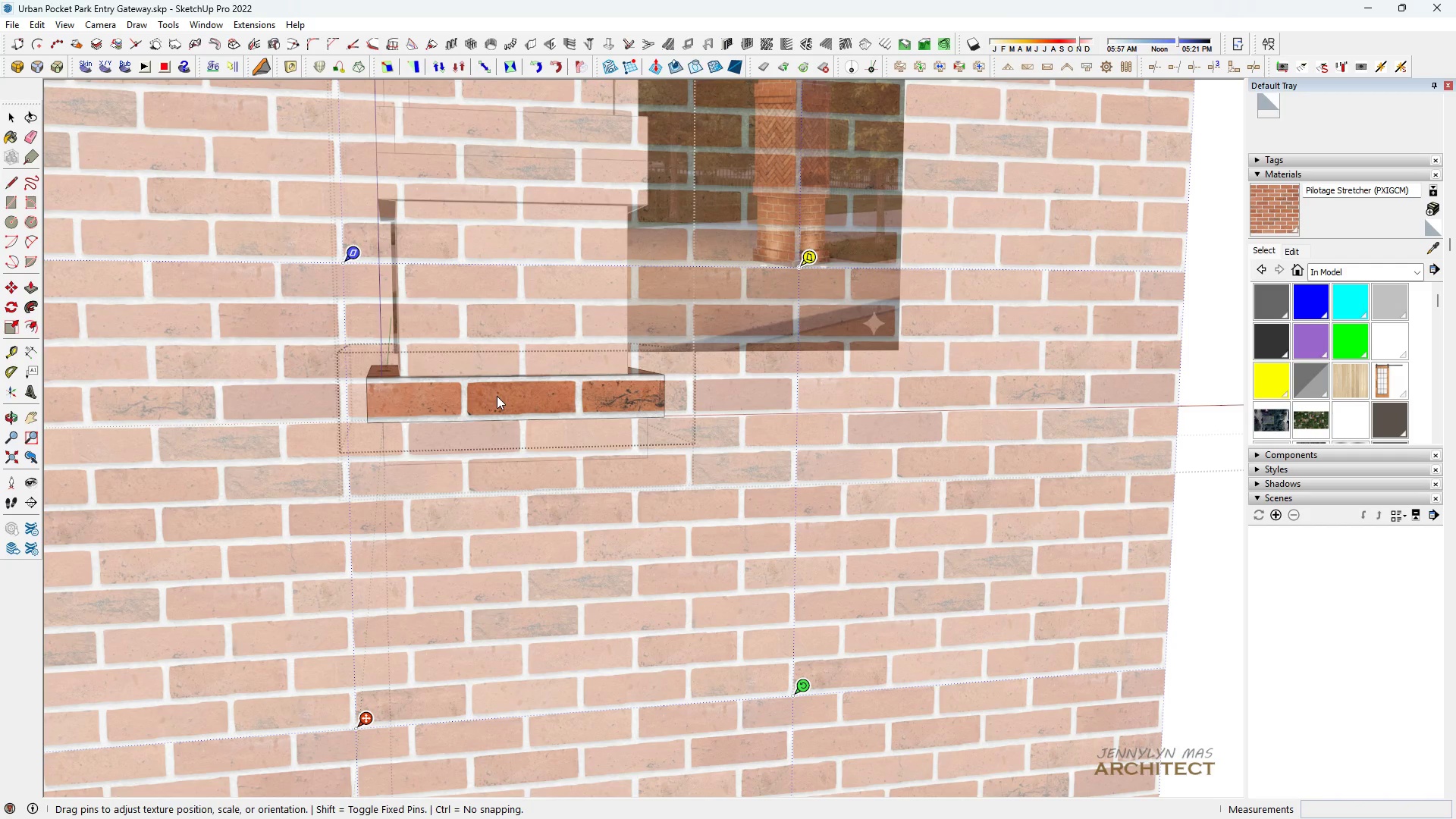 
scroll: coordinate [497, 397], scroll_direction: up, amount: 8.0
 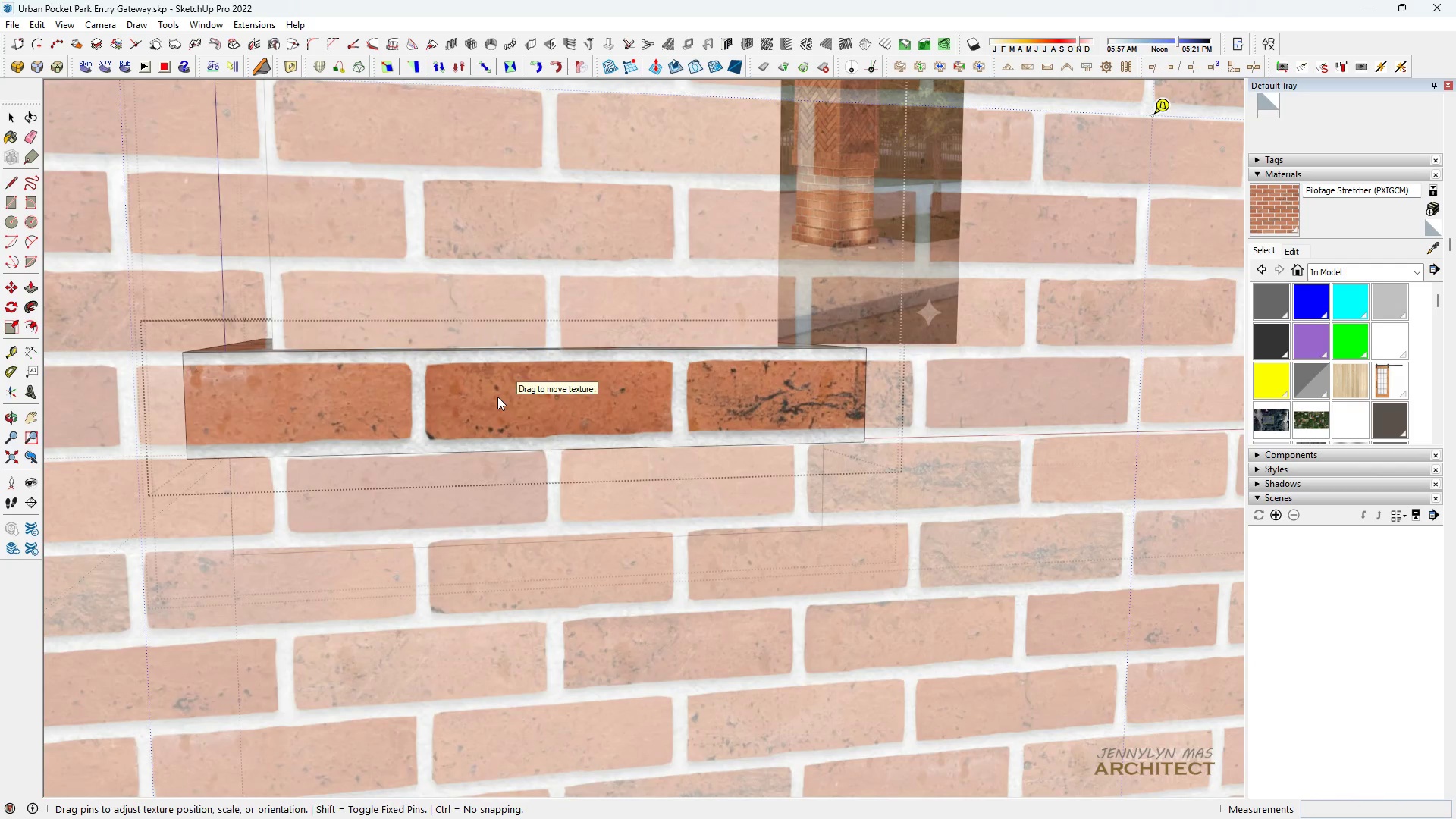 
left_click_drag(start_coordinate=[497, 397], to_coordinate=[492, 397])
 